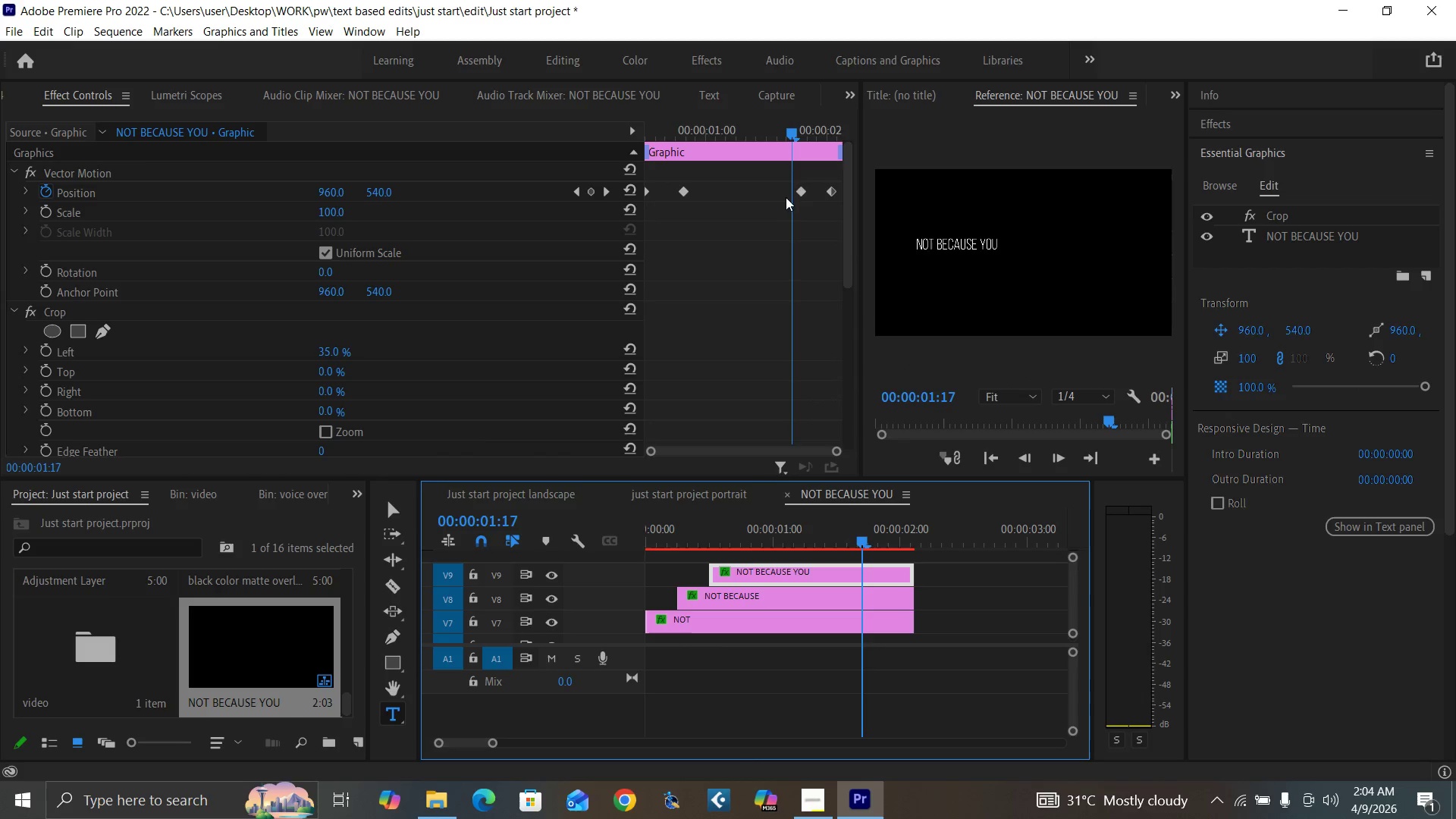 
left_click_drag(start_coordinate=[801, 189], to_coordinate=[795, 187])
 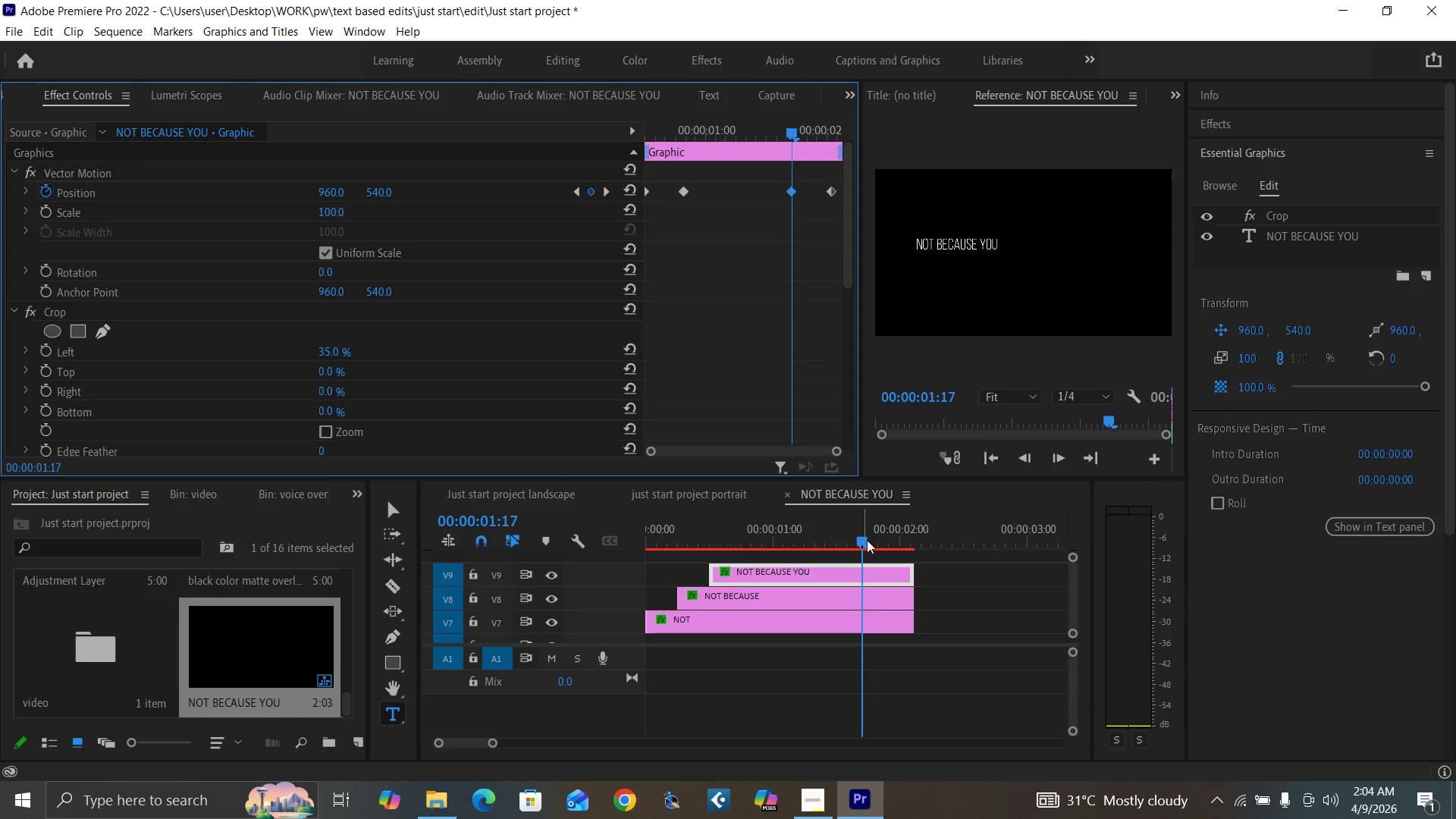 
left_click([873, 597])
 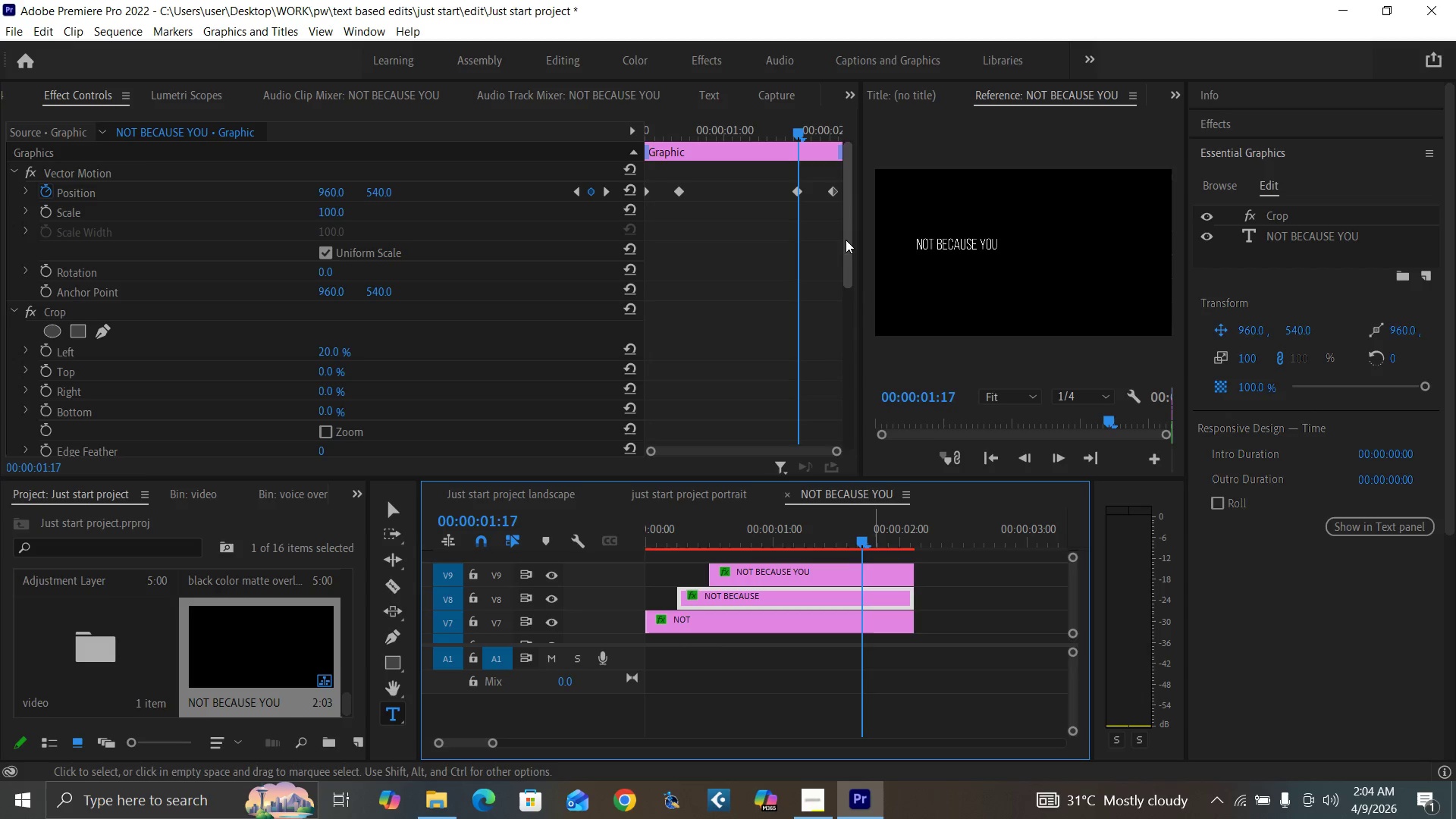 
left_click_drag(start_coordinate=[846, 240], to_coordinate=[847, 426])
 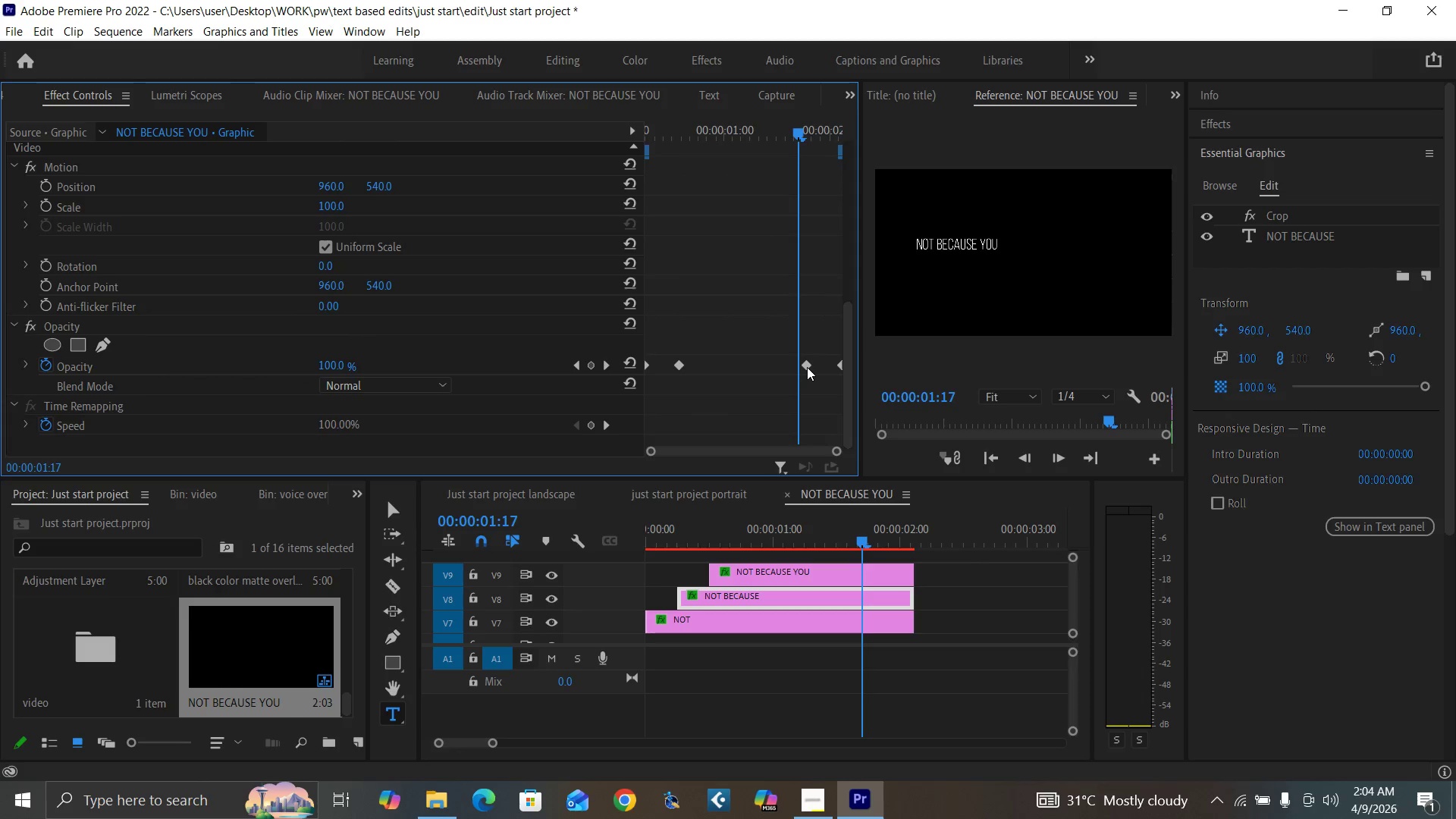 
left_click_drag(start_coordinate=[806, 367], to_coordinate=[800, 368])
 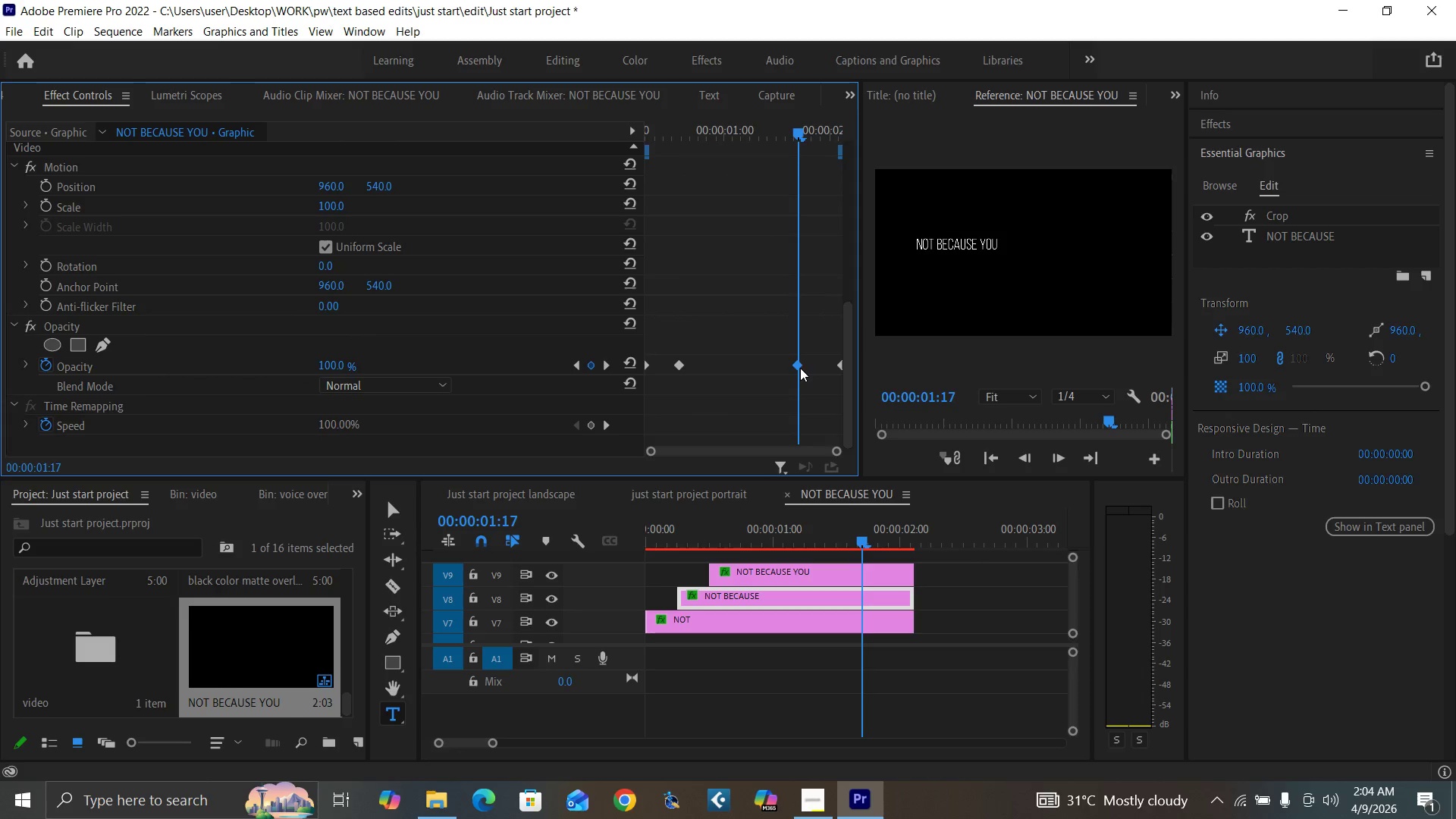 
key(ArrowRight)
 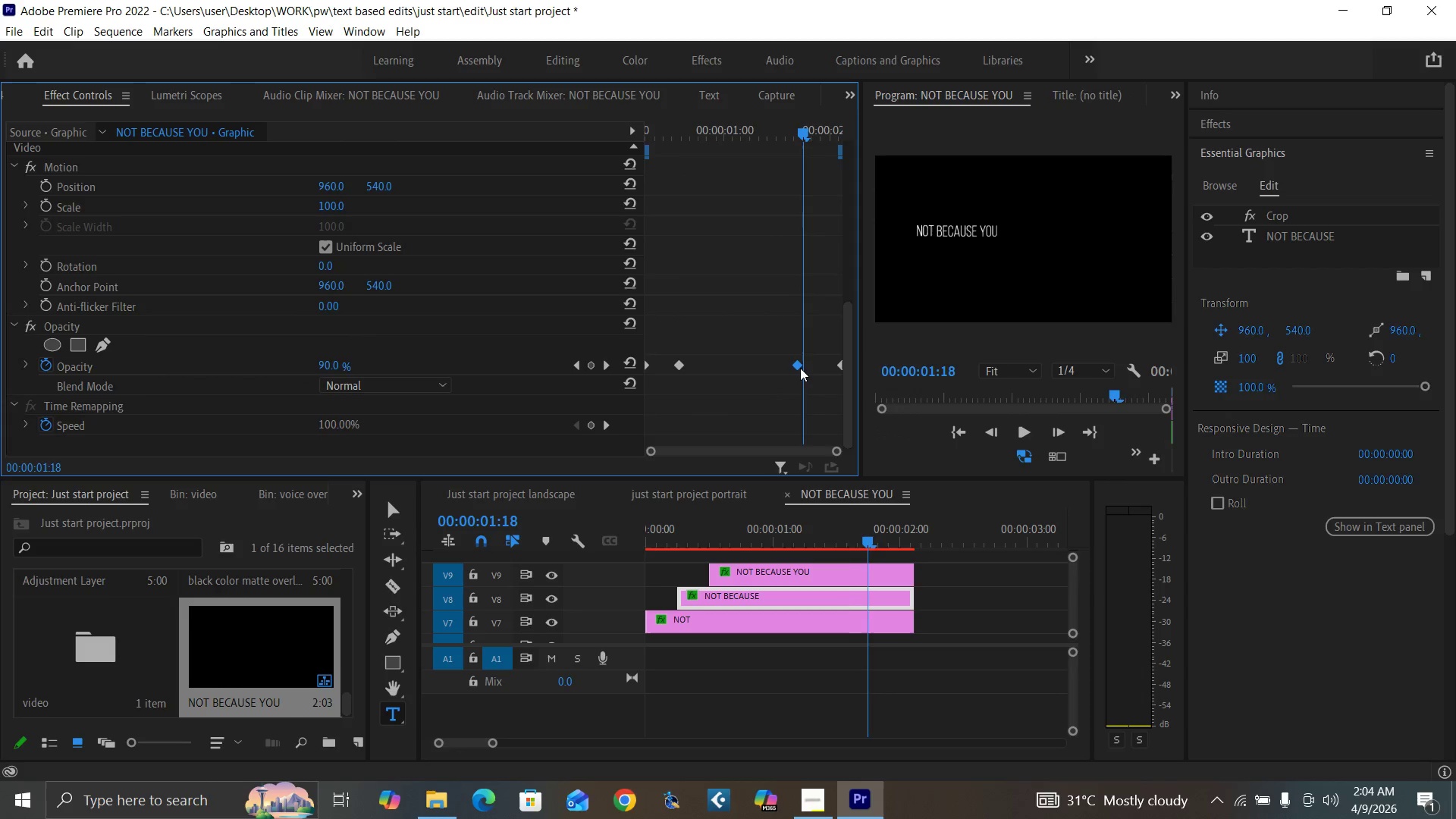 
key(ArrowRight)
 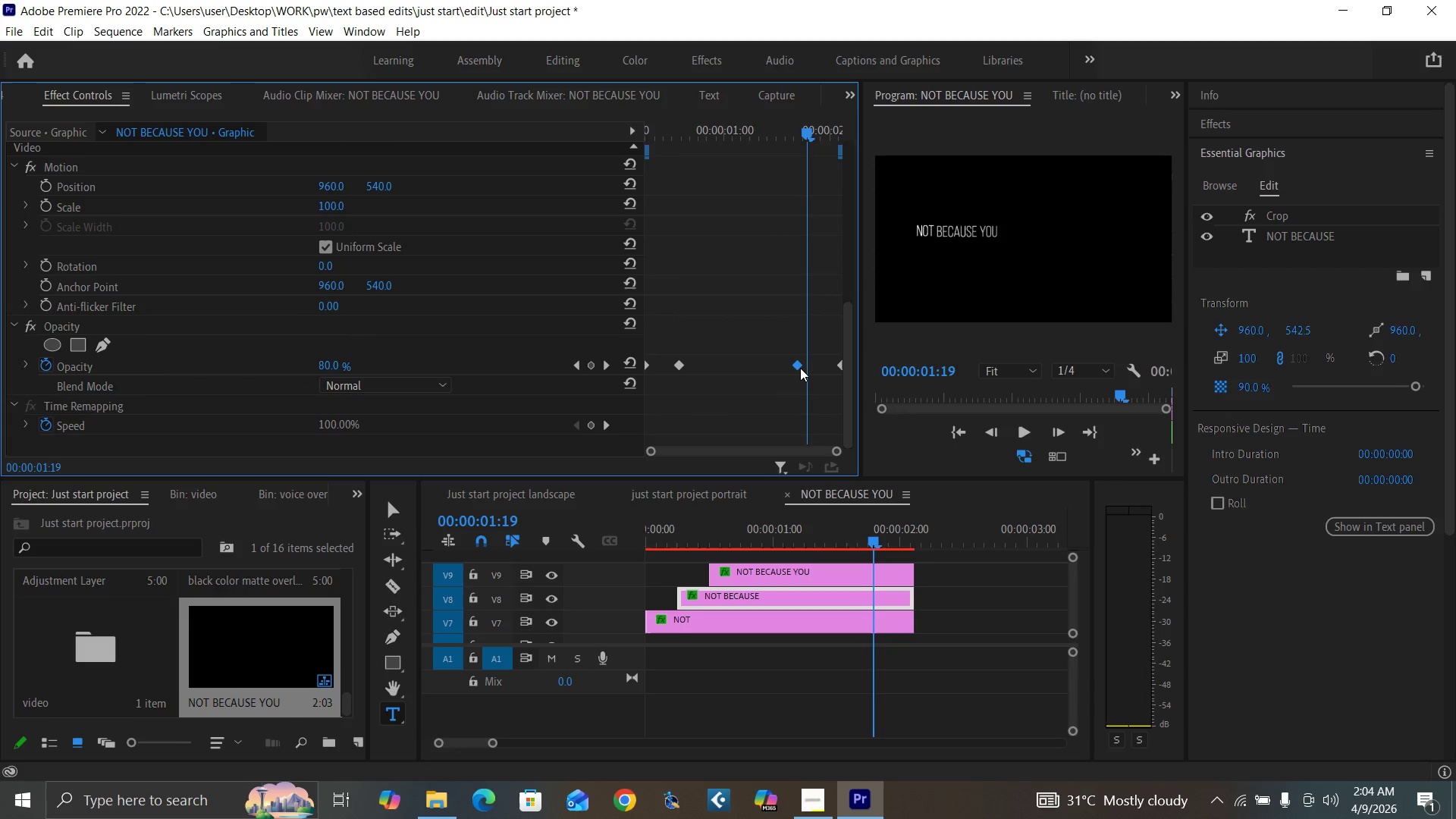 
key(ArrowRight)
 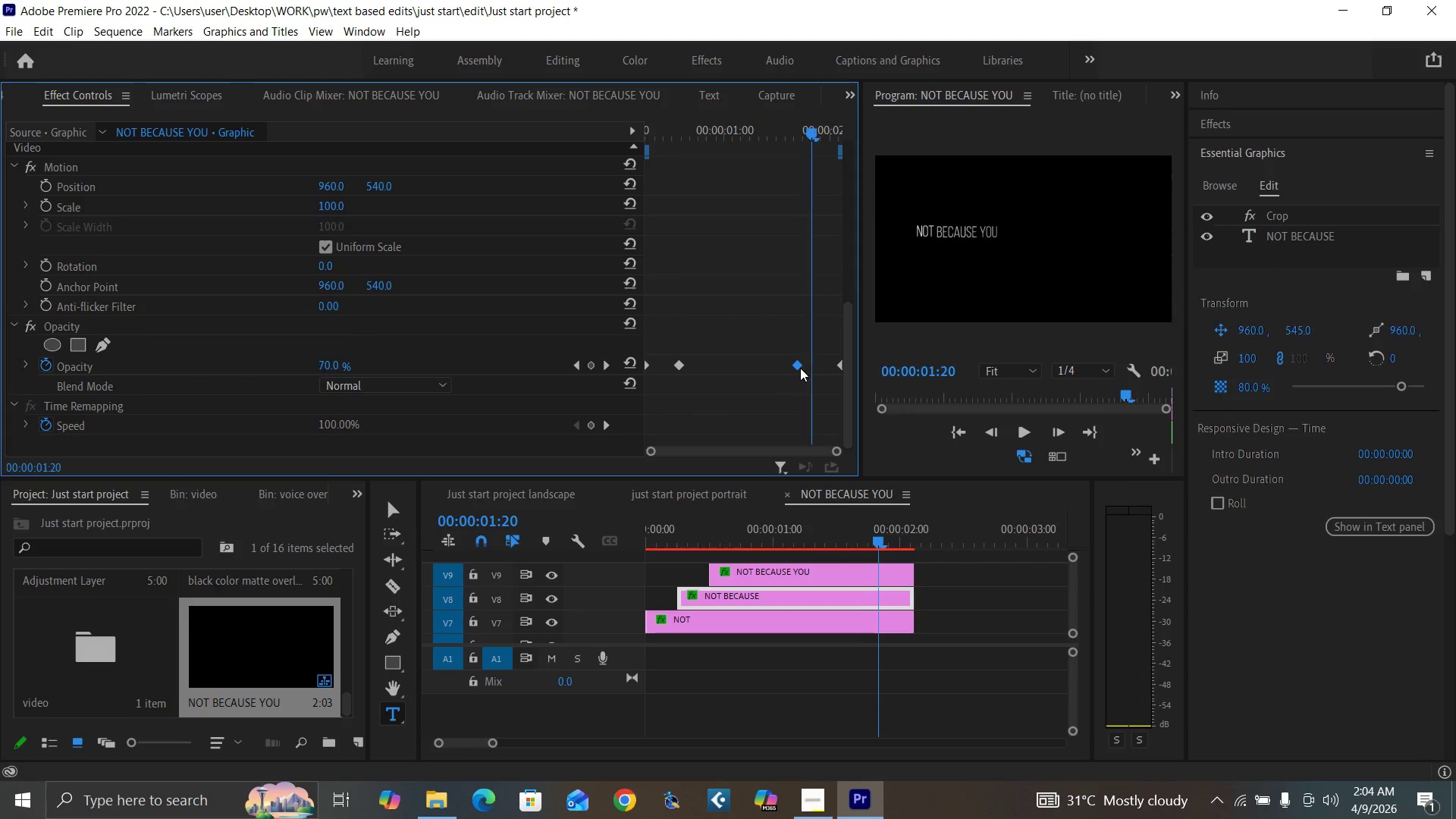 
key(ArrowRight)
 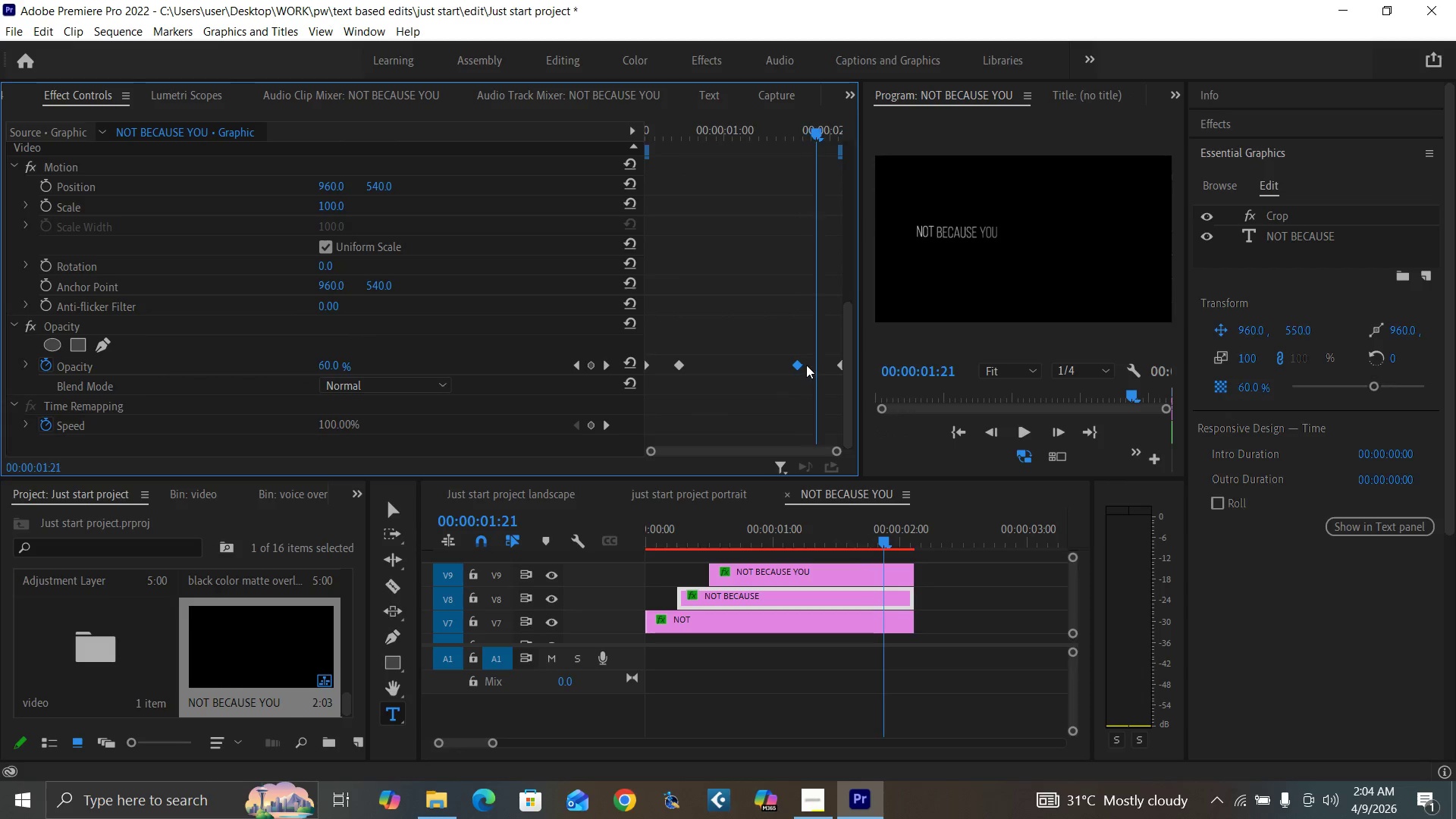 
key(ArrowRight)
 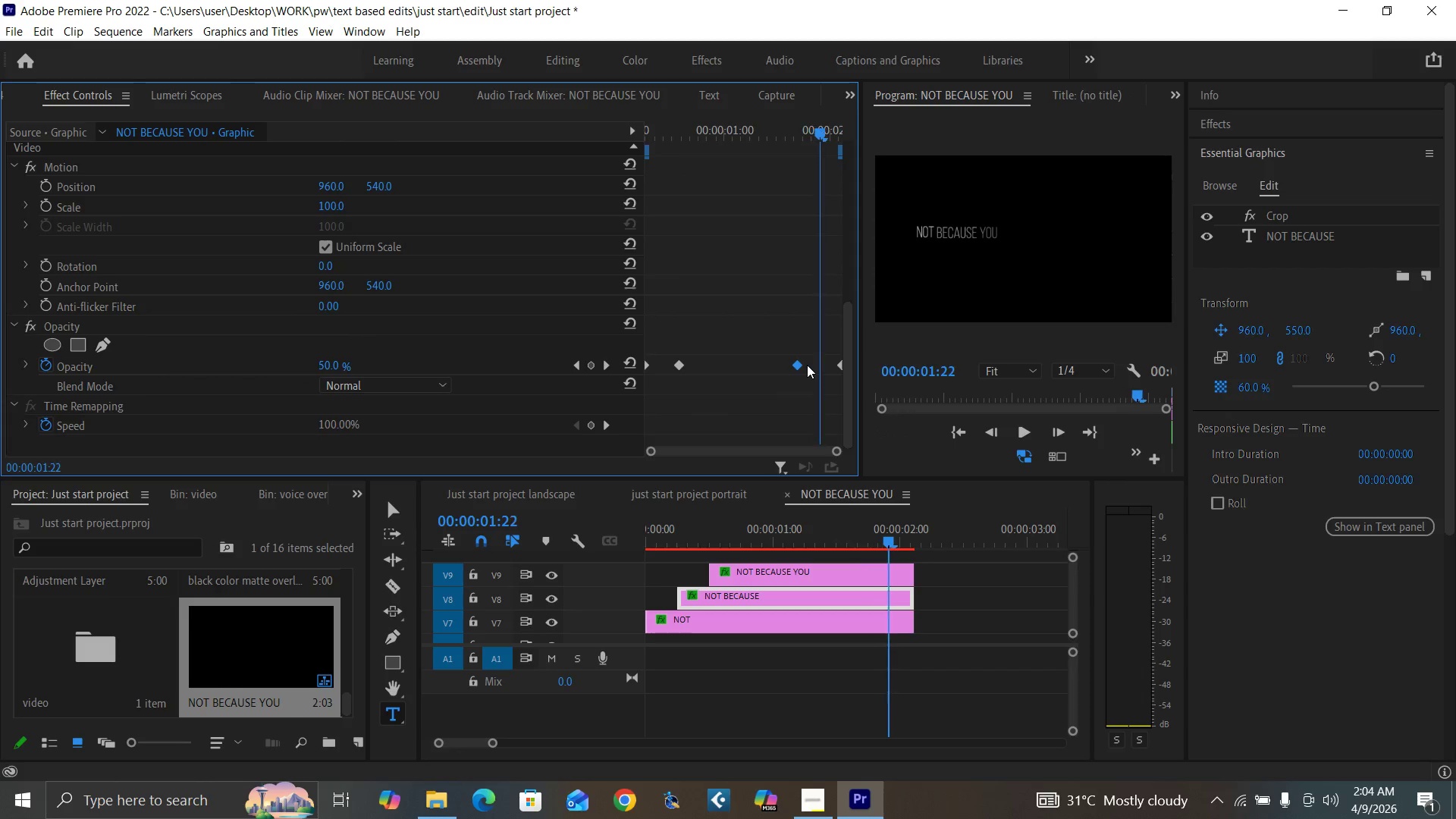 
key(ArrowRight)
 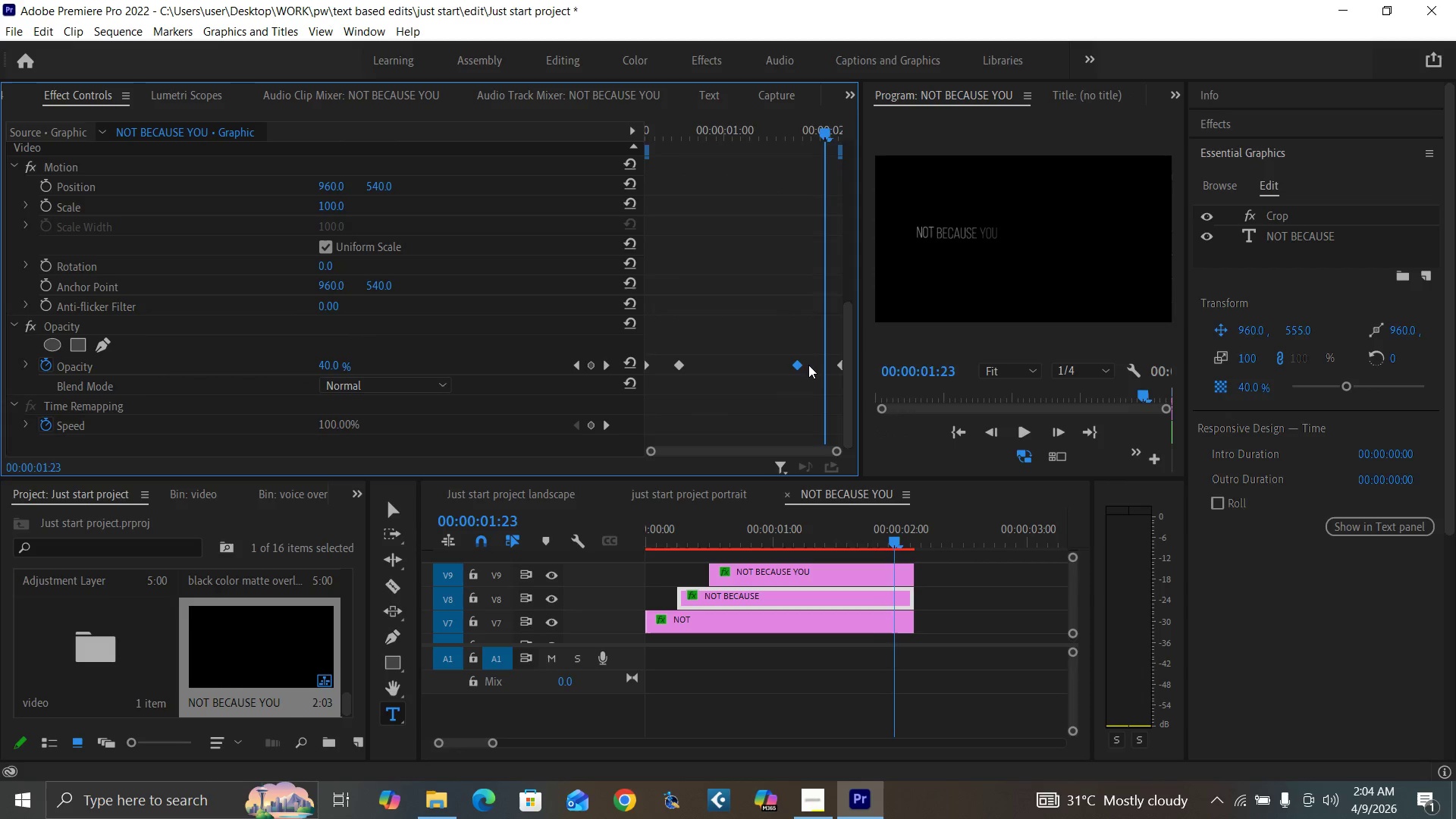 
key(ArrowRight)
 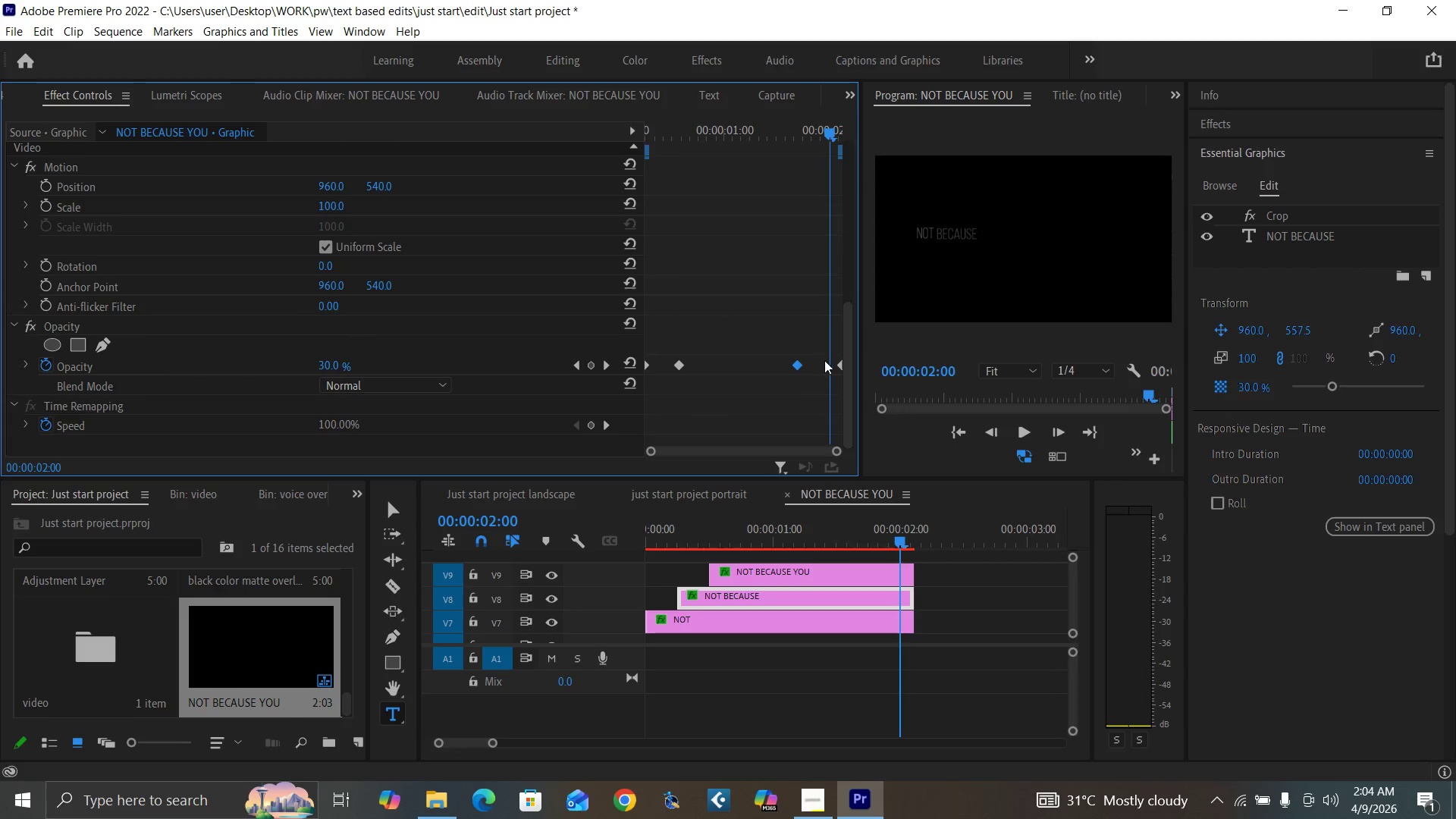 
key(ArrowRight)
 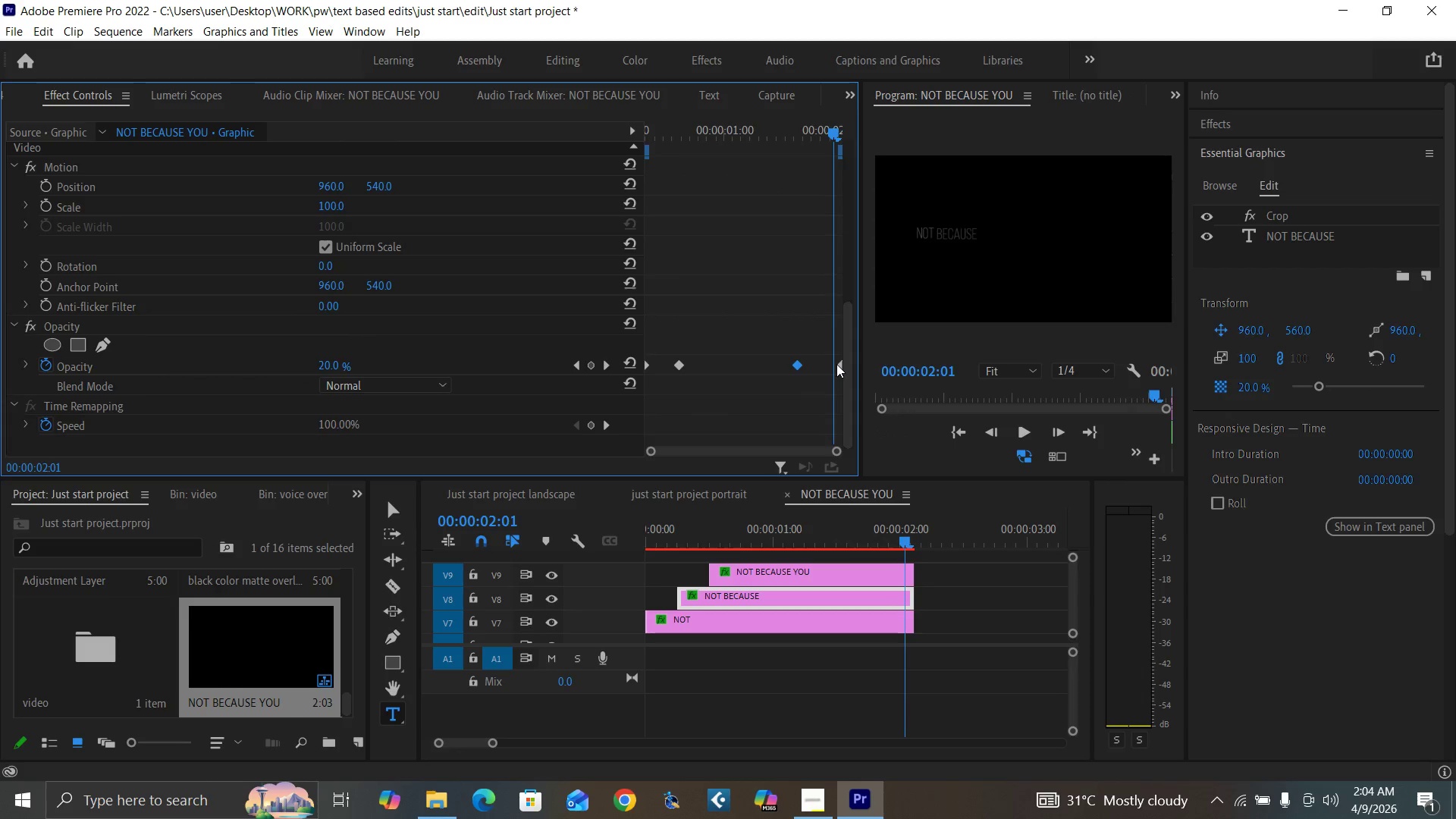 
left_click_drag(start_coordinate=[838, 364], to_coordinate=[833, 364])
 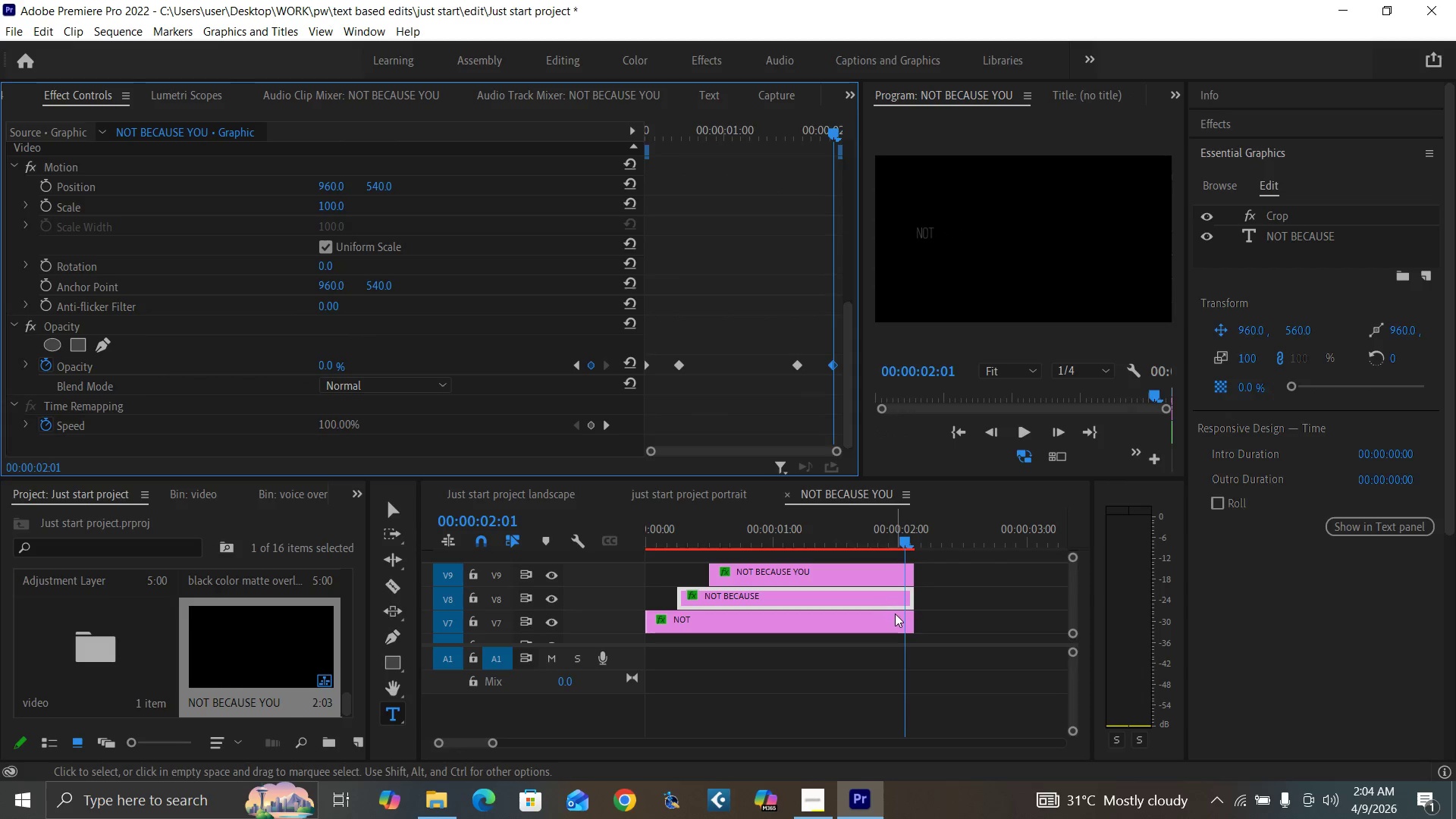 
left_click([896, 617])
 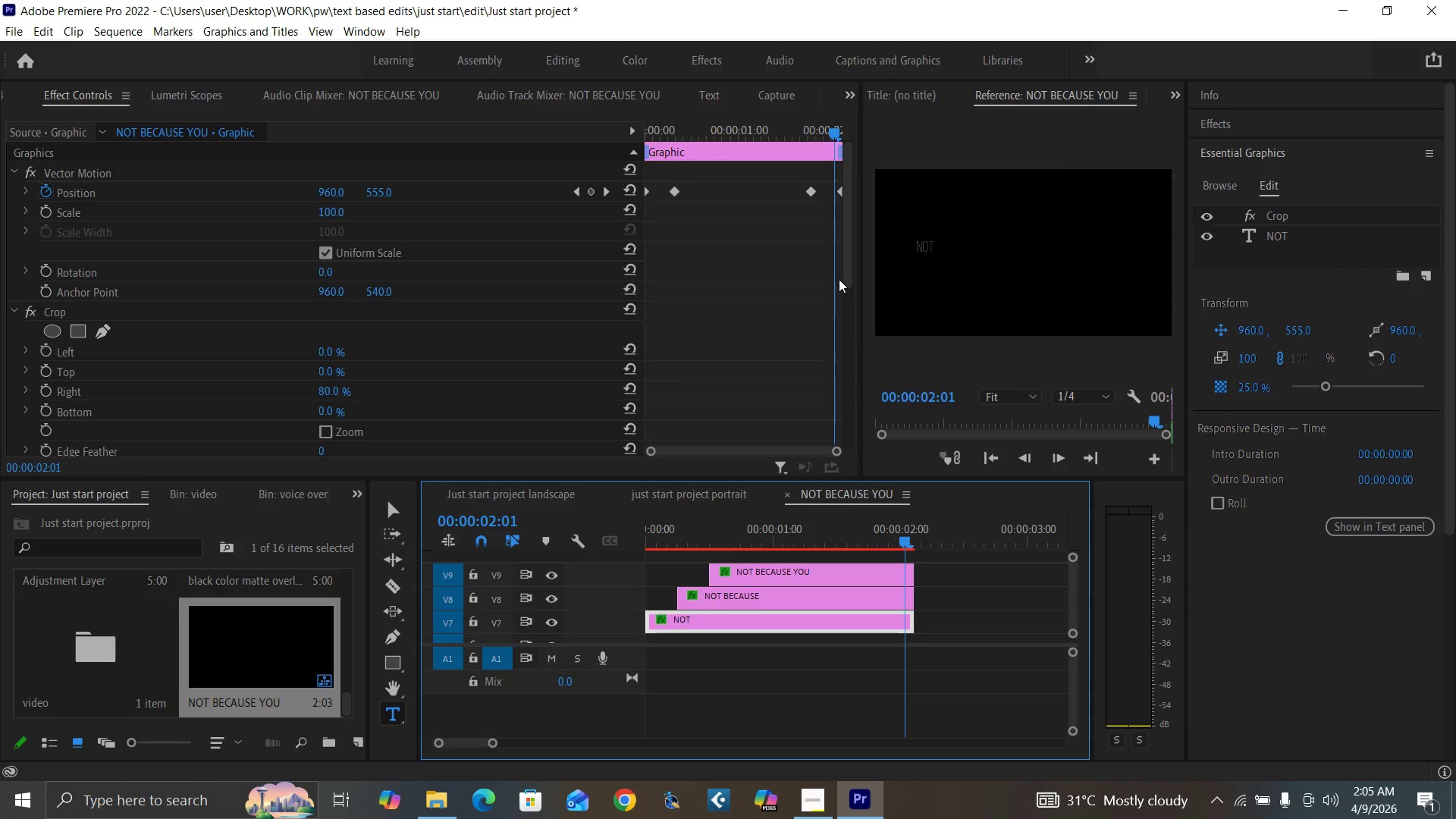 
left_click_drag(start_coordinate=[849, 268], to_coordinate=[846, 240])
 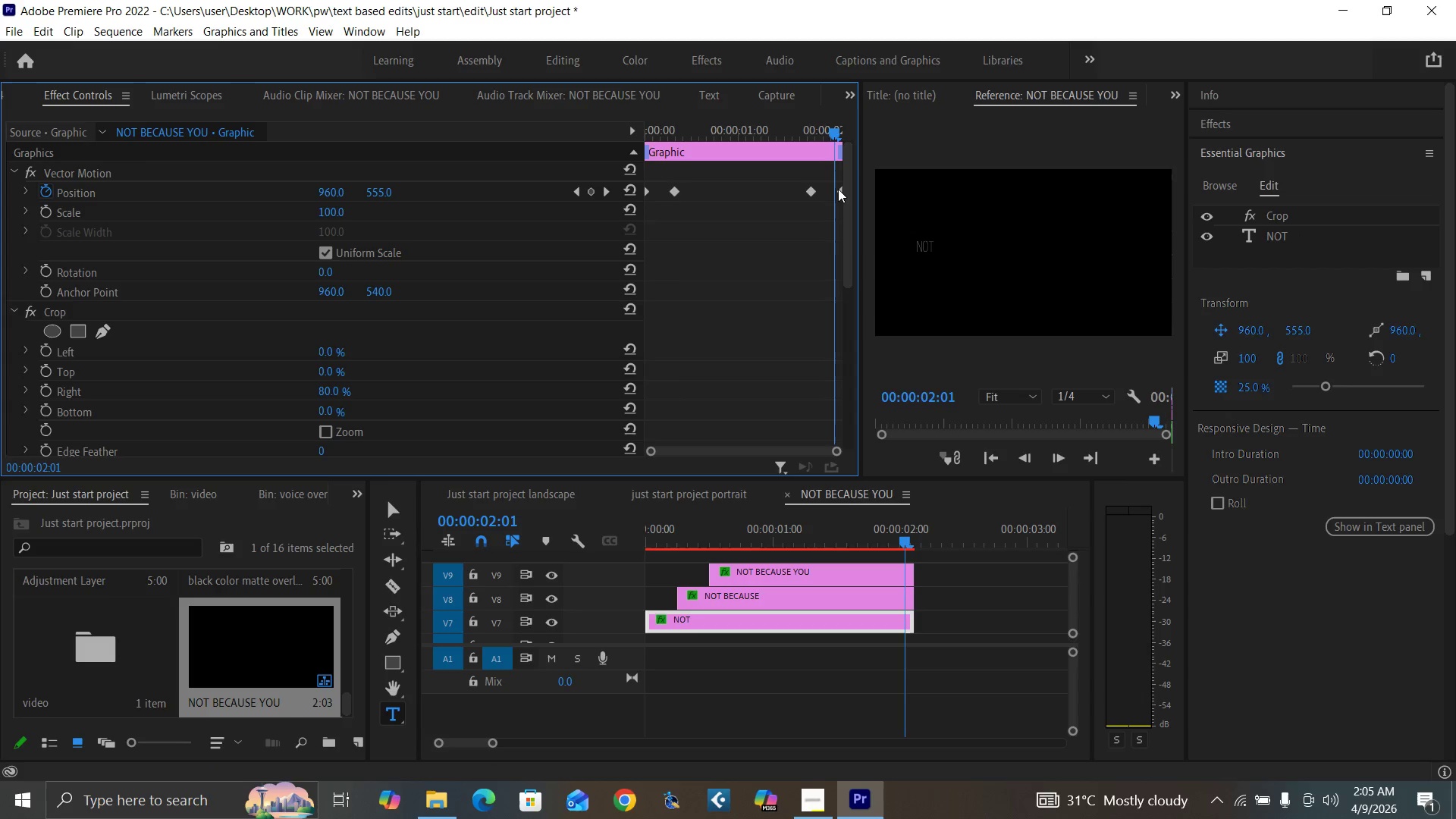 
left_click_drag(start_coordinate=[838, 189], to_coordinate=[832, 188])
 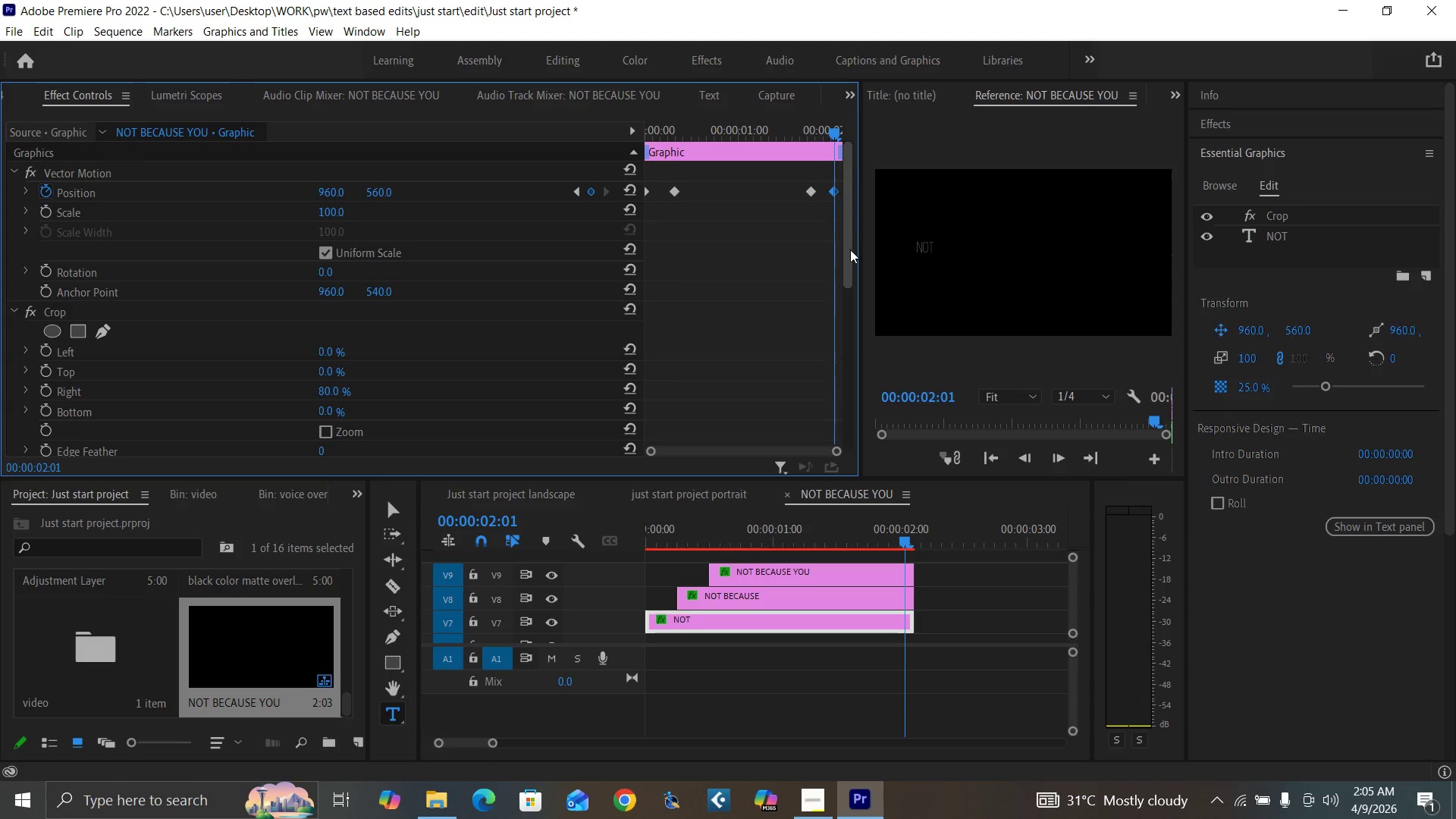 
left_click_drag(start_coordinate=[850, 249], to_coordinate=[845, 449])
 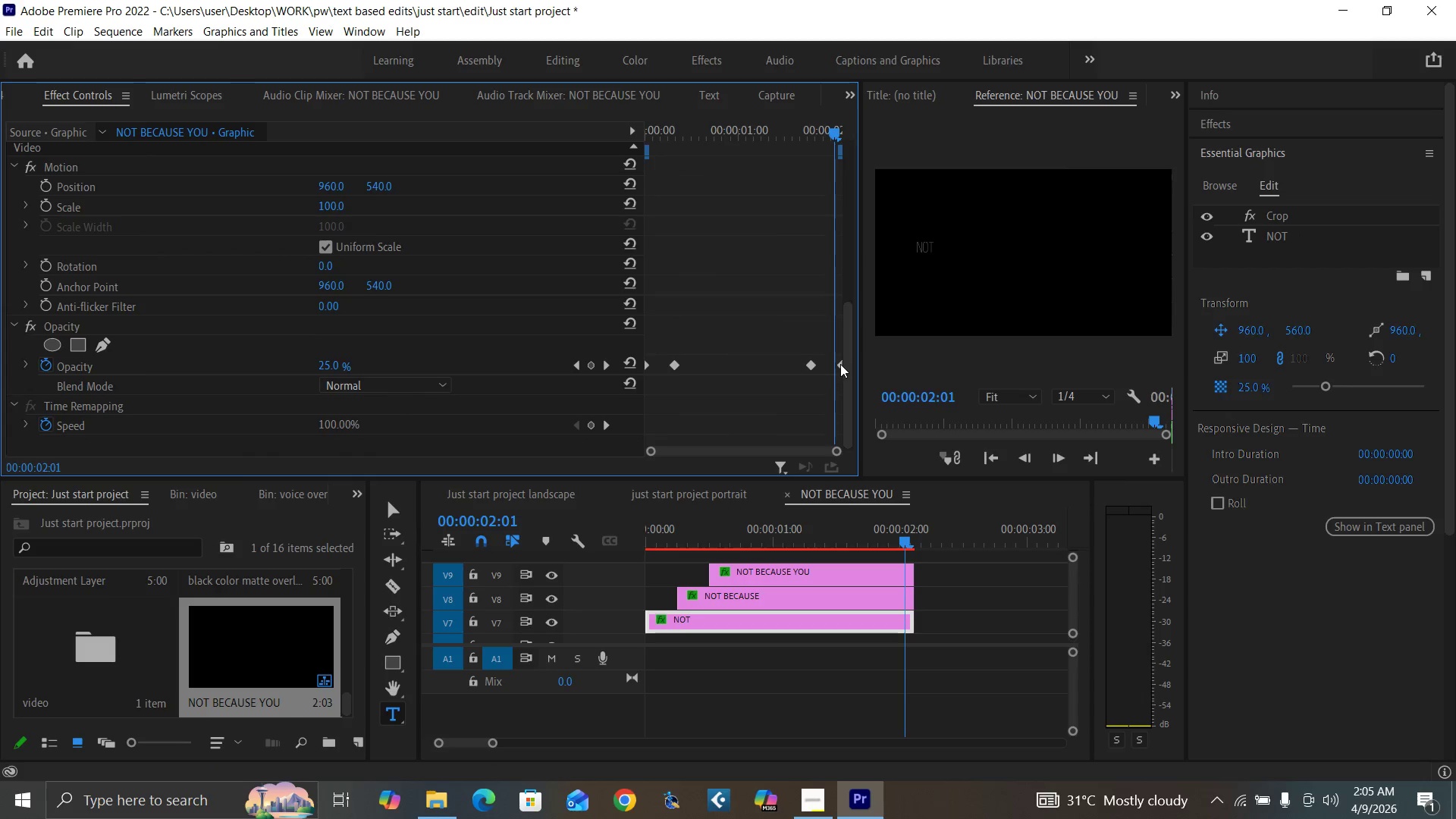 
left_click_drag(start_coordinate=[839, 363], to_coordinate=[833, 363])
 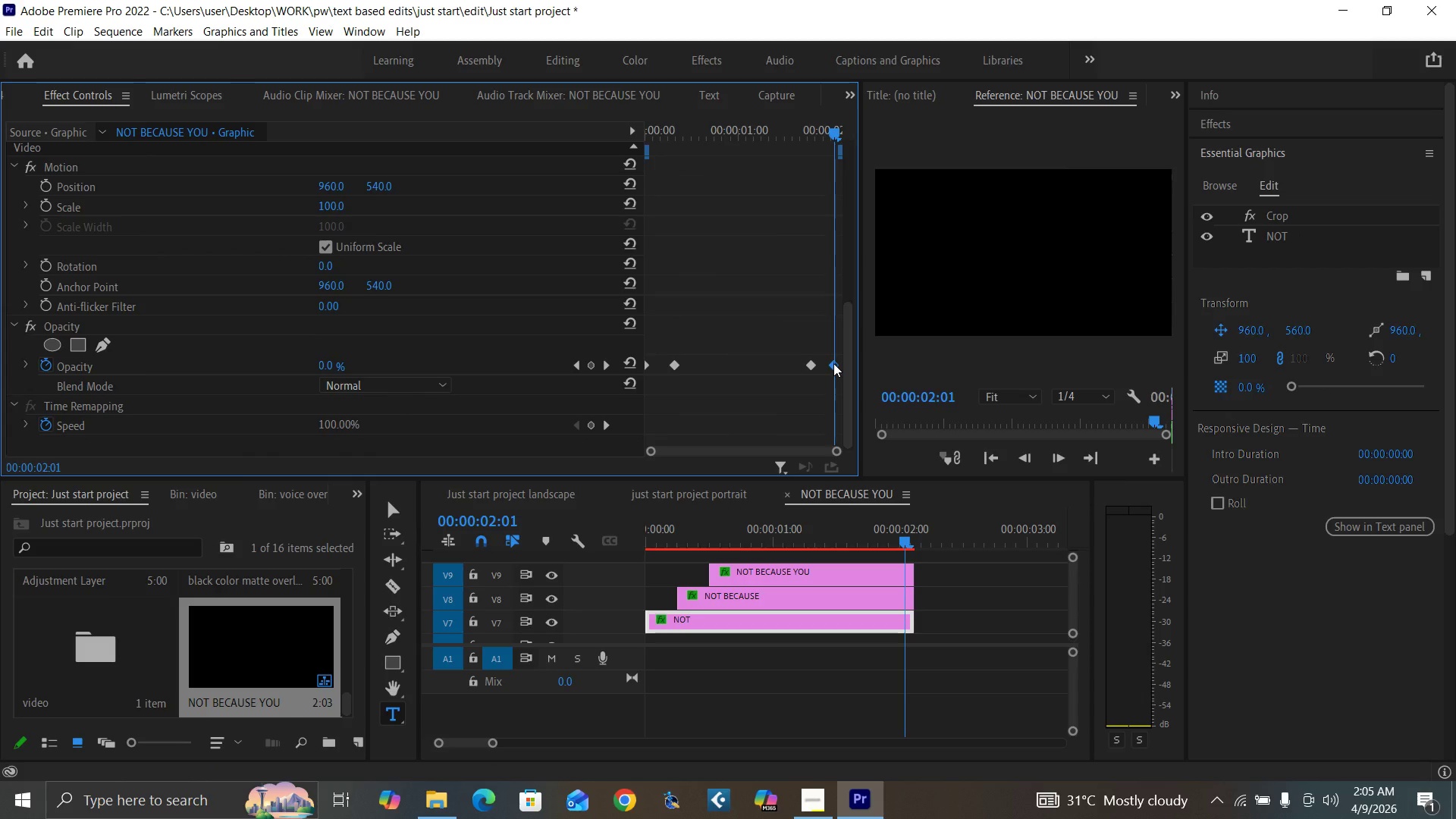 
key(ArrowLeft)
 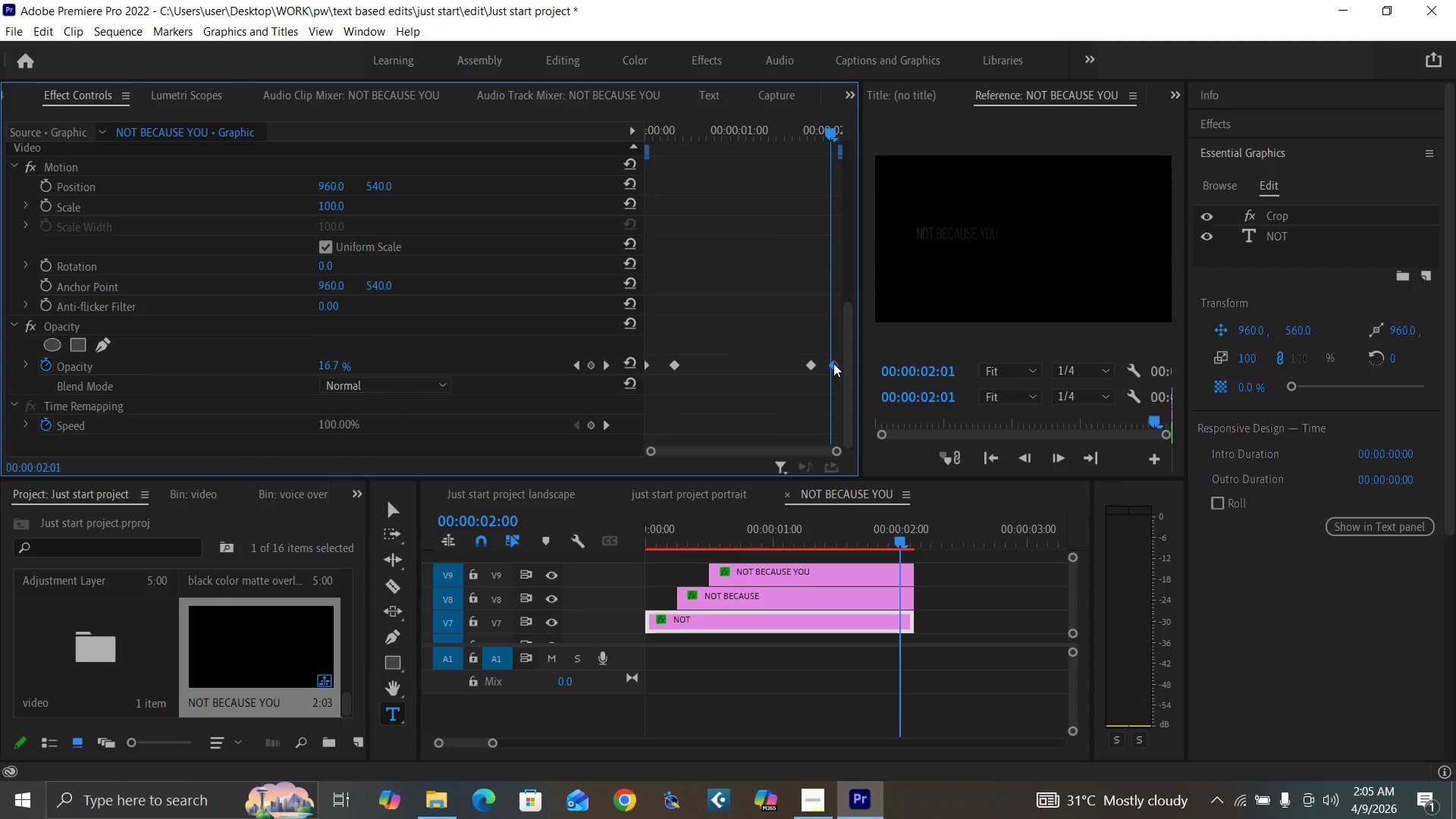 
key(ArrowLeft)
 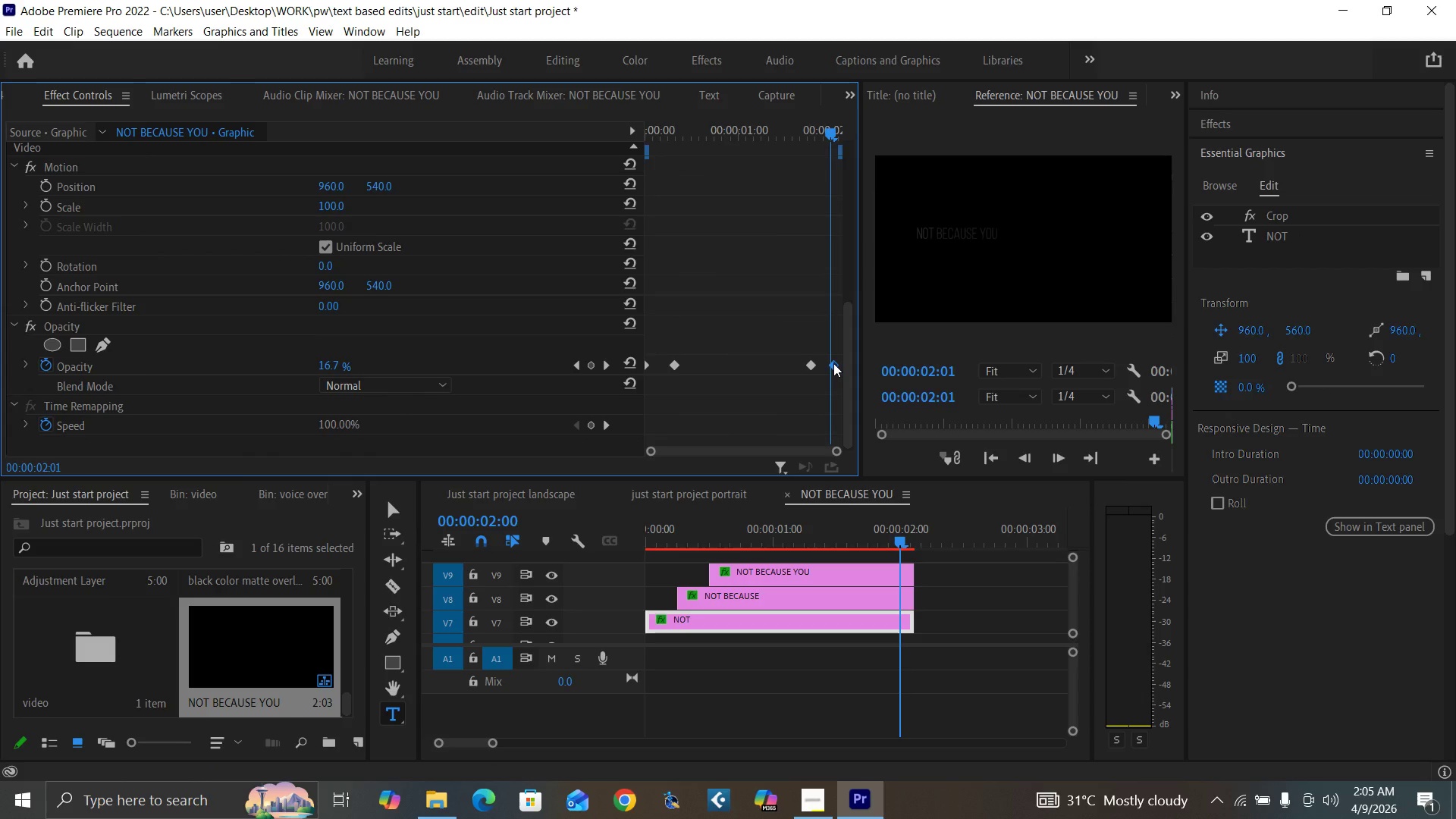 
key(ArrowLeft)
 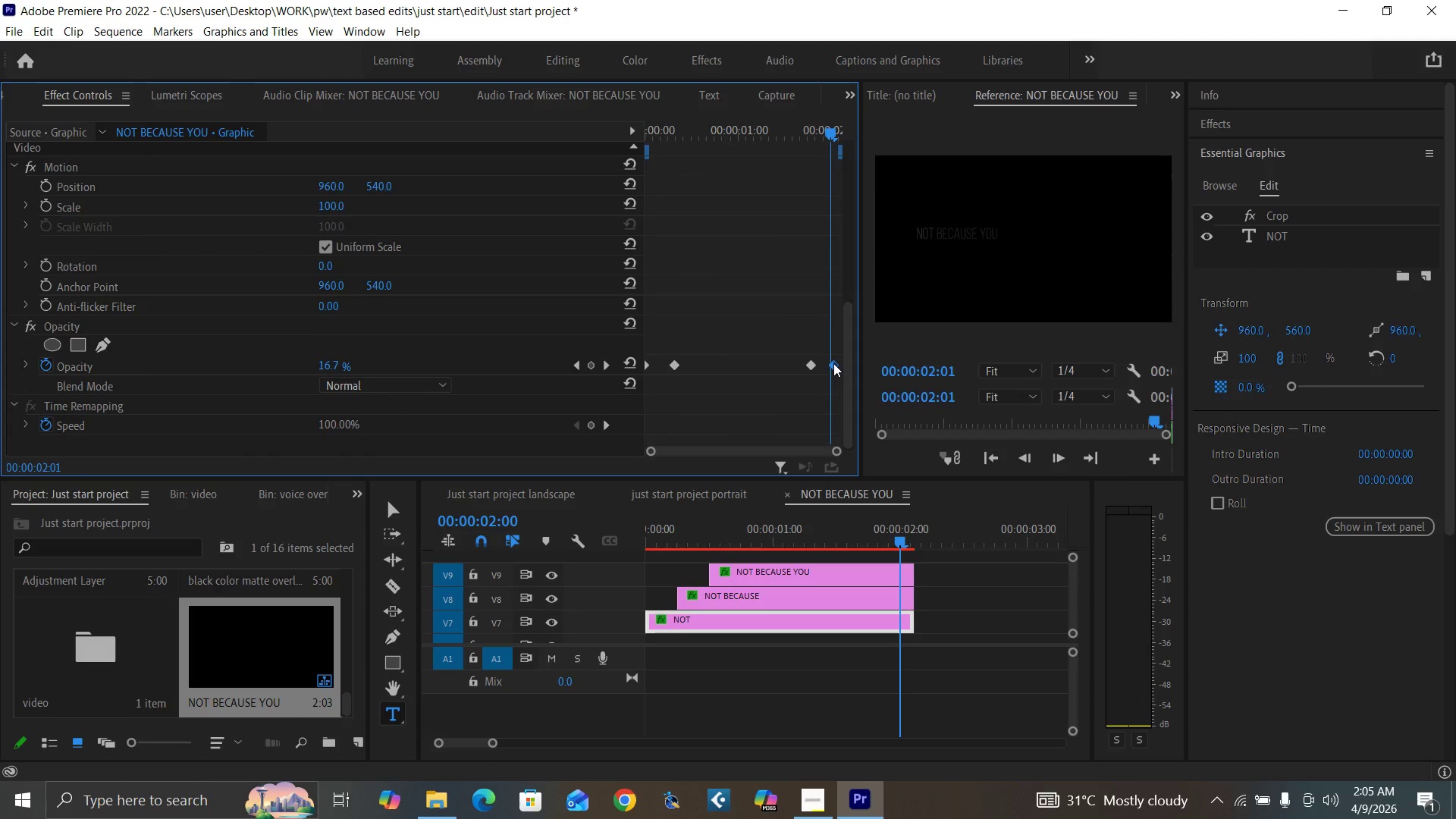 
key(ArrowLeft)
 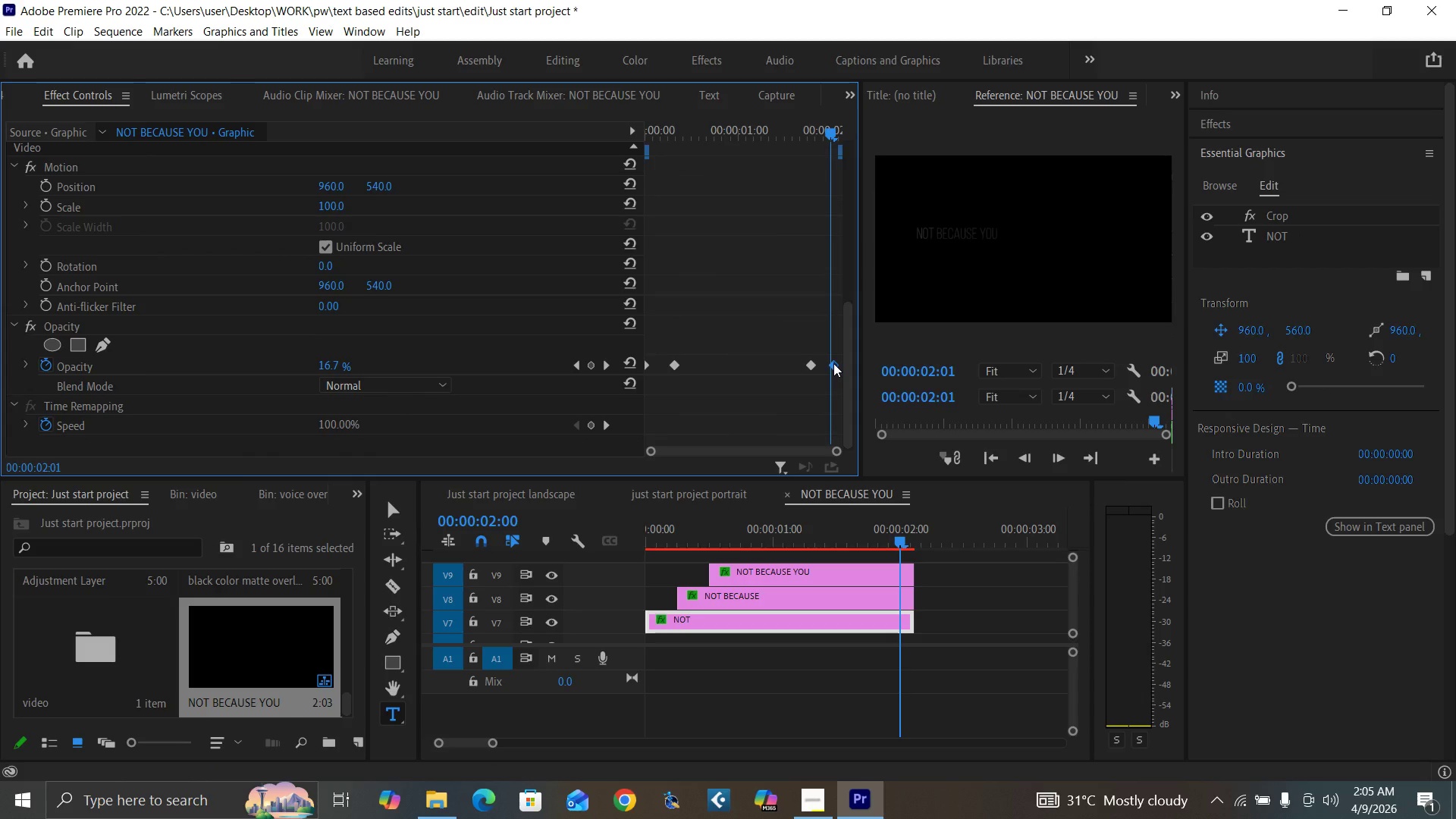 
key(ArrowLeft)
 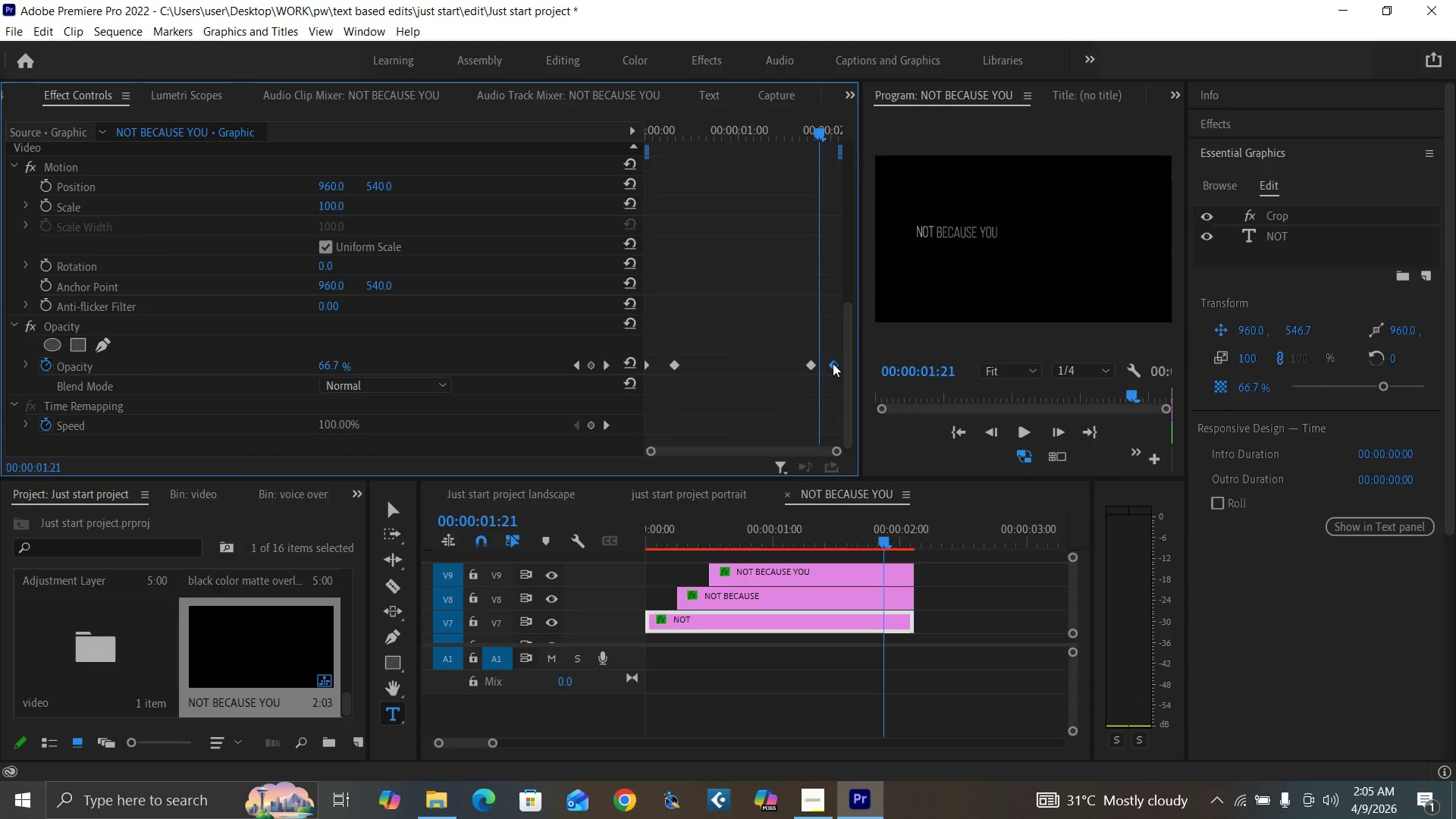 
key(ArrowLeft)
 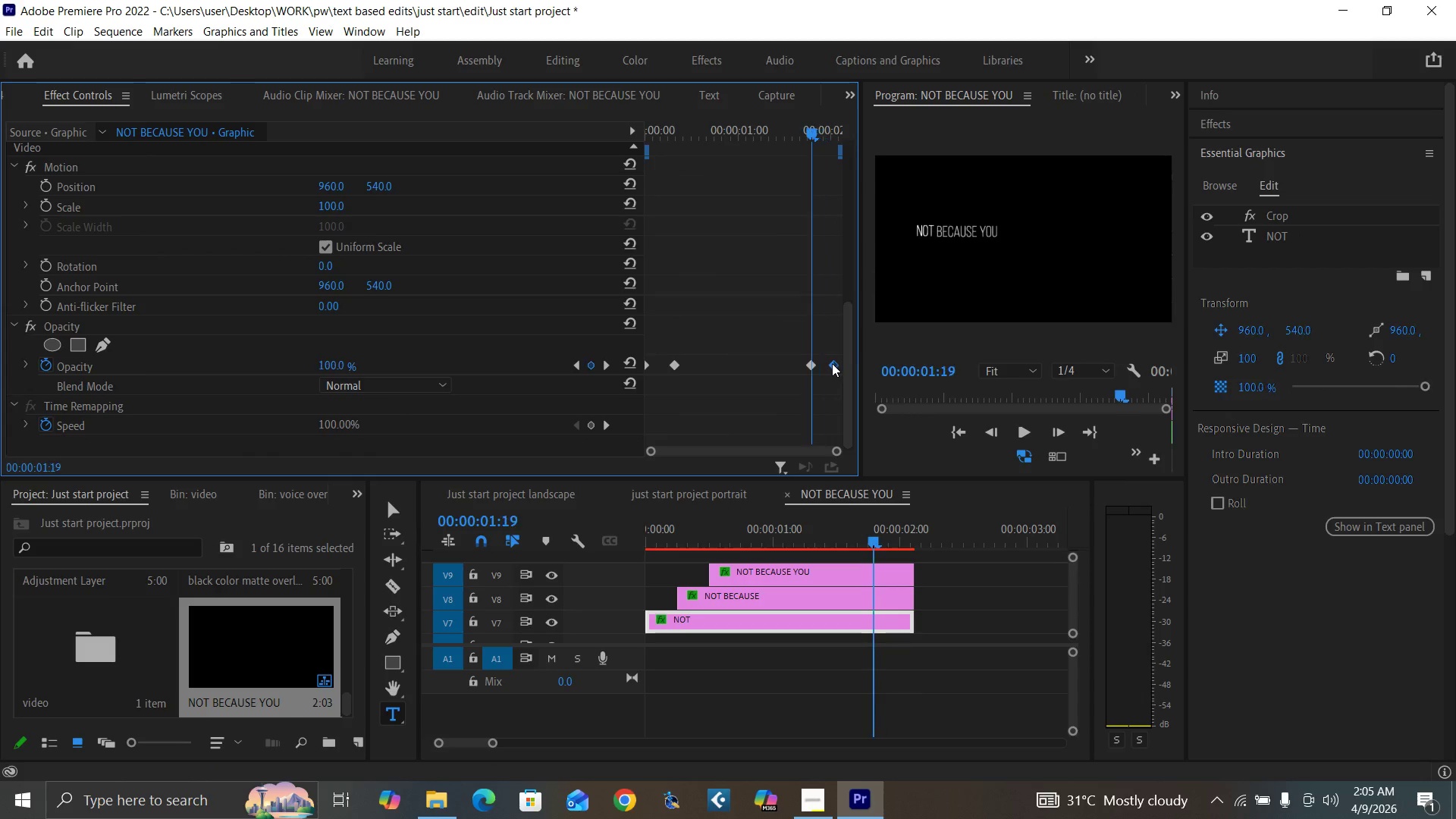 
key(ArrowLeft)
 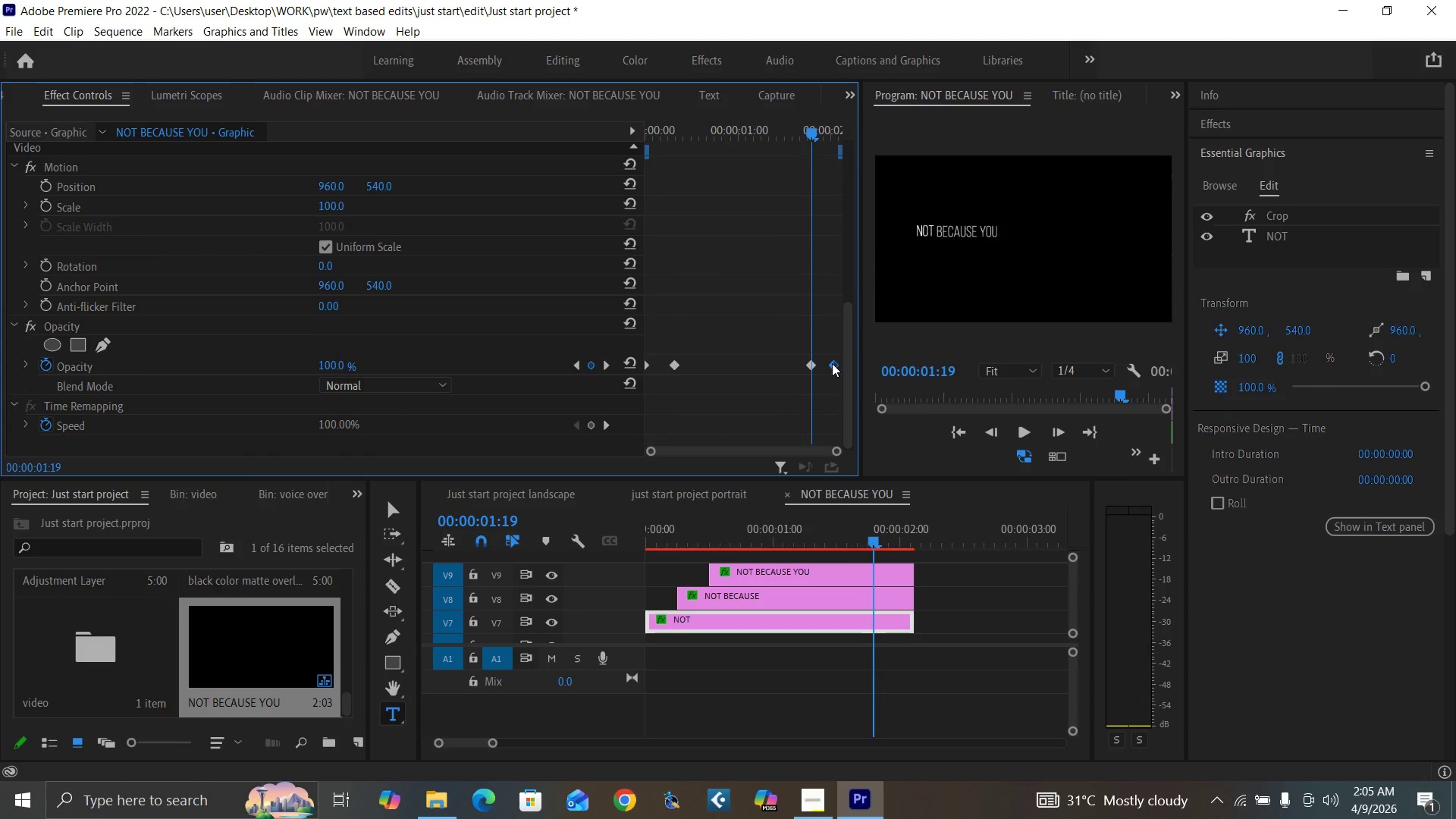 
key(ArrowLeft)
 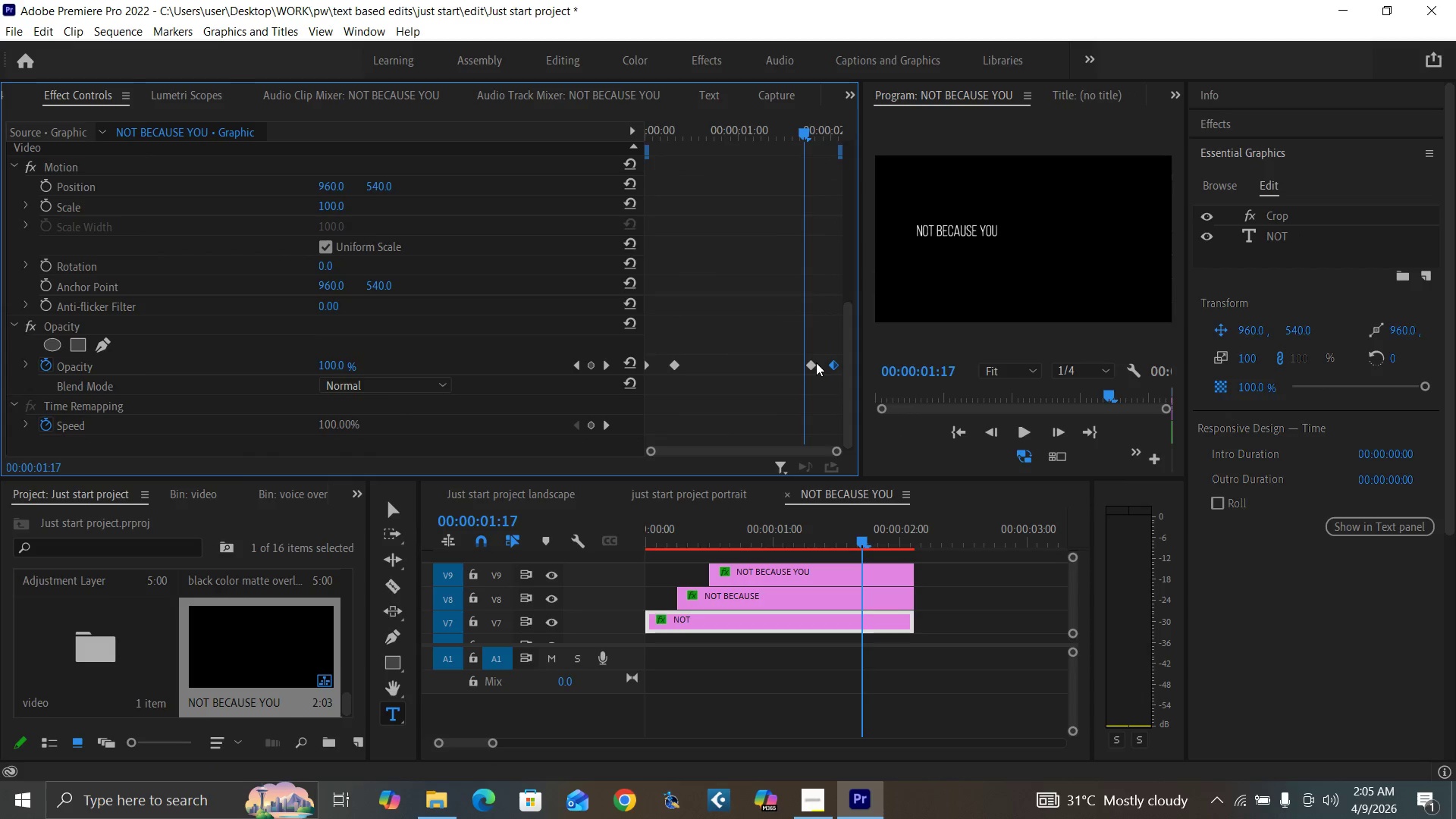 
left_click_drag(start_coordinate=[816, 362], to_coordinate=[808, 366])
 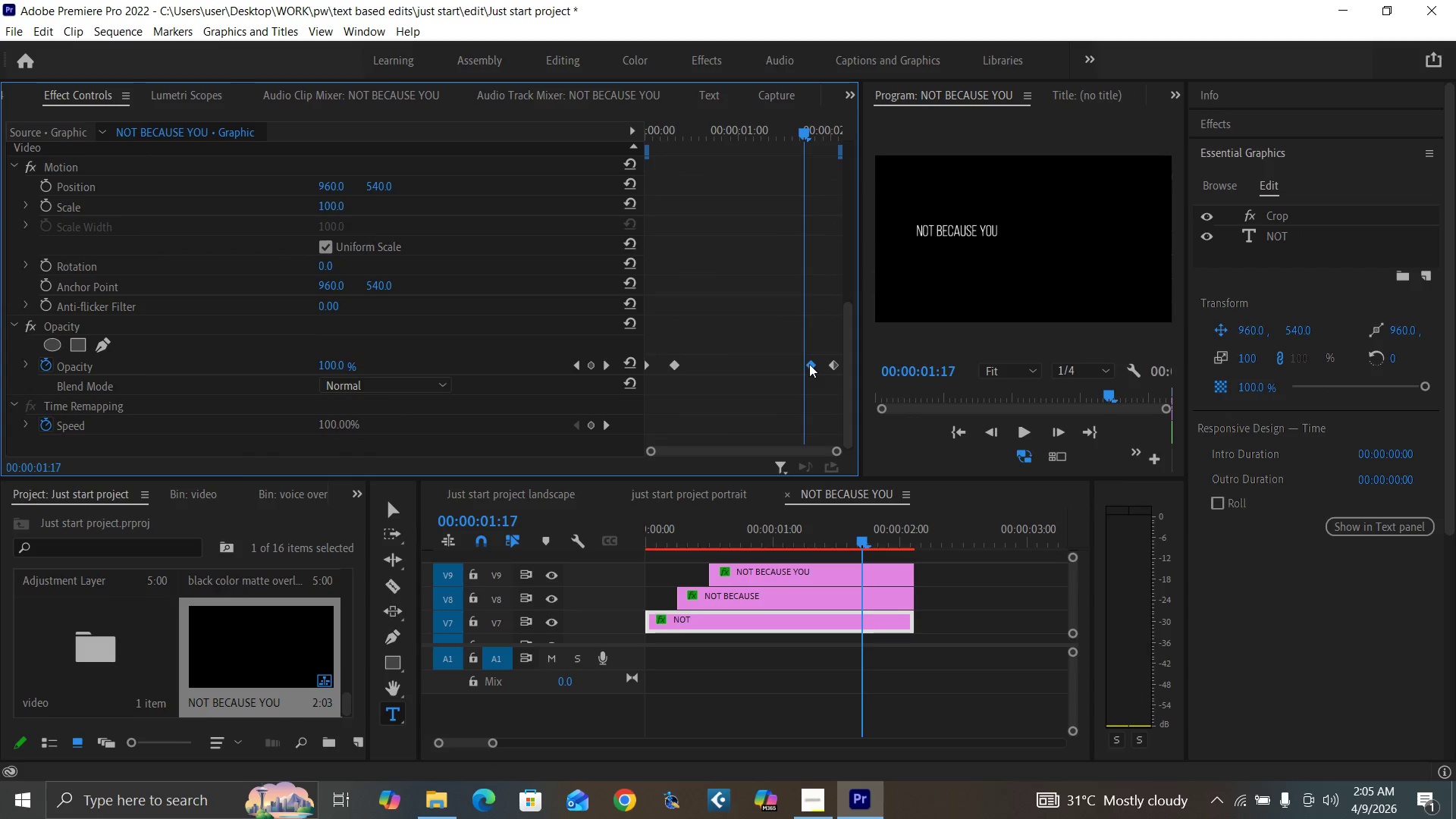 
left_click_drag(start_coordinate=[809, 364], to_coordinate=[803, 366])
 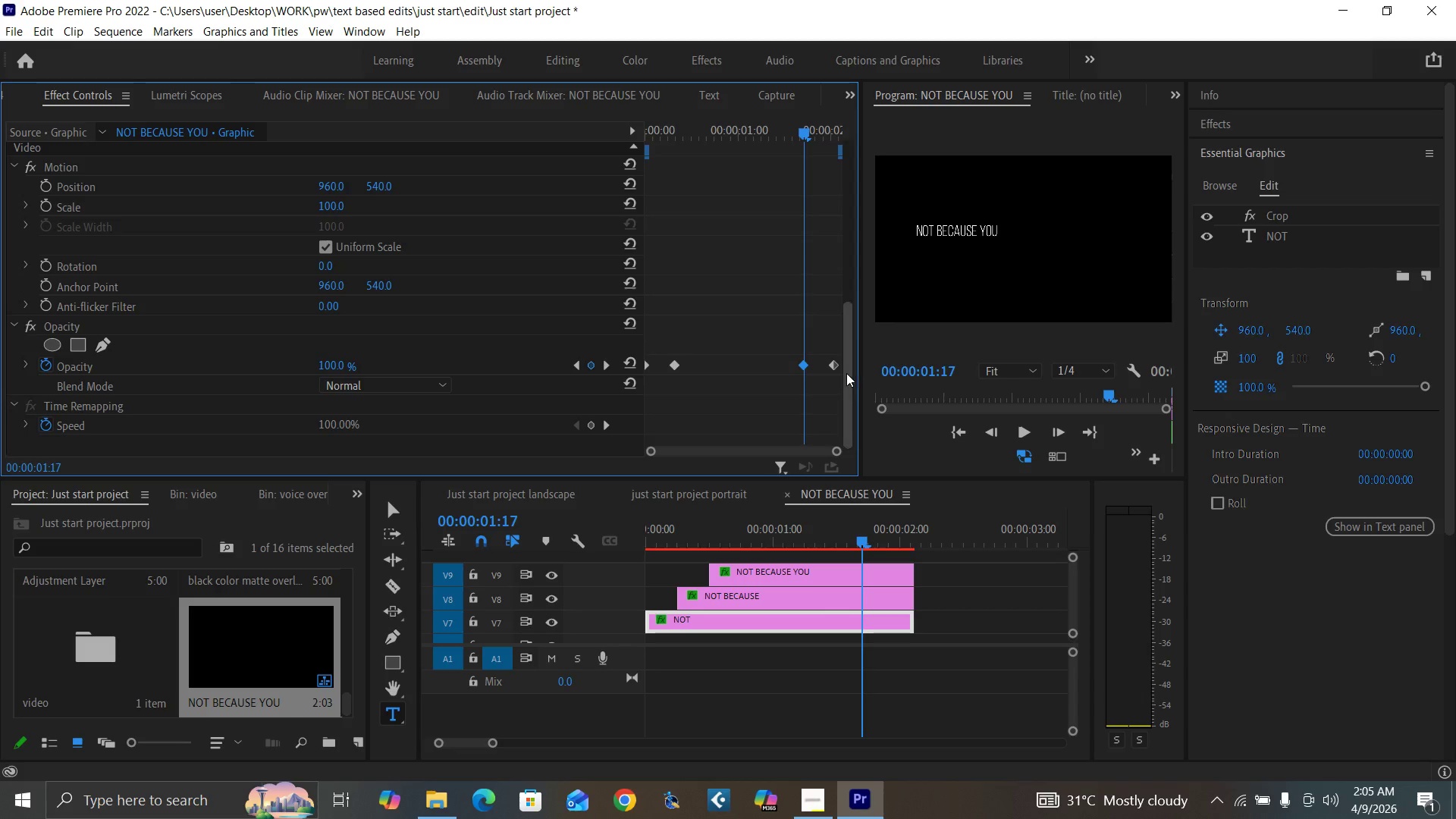 
left_click_drag(start_coordinate=[846, 373], to_coordinate=[830, 180])
 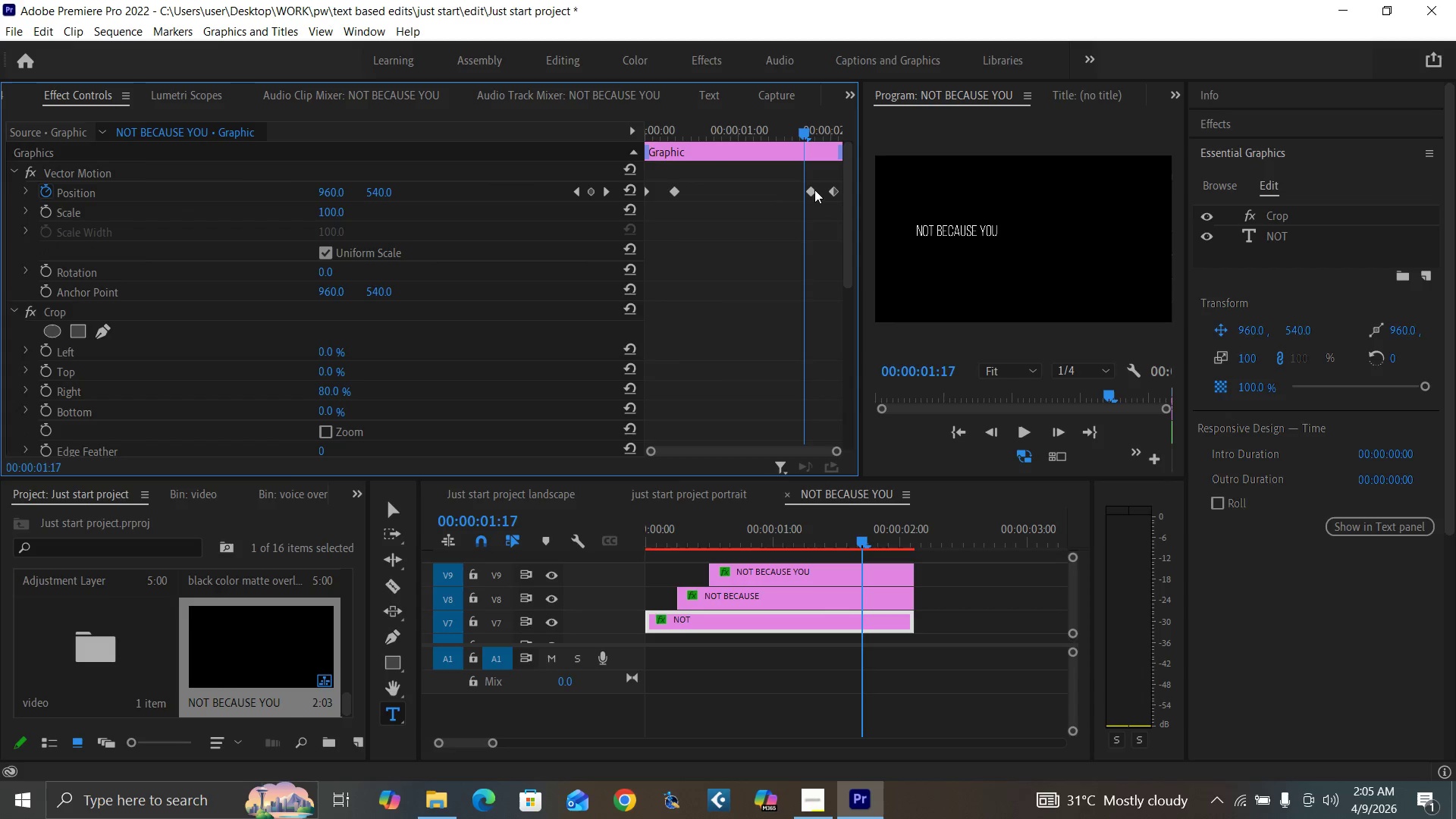 
left_click_drag(start_coordinate=[814, 190], to_coordinate=[806, 190])
 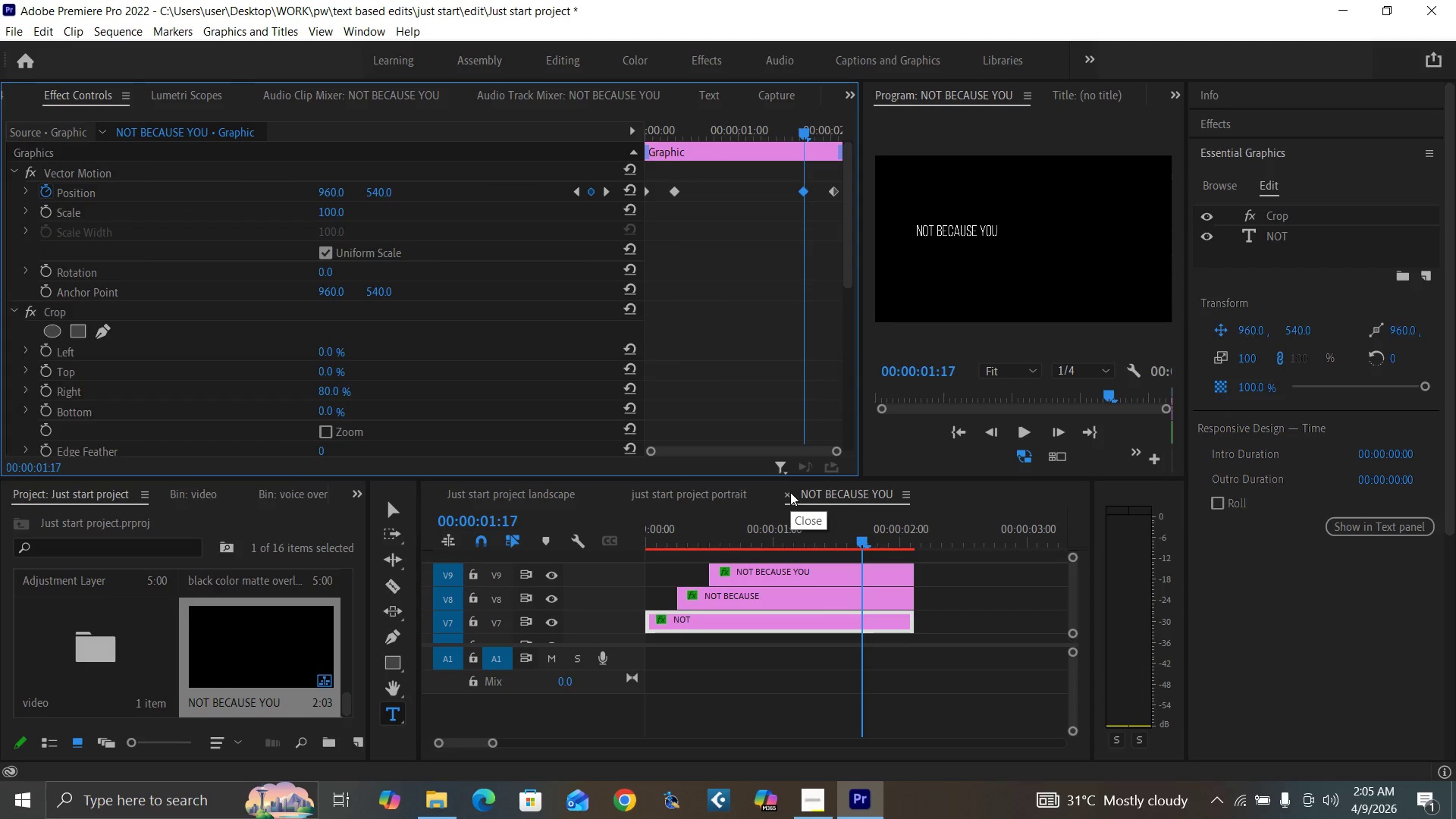 
left_click([786, 492])
 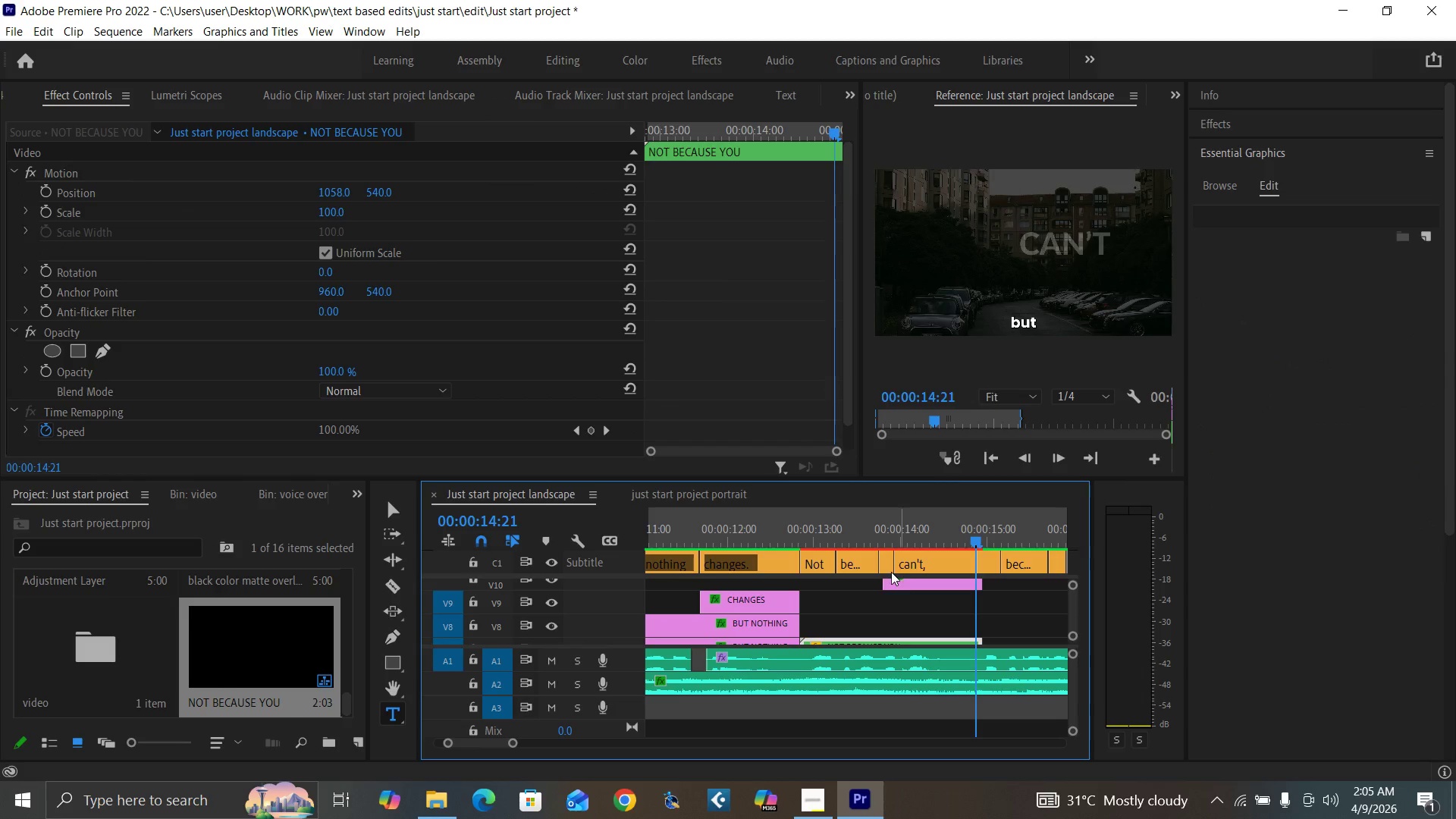 
left_click([866, 536])
 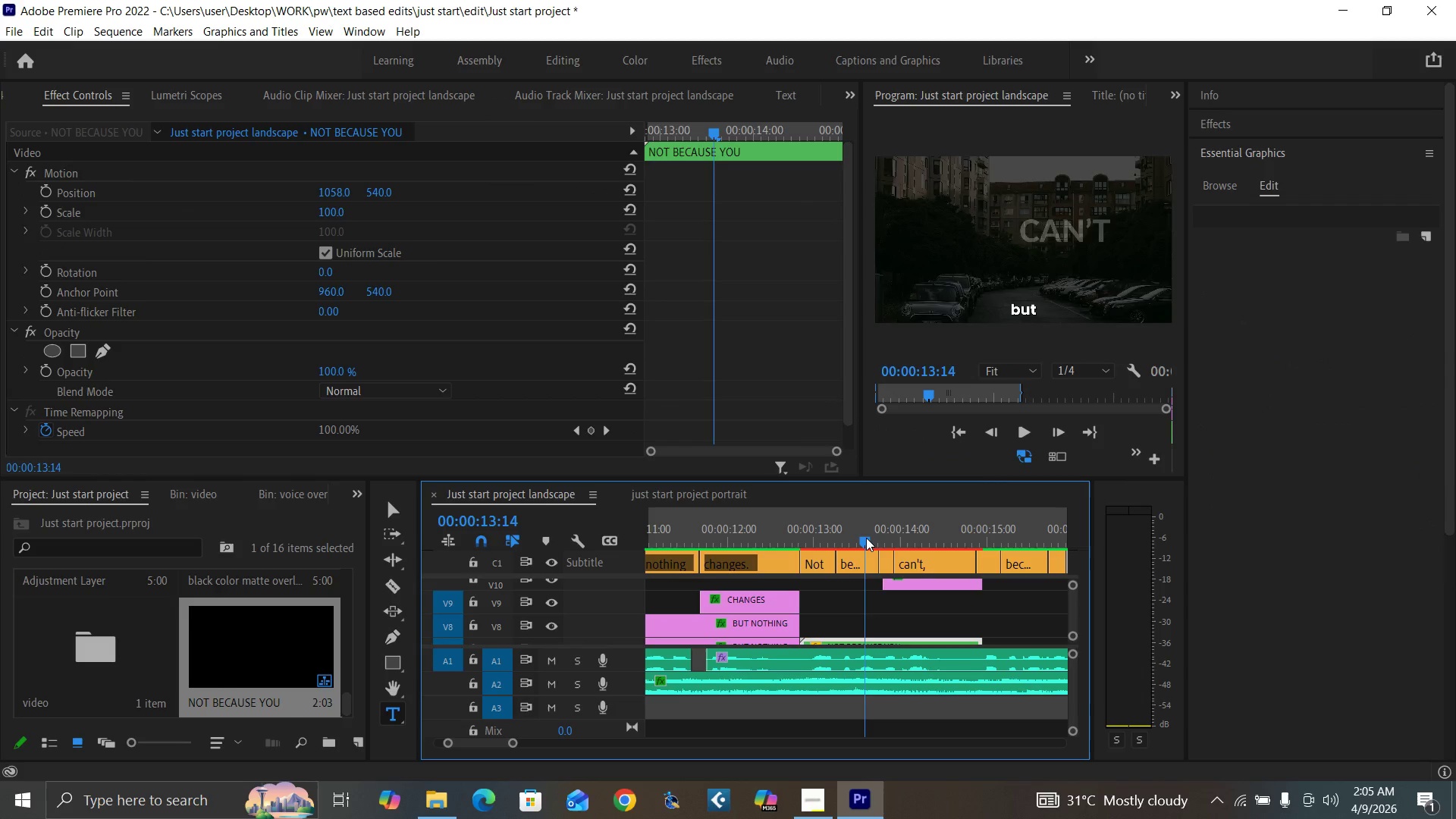 
key(Space)
 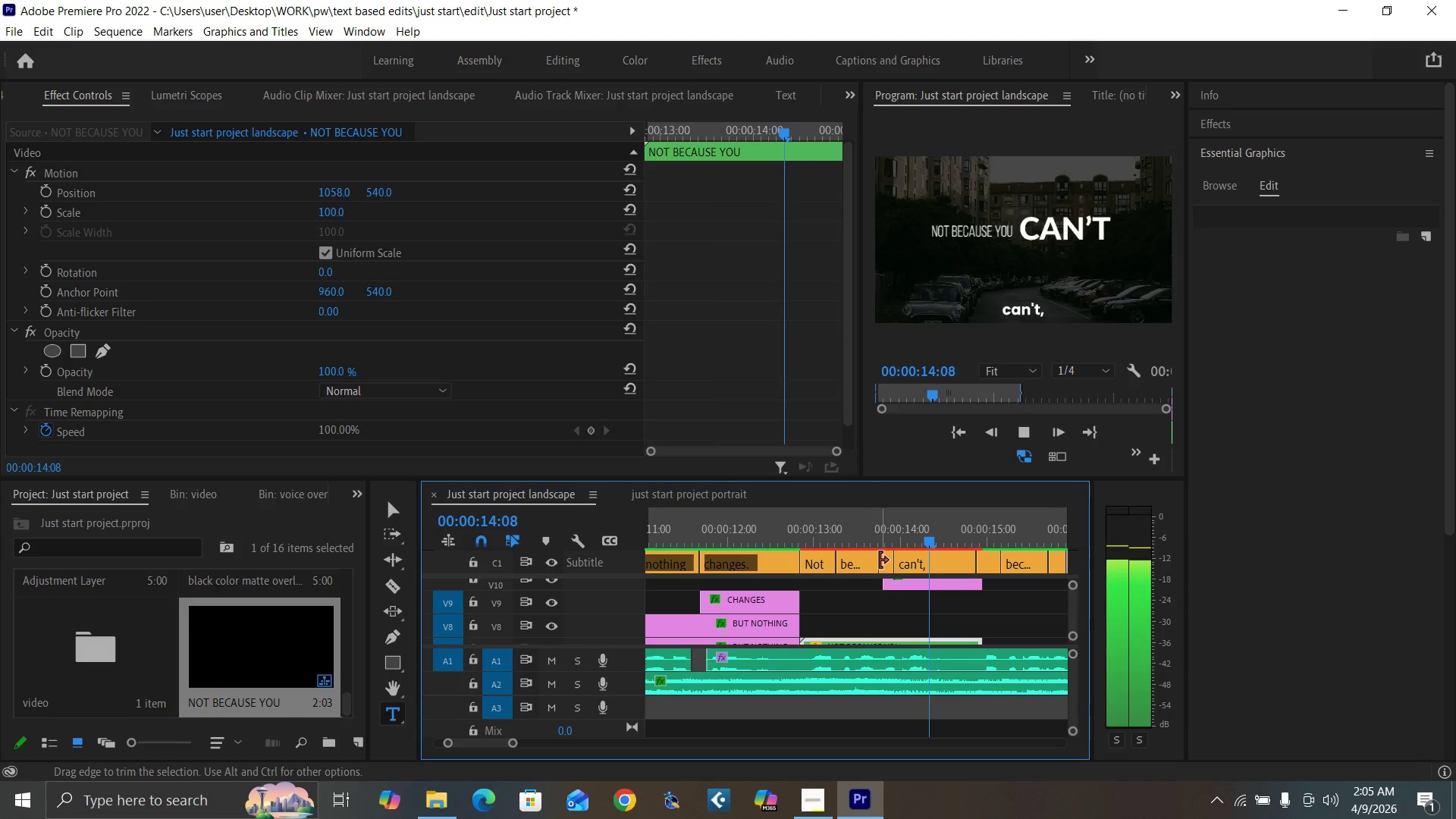 
key(Space)
 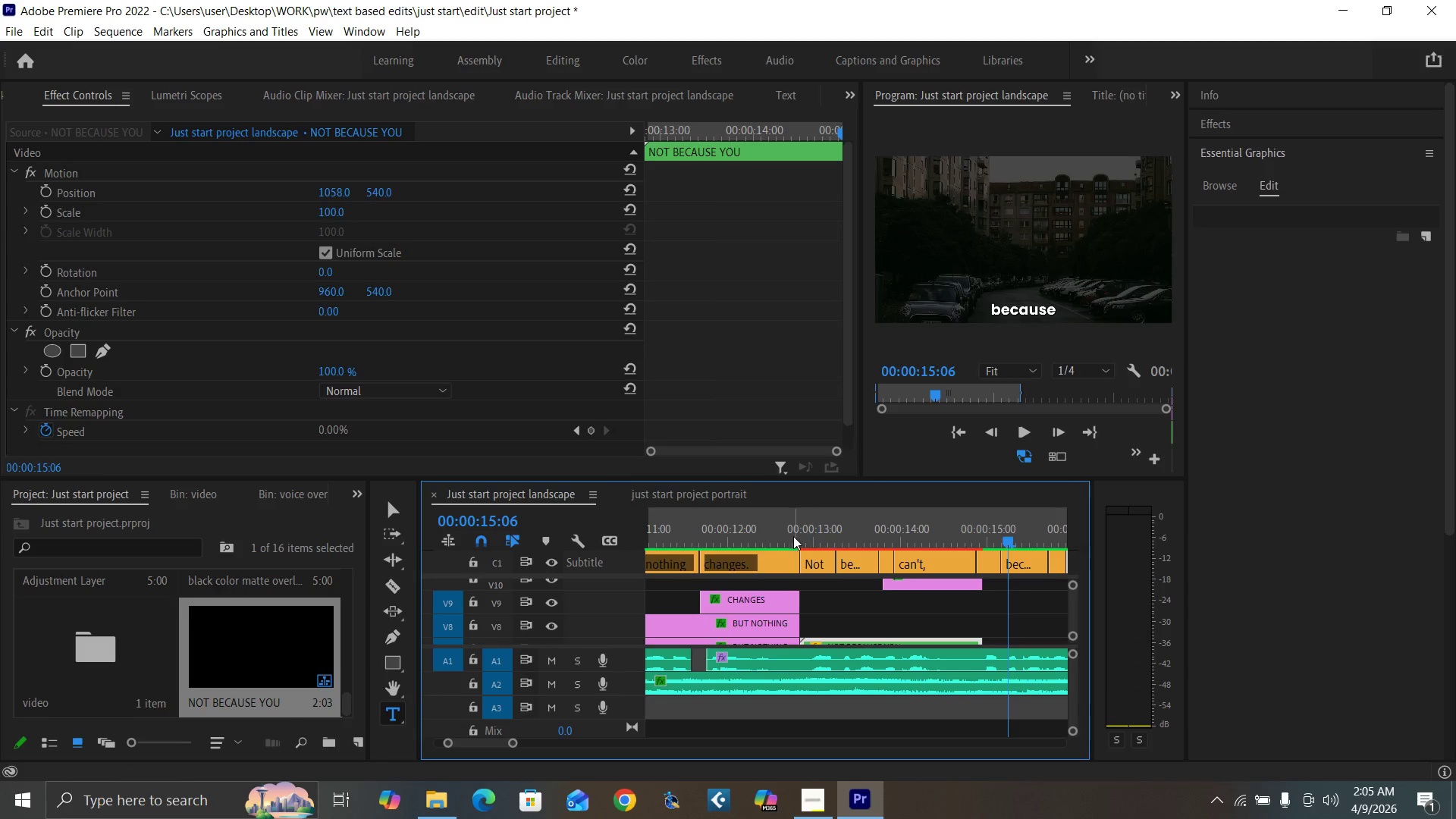 
left_click([789, 537])
 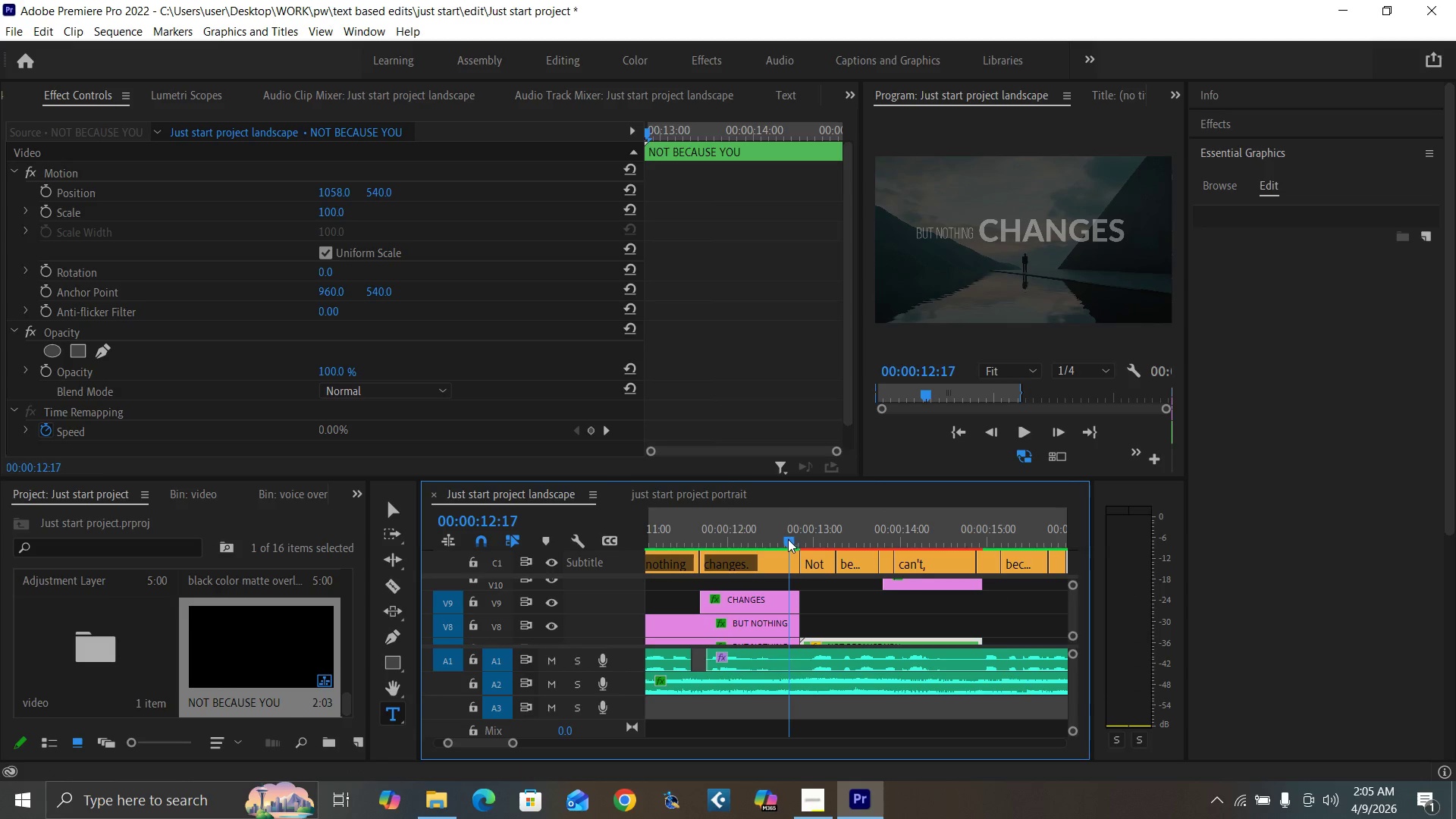 
key(Space)
 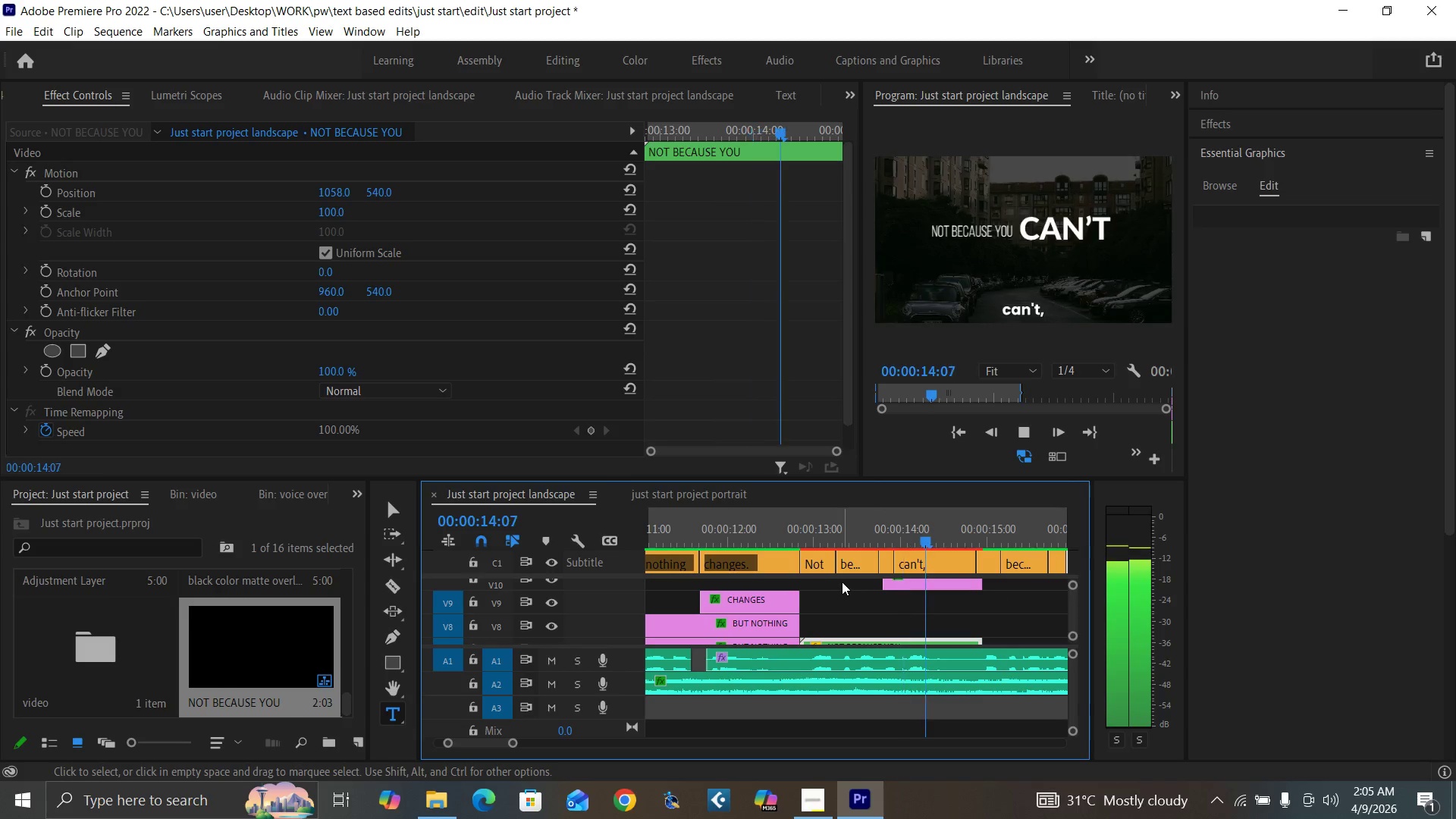 
key(Space)
 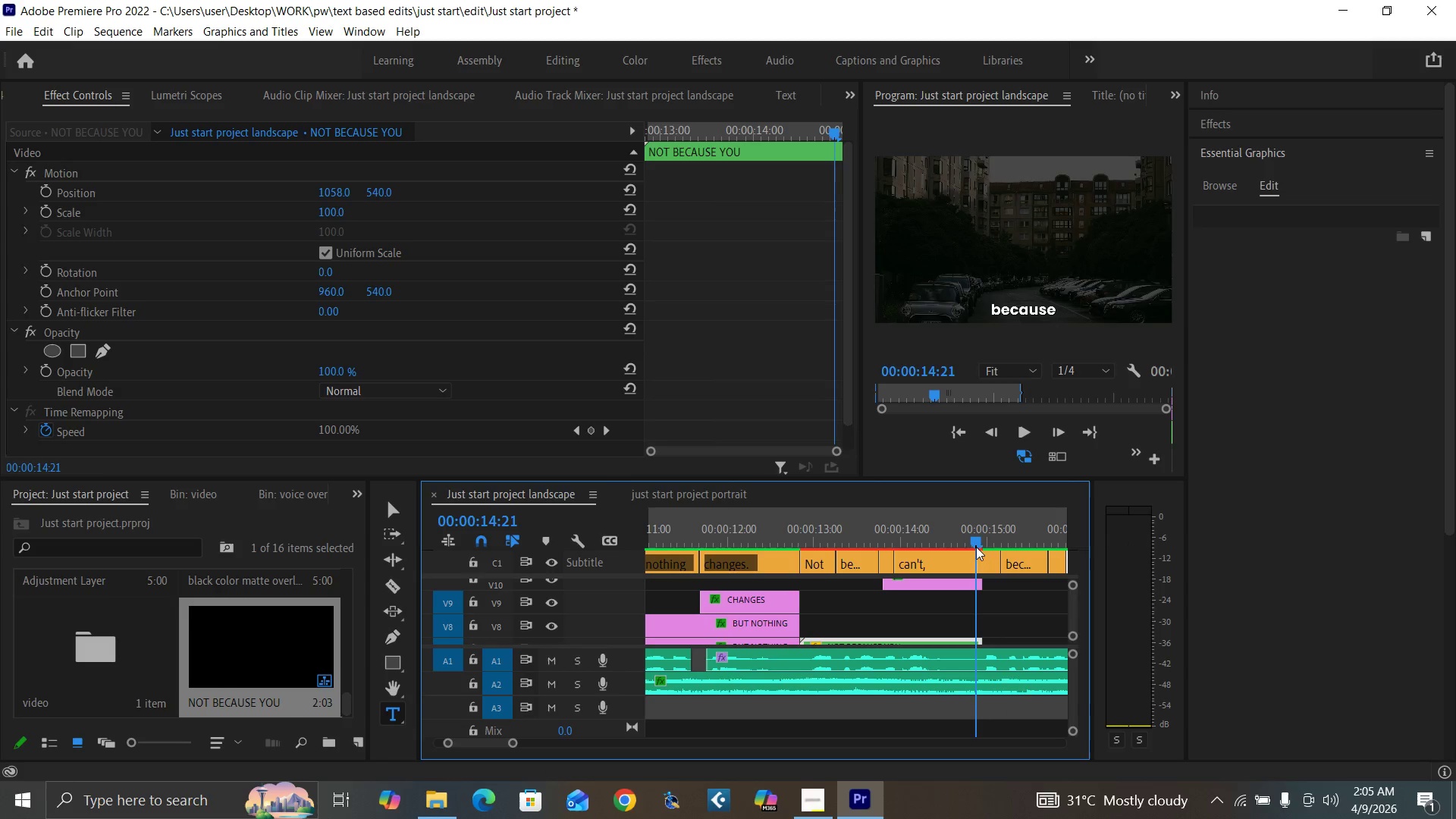 
left_click([968, 582])
 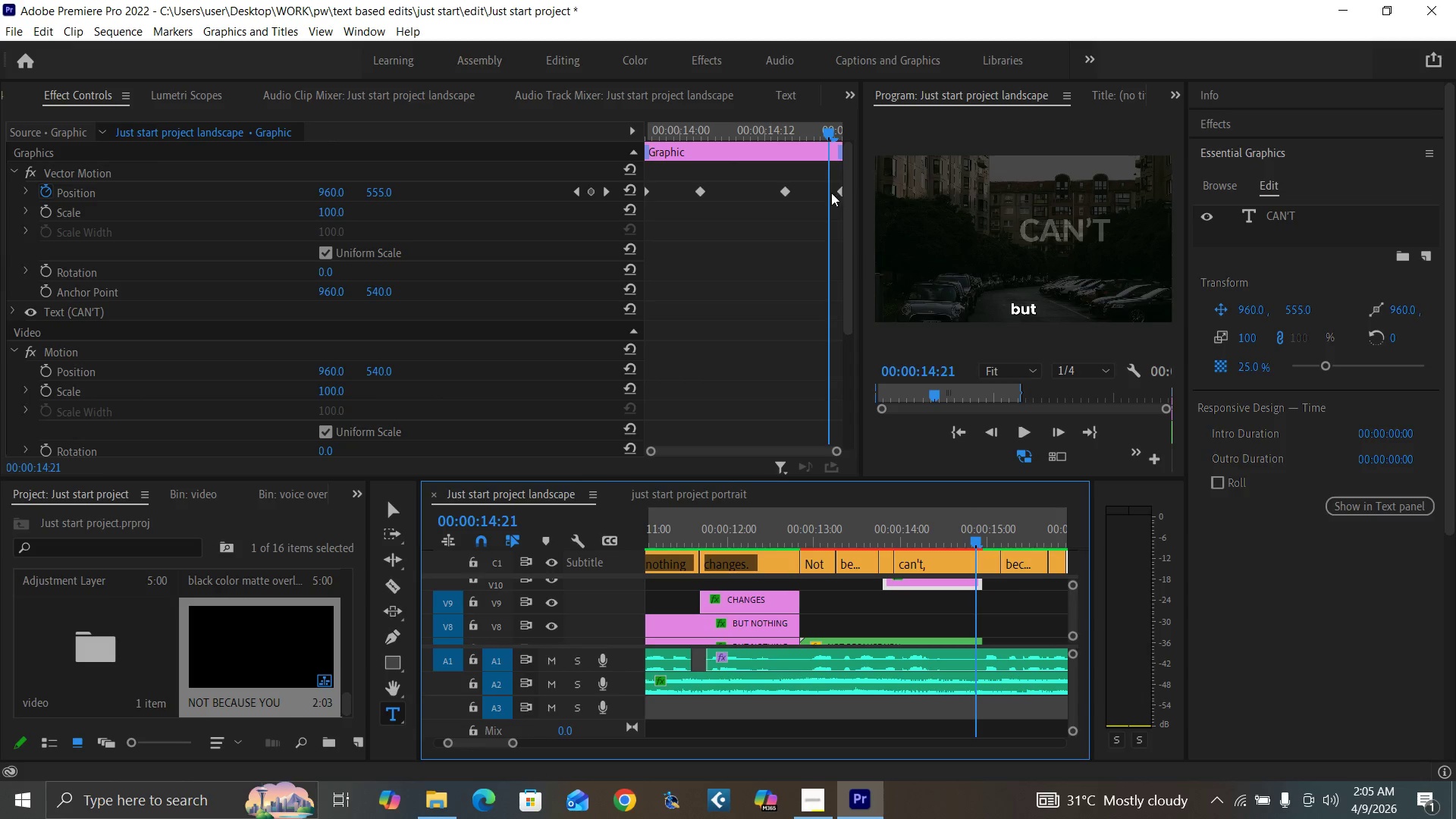 
left_click_drag(start_coordinate=[840, 187], to_coordinate=[829, 185])
 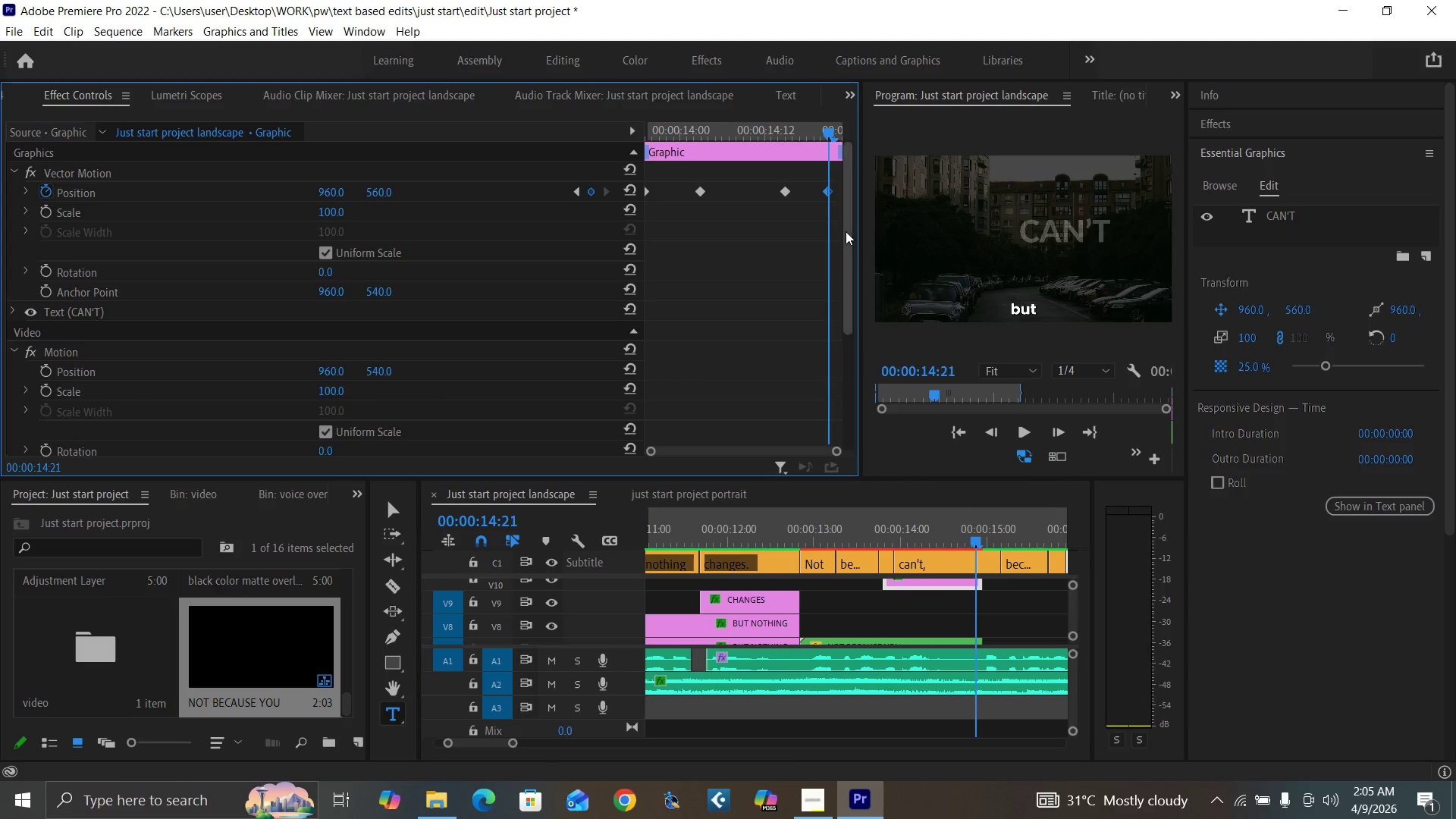 
left_click_drag(start_coordinate=[846, 231], to_coordinate=[833, 453])
 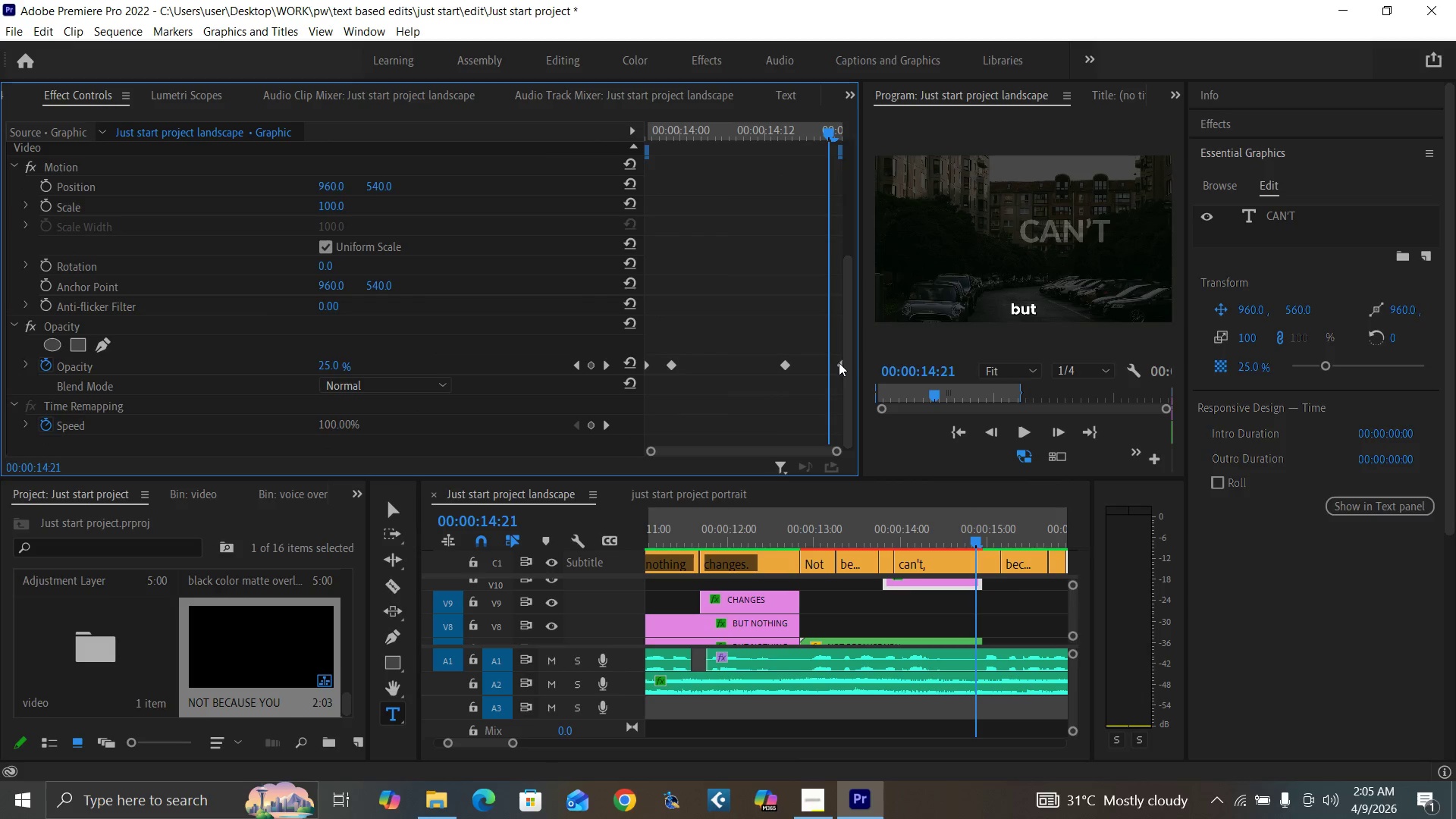 
left_click_drag(start_coordinate=[839, 363], to_coordinate=[830, 361])
 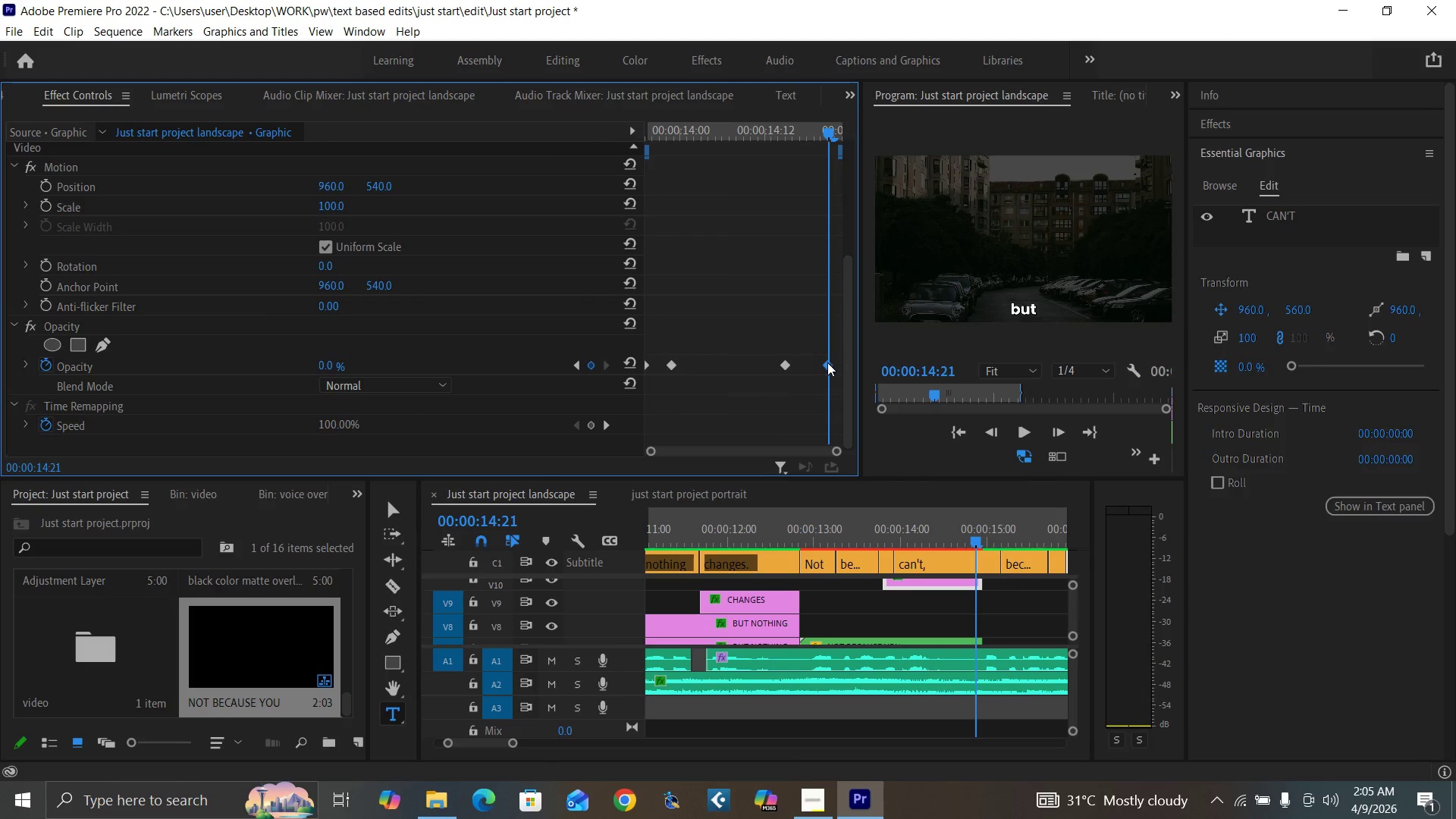 
key(ArrowLeft)
 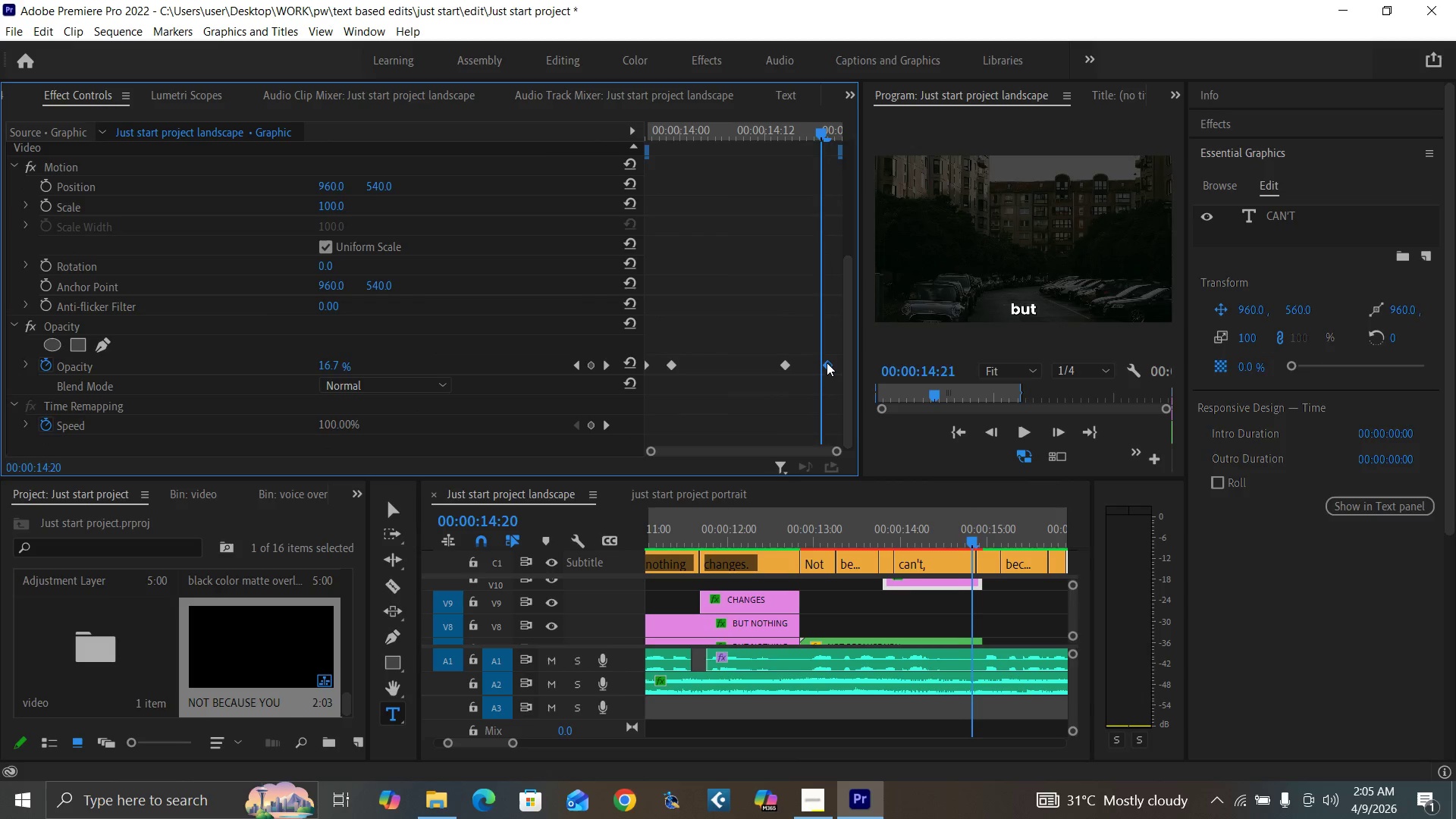 
key(ArrowLeft)
 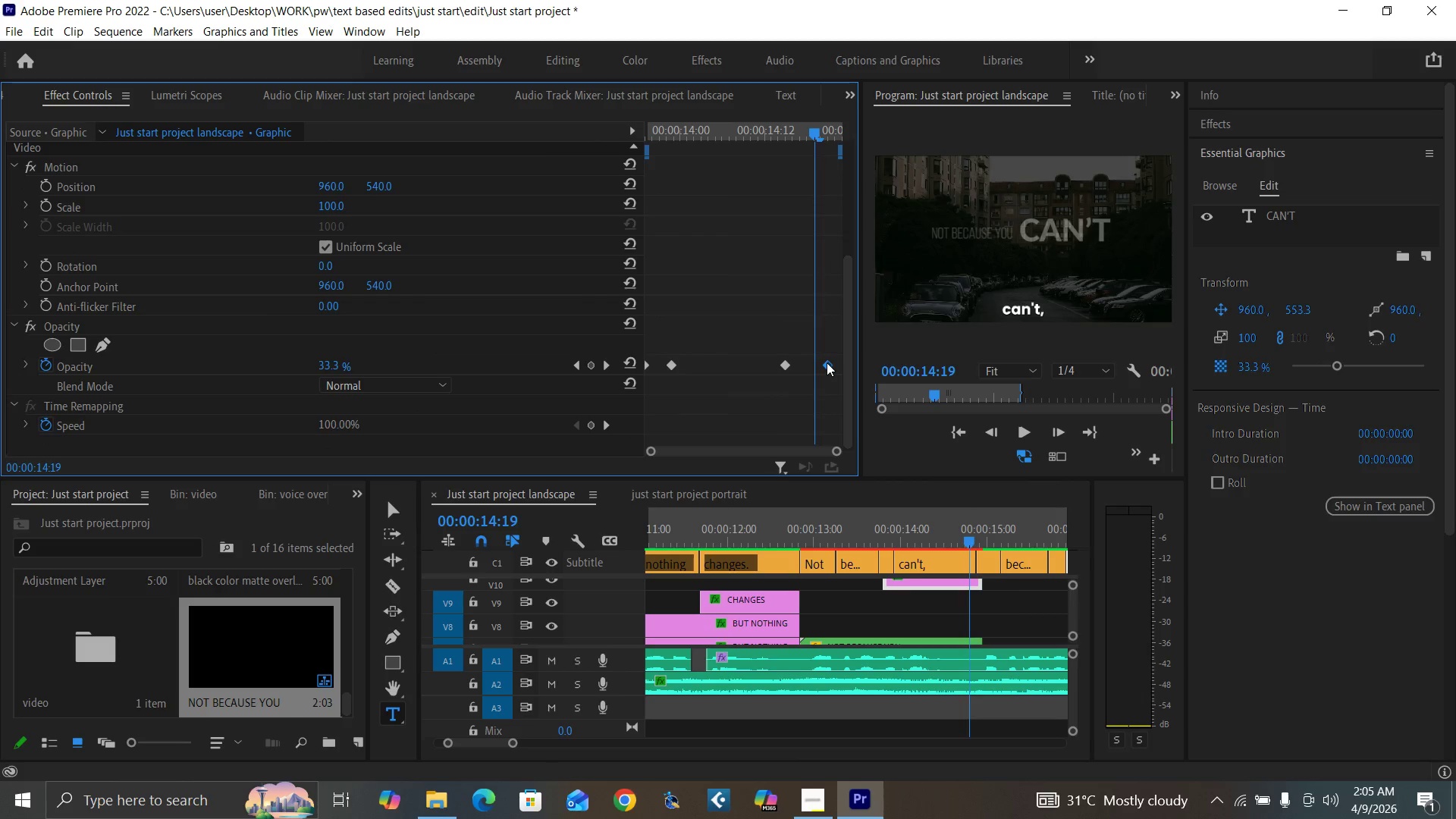 
key(ArrowLeft)
 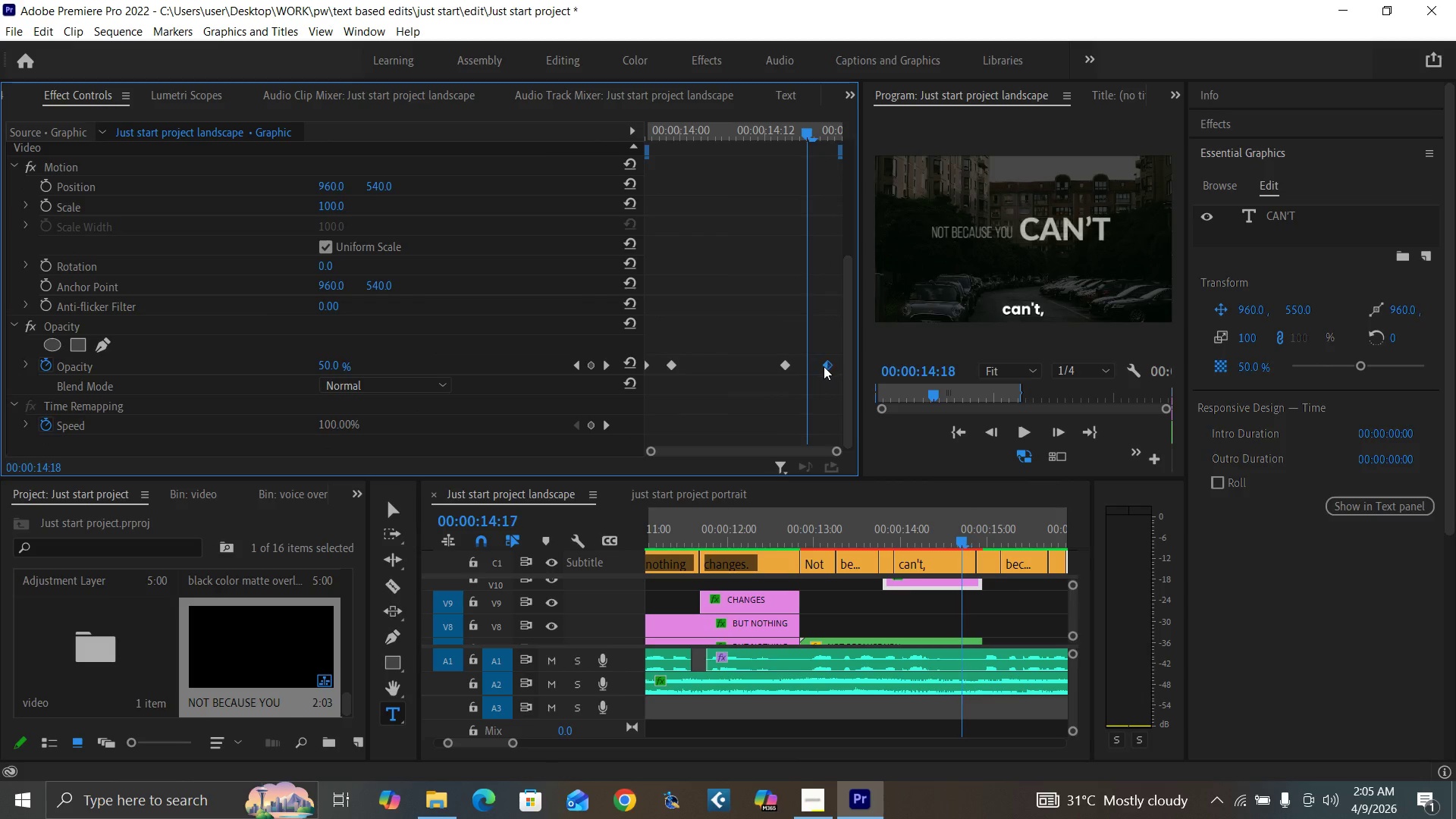 
key(ArrowLeft)
 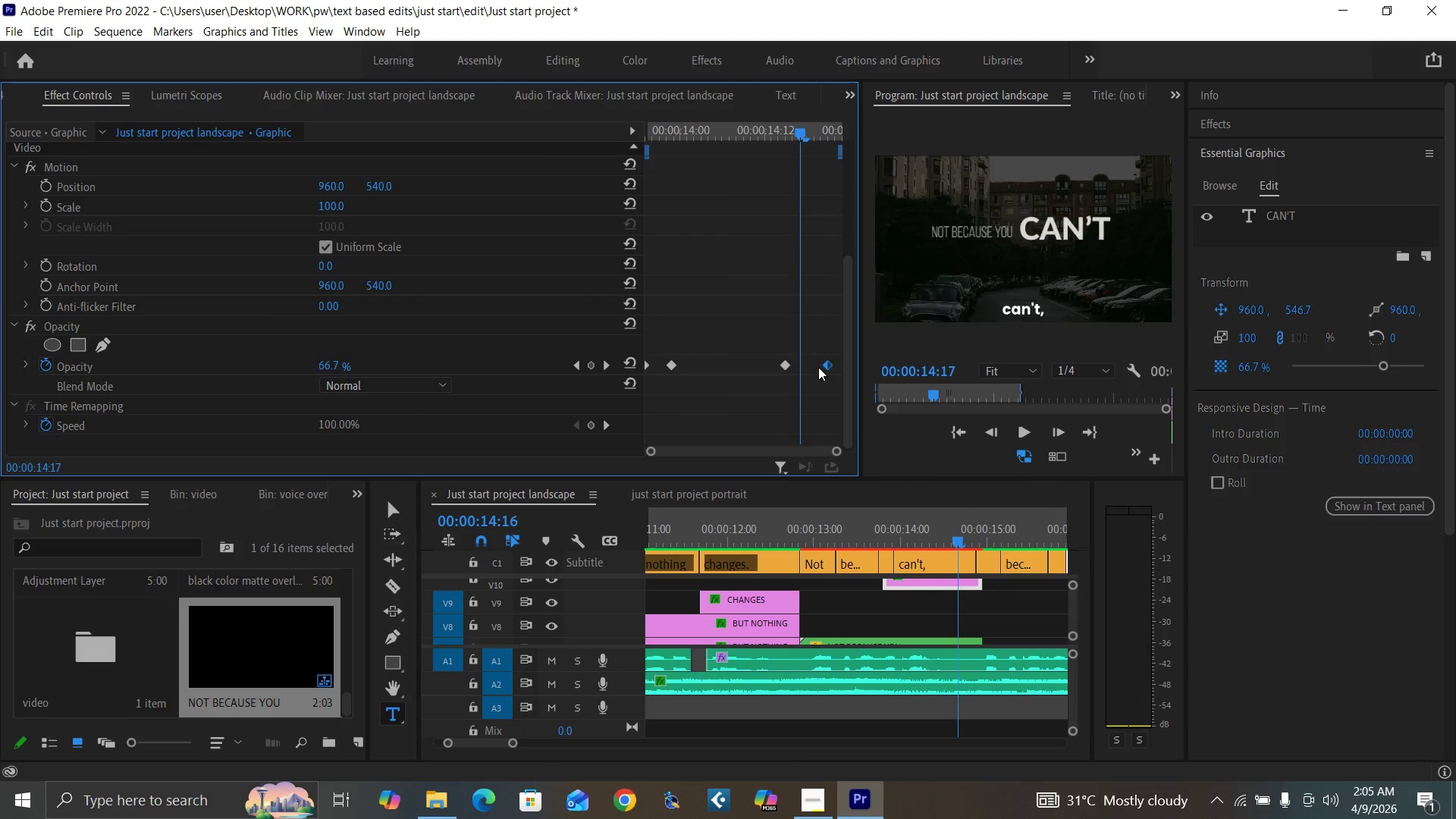 
key(ArrowLeft)
 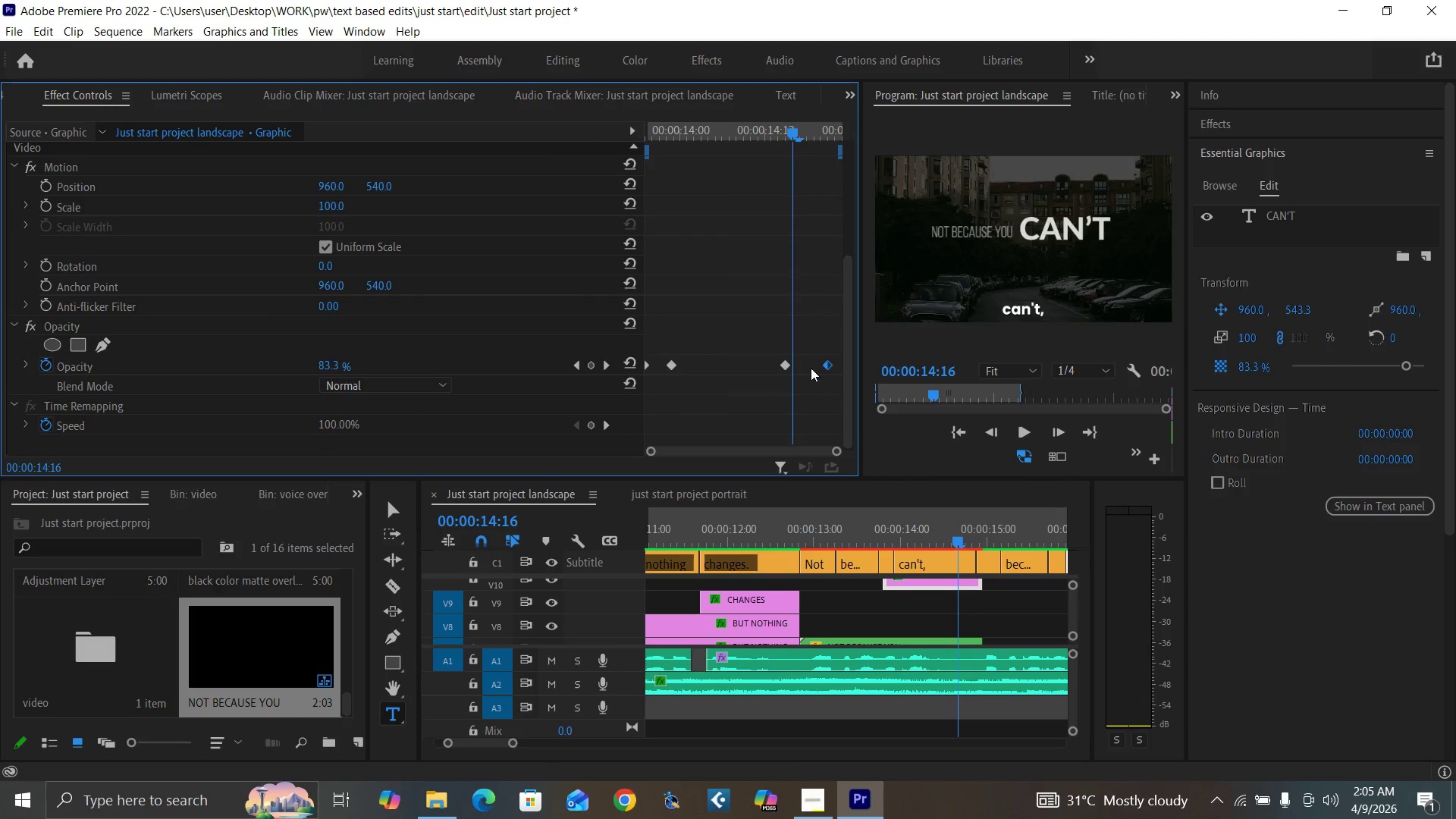 
key(ArrowLeft)
 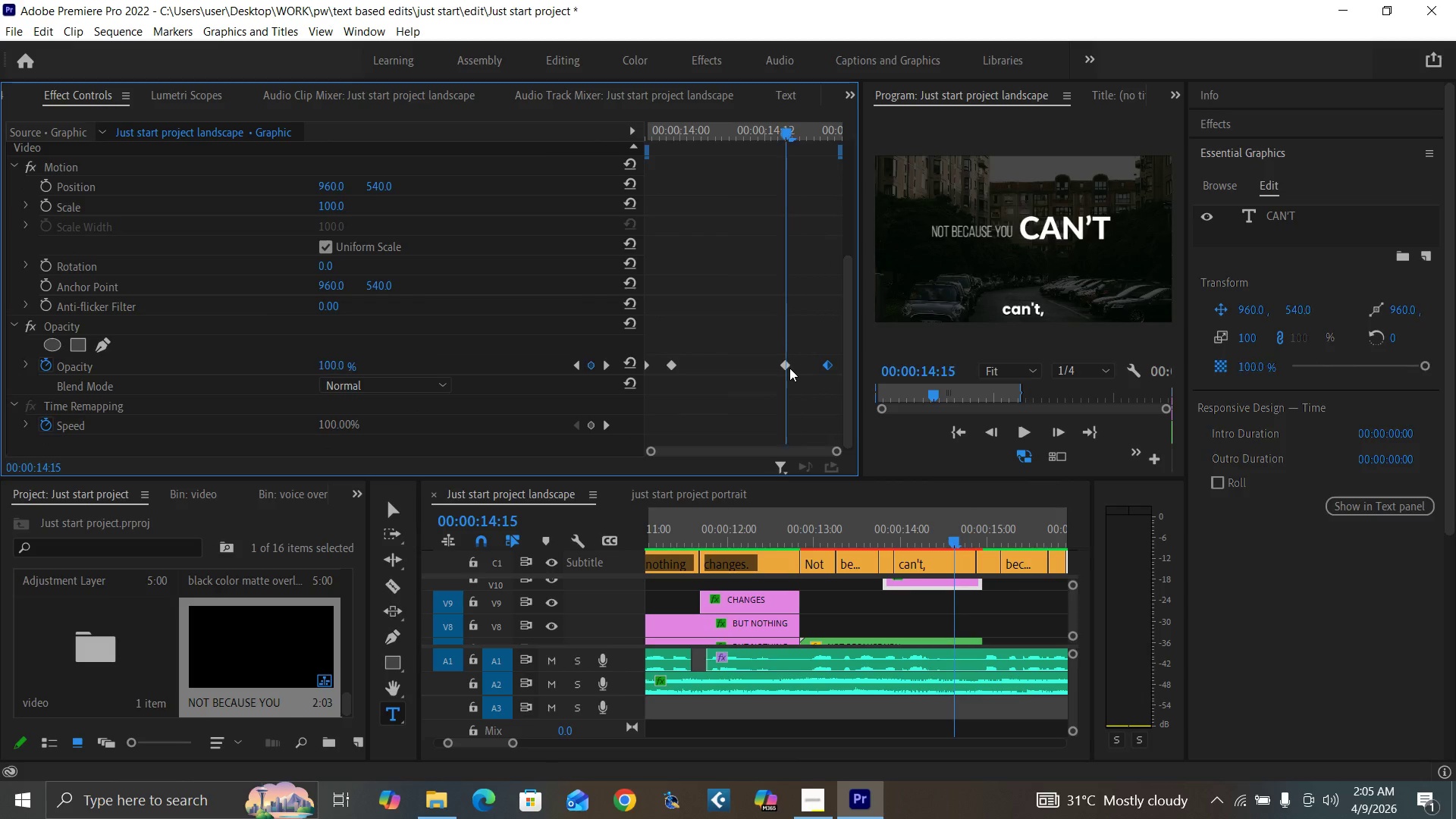 
key(ArrowLeft)
 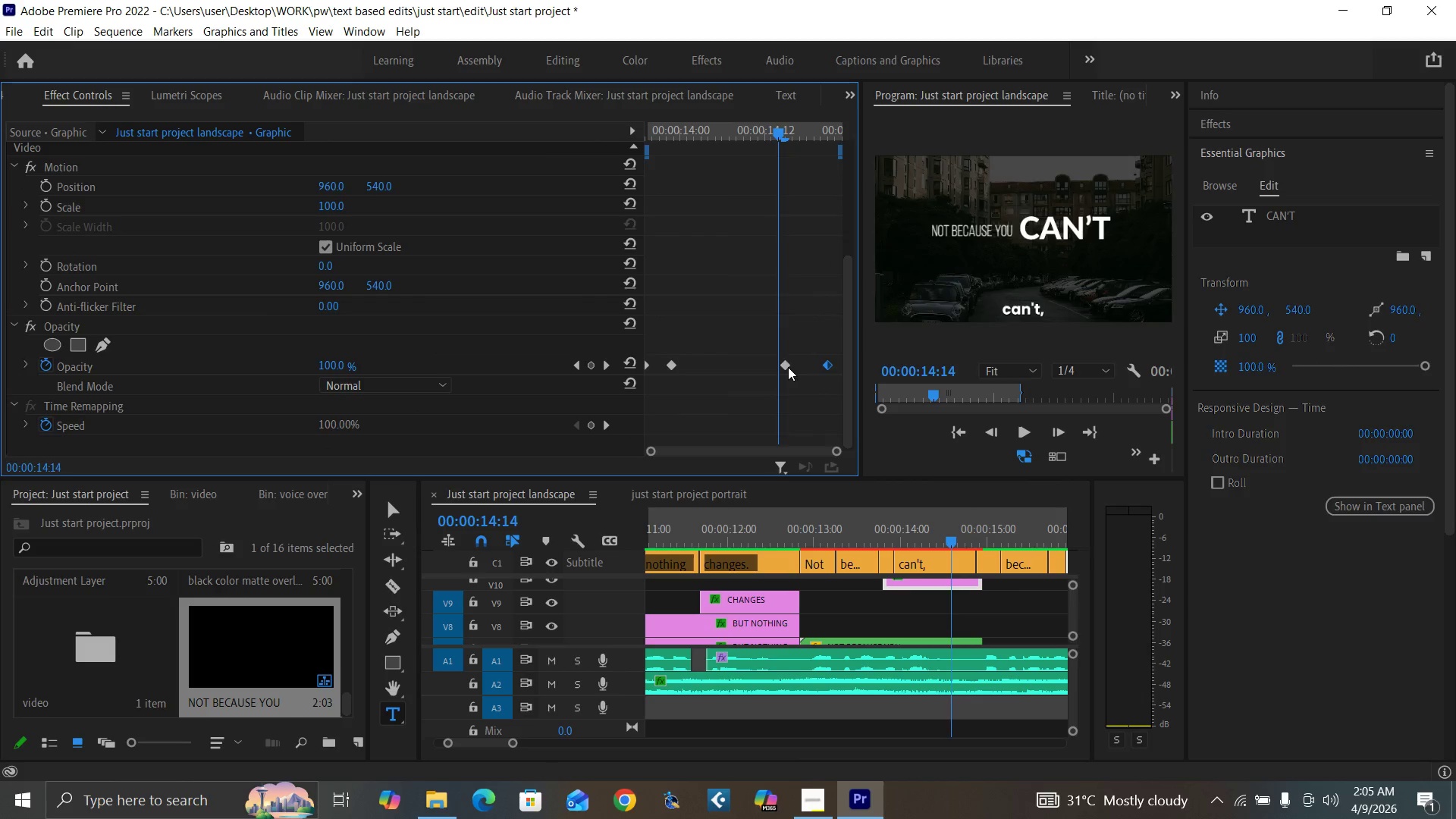 
key(ArrowLeft)
 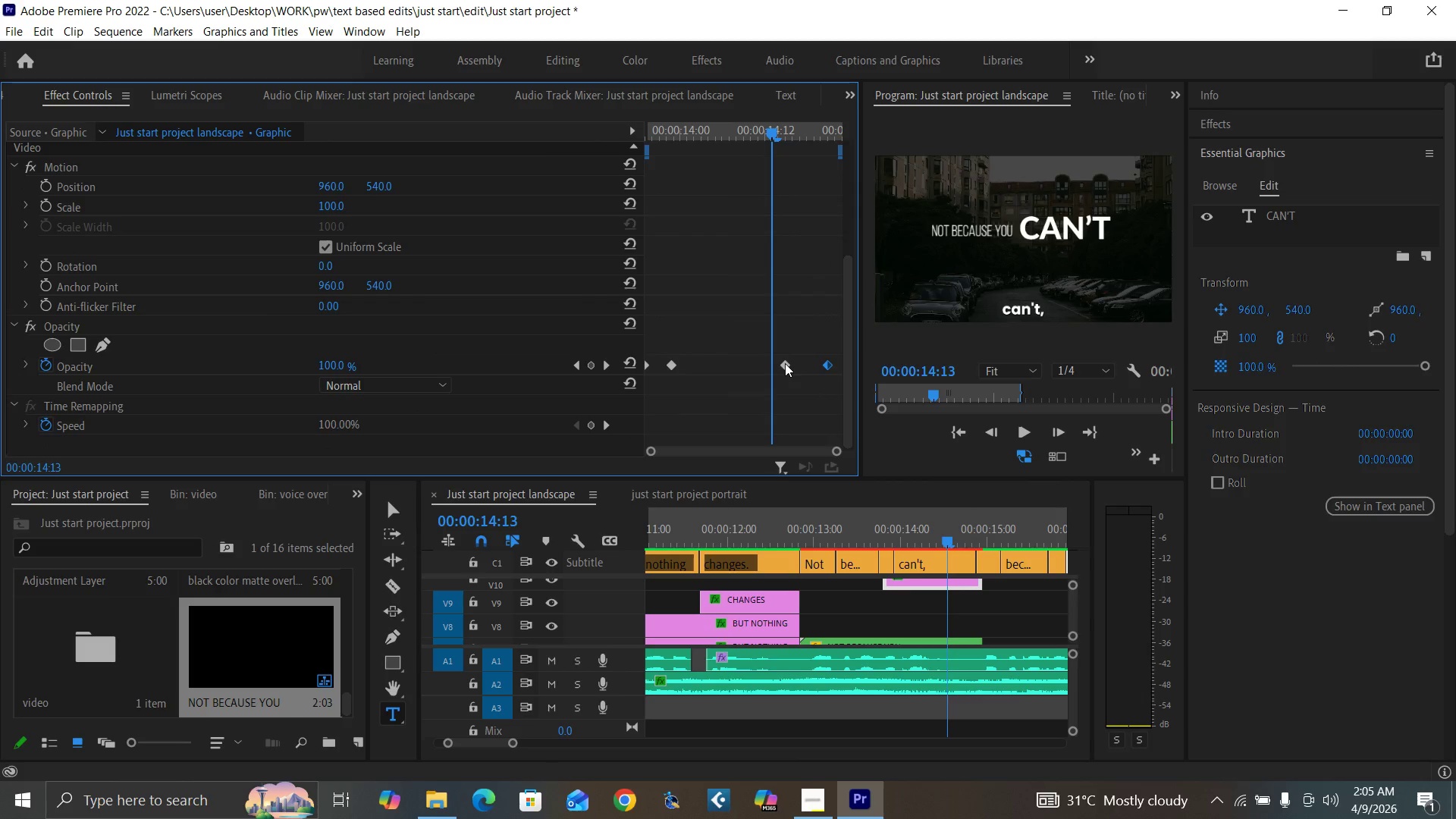 
left_click_drag(start_coordinate=[785, 363], to_coordinate=[774, 362])
 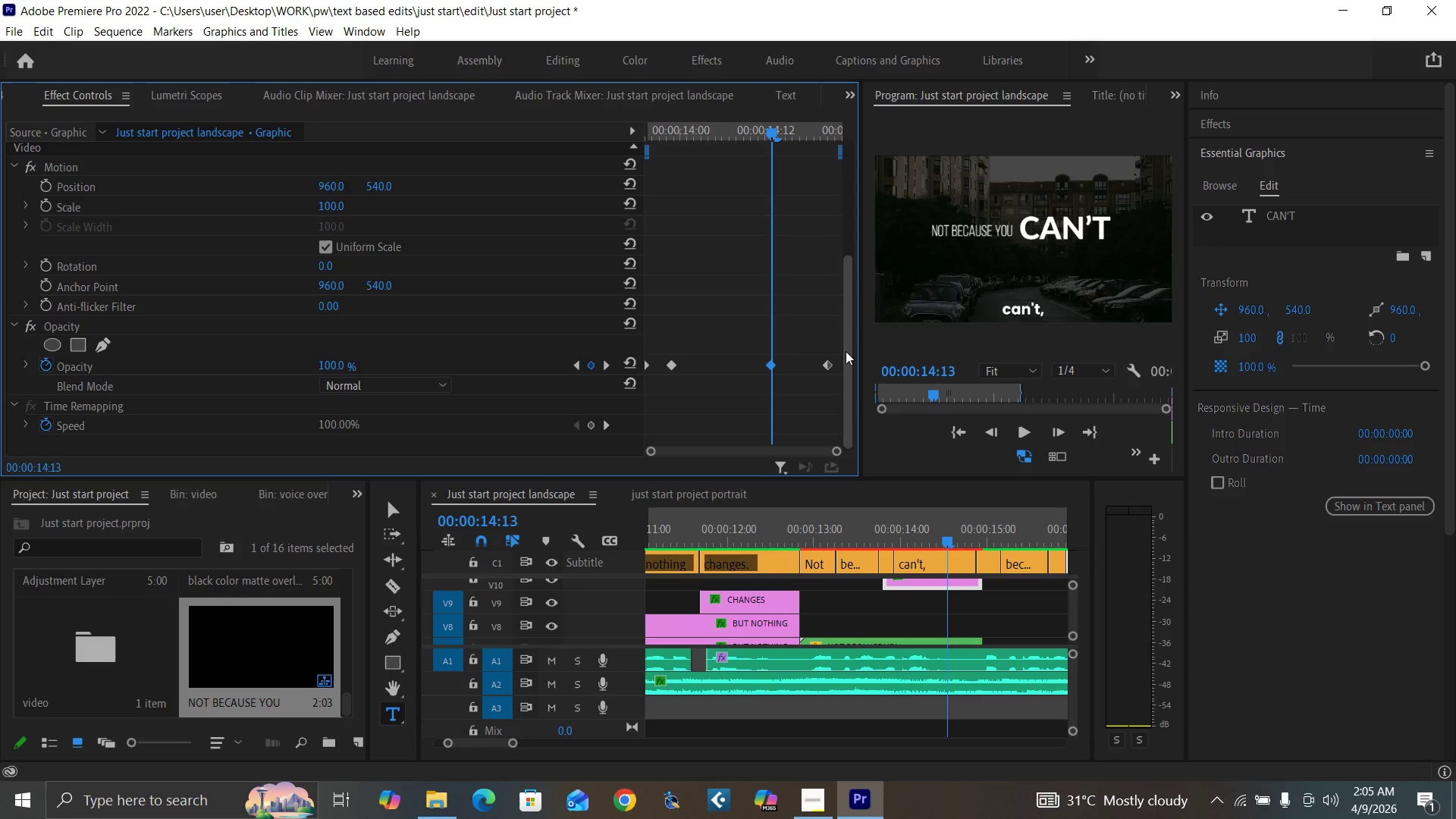 
left_click_drag(start_coordinate=[849, 354], to_coordinate=[852, 184])
 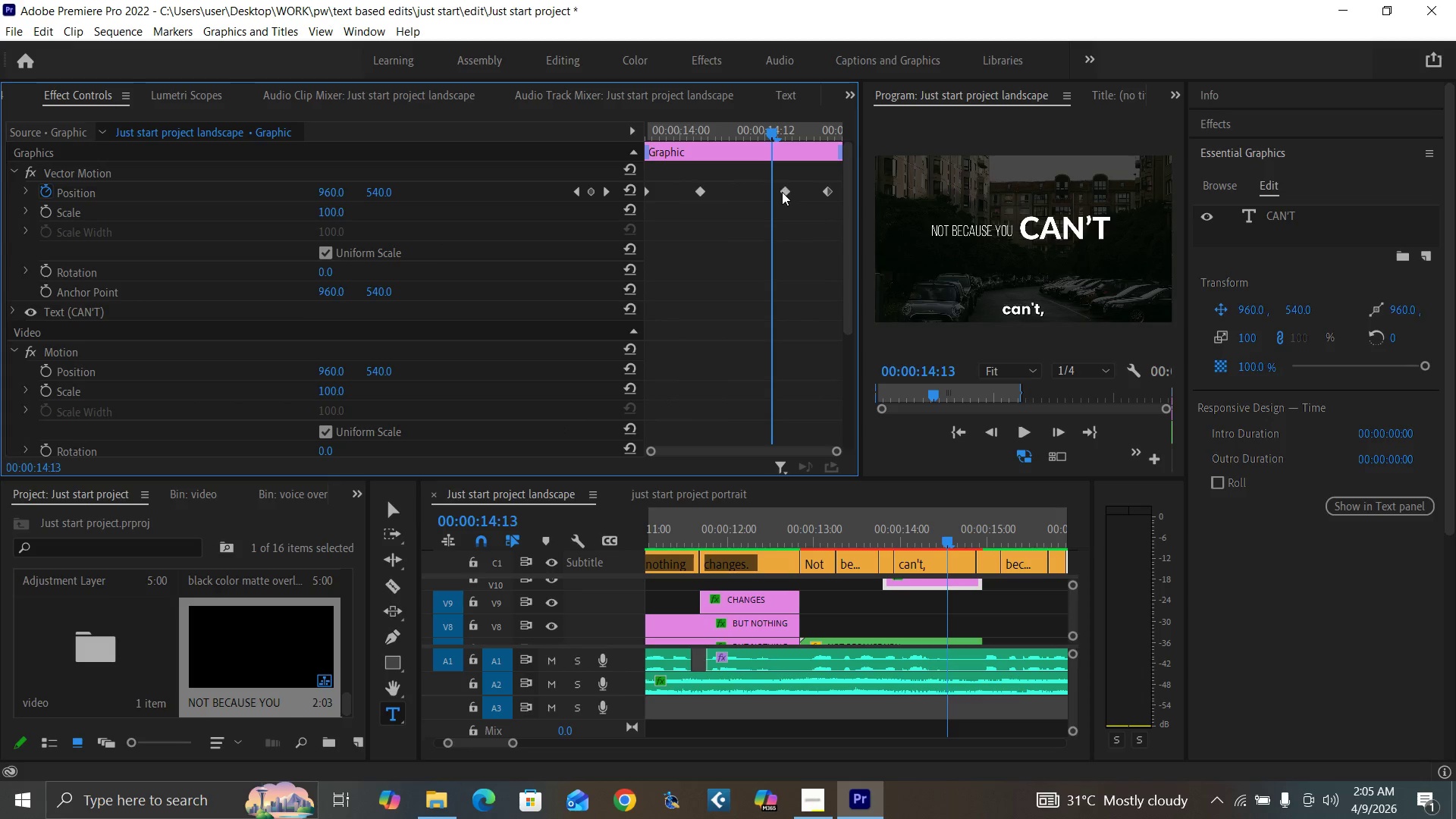 
left_click_drag(start_coordinate=[782, 192], to_coordinate=[770, 193])
 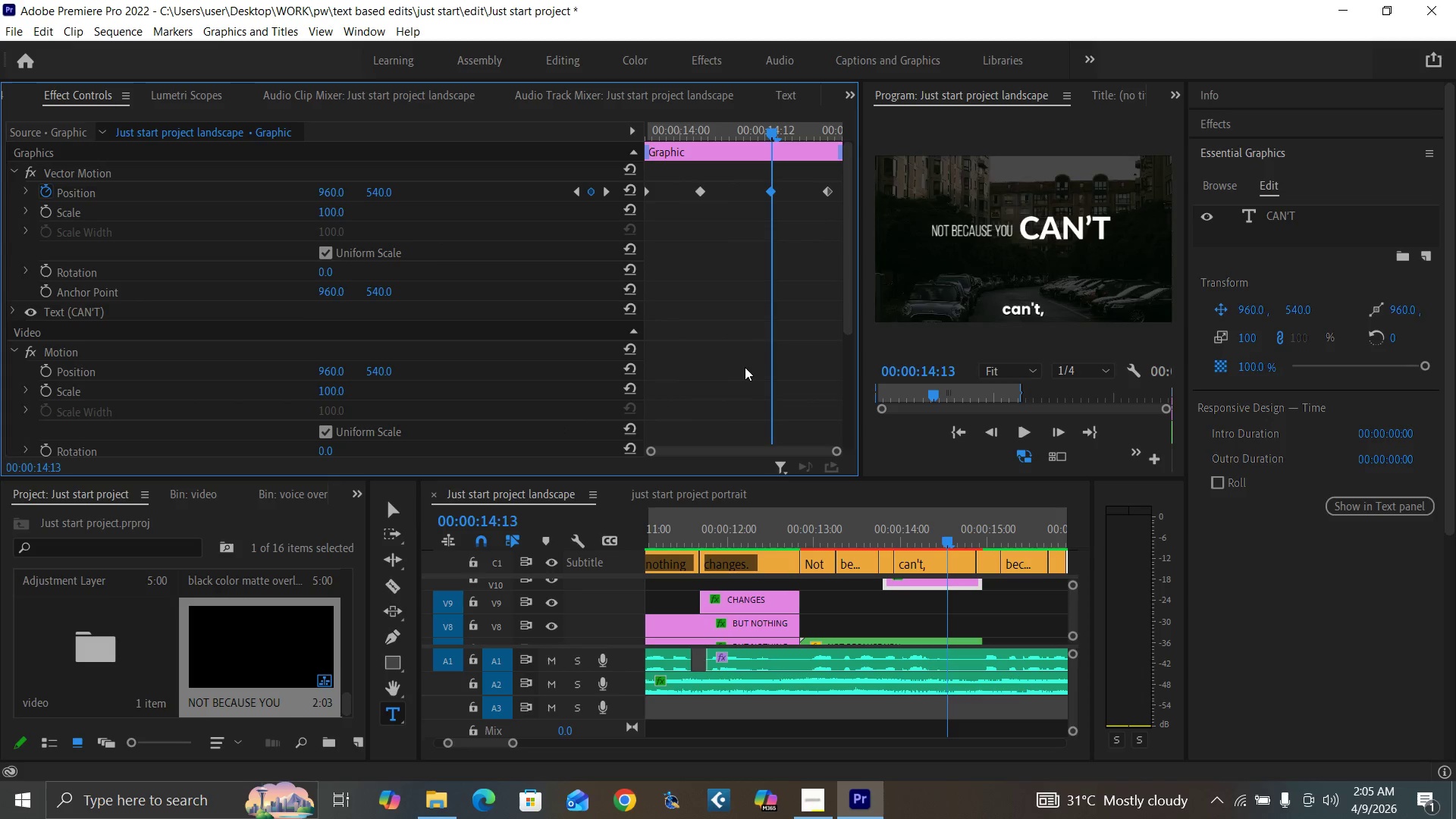 
key(Control+S)
 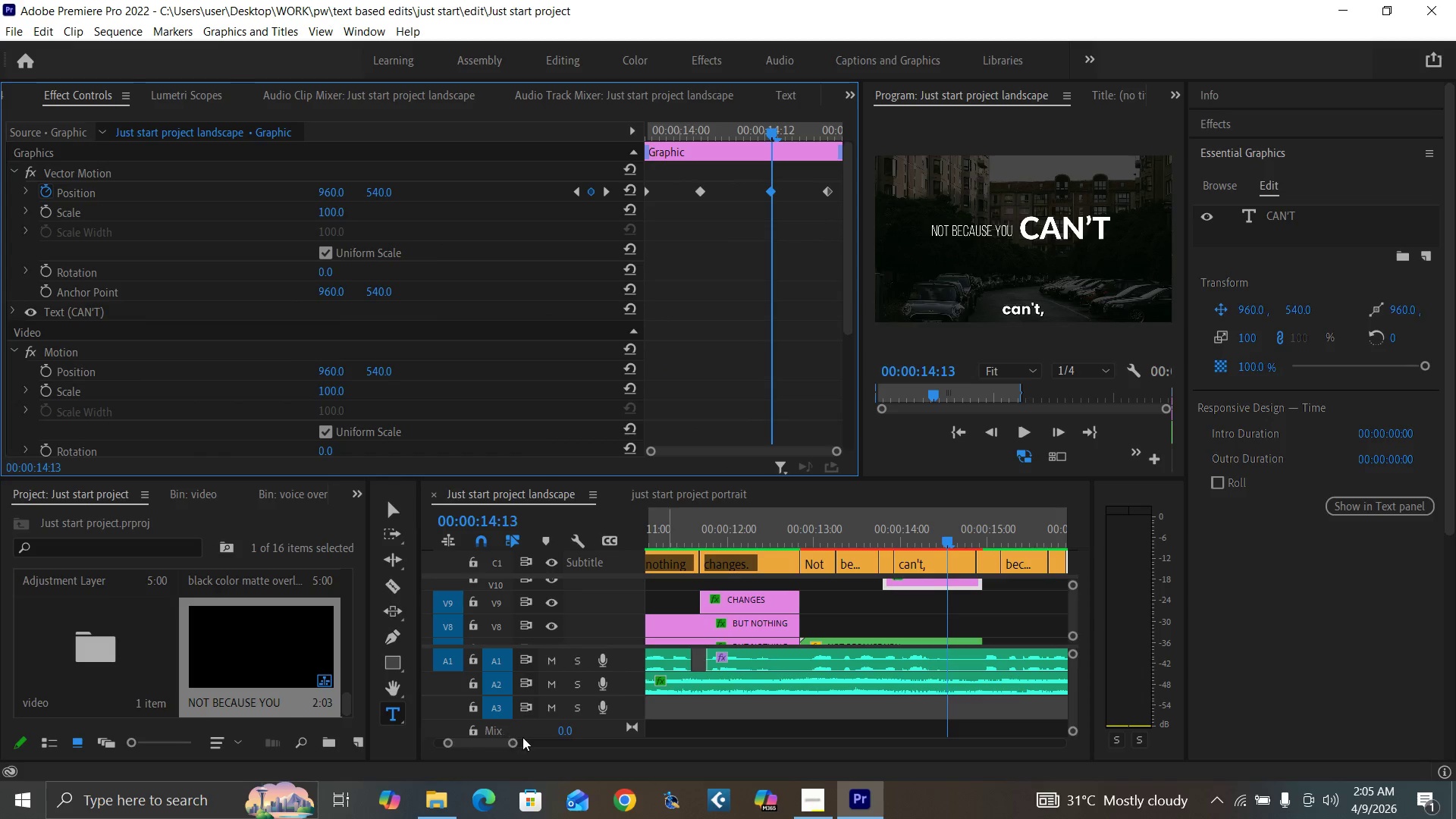 
left_click_drag(start_coordinate=[511, 742], to_coordinate=[524, 742])
 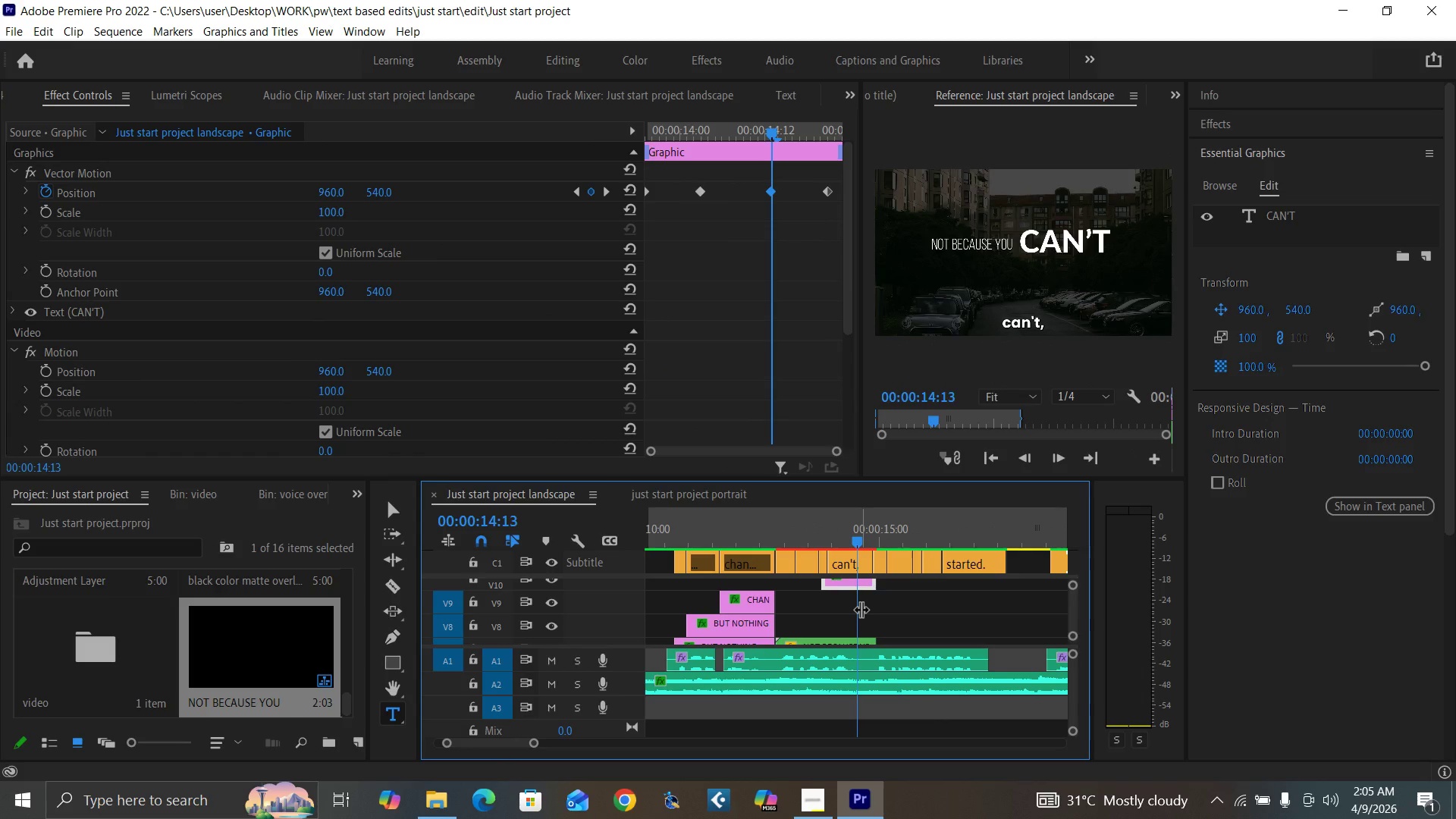 
left_click_drag(start_coordinate=[871, 584], to_coordinate=[864, 584])
 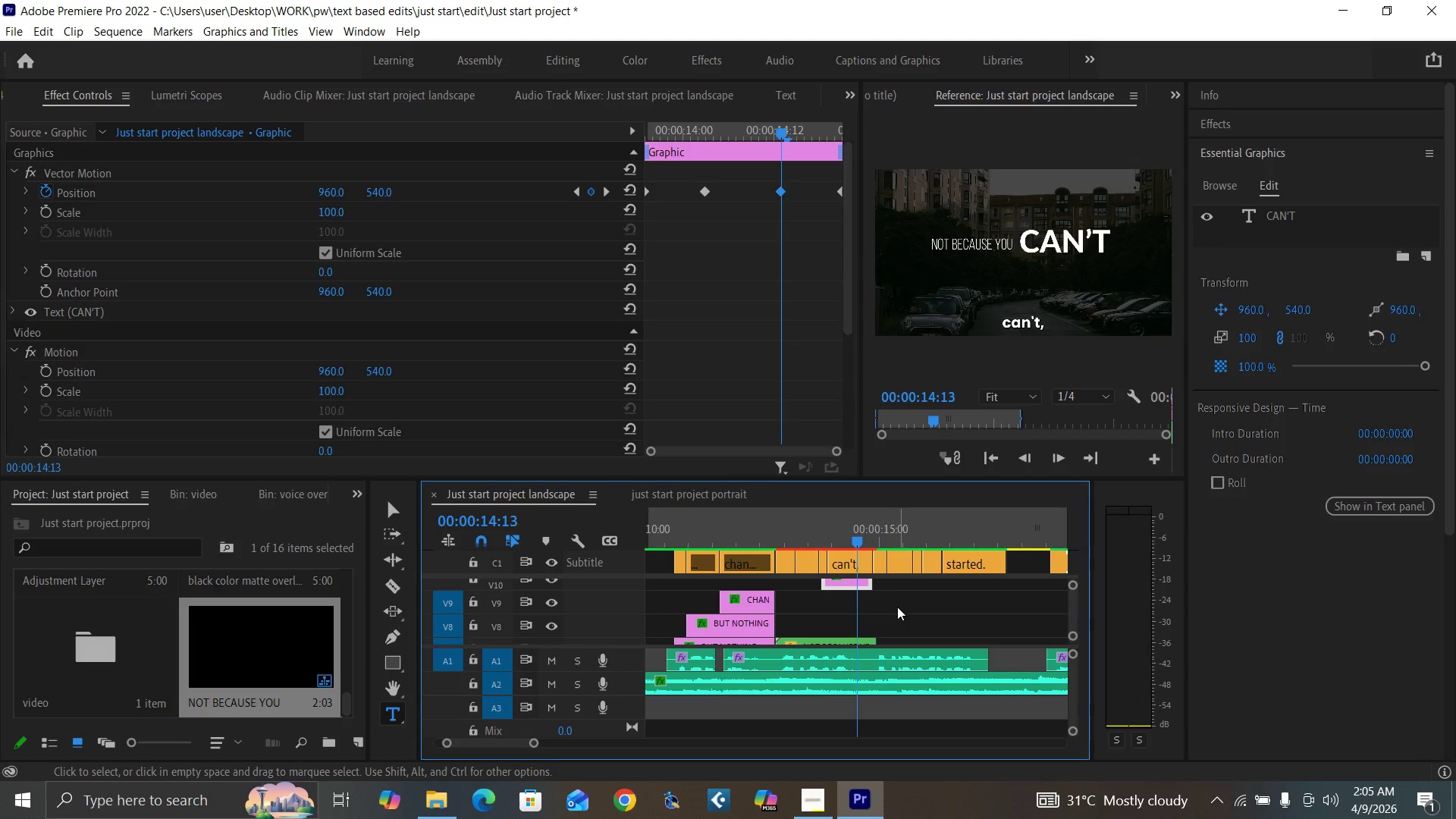 
key(Control+S)
 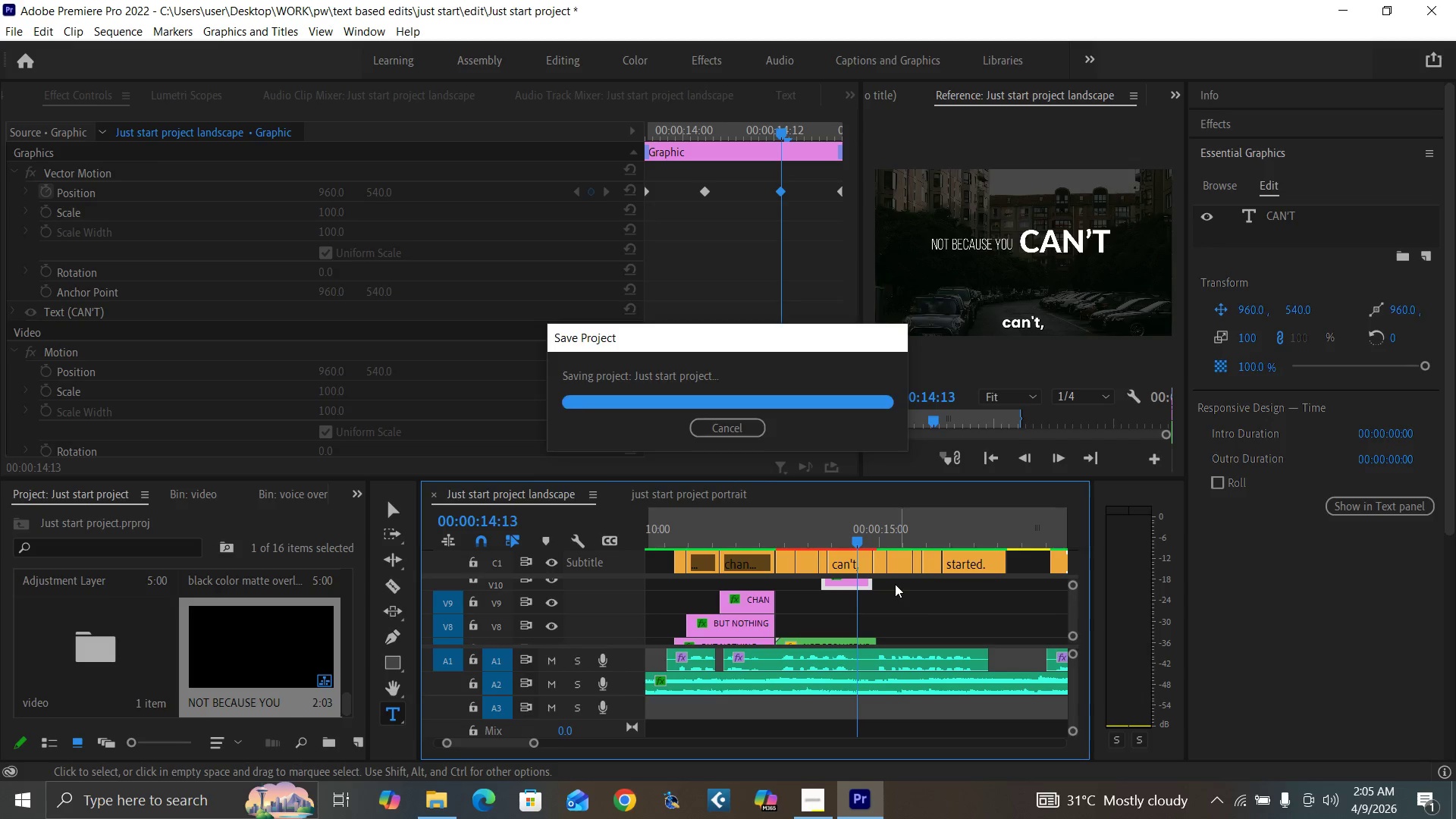 
key(Equal)
 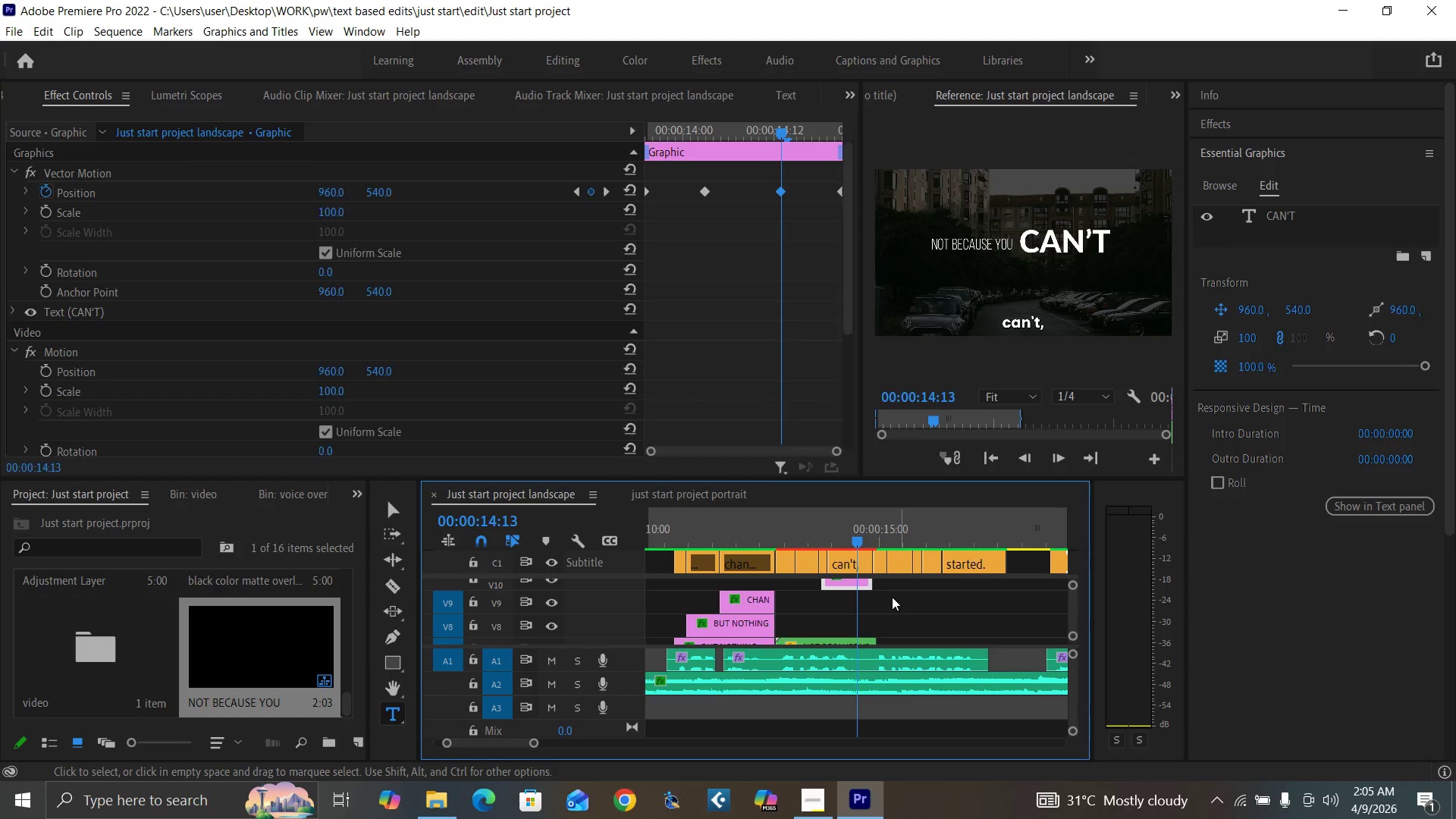 
key(Equal)
 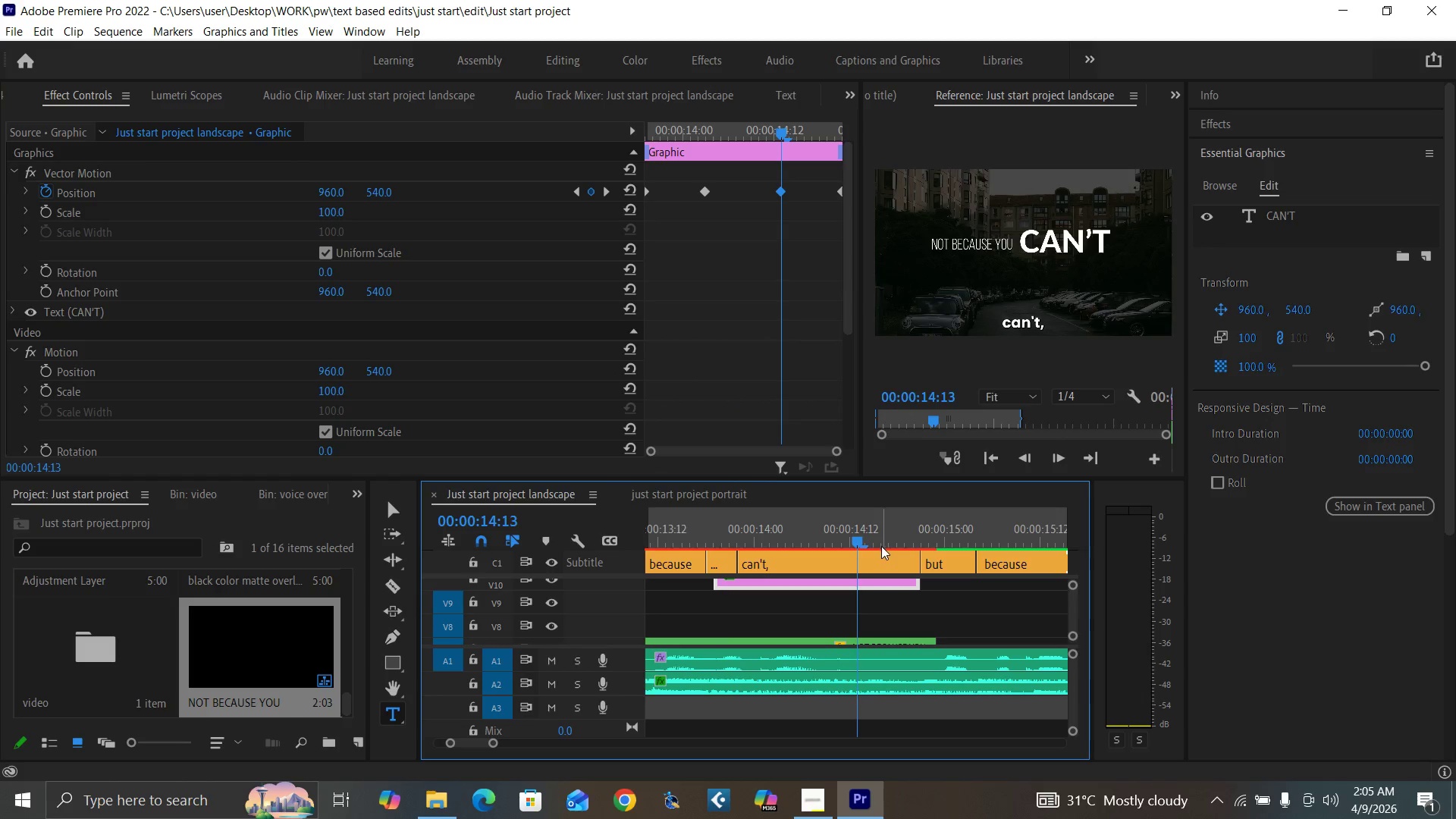 
key(Enter)
 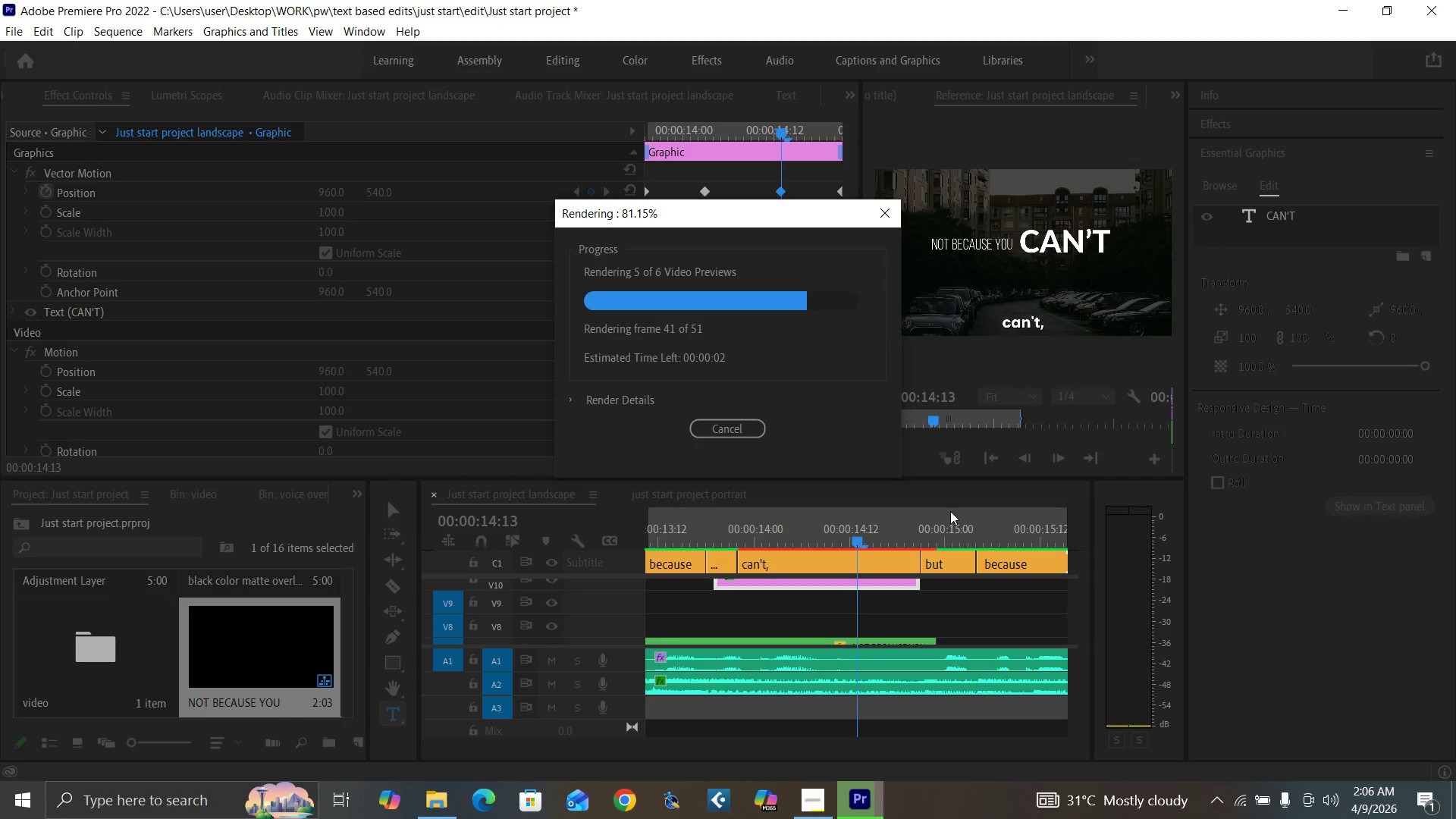 
wait(16.33)
 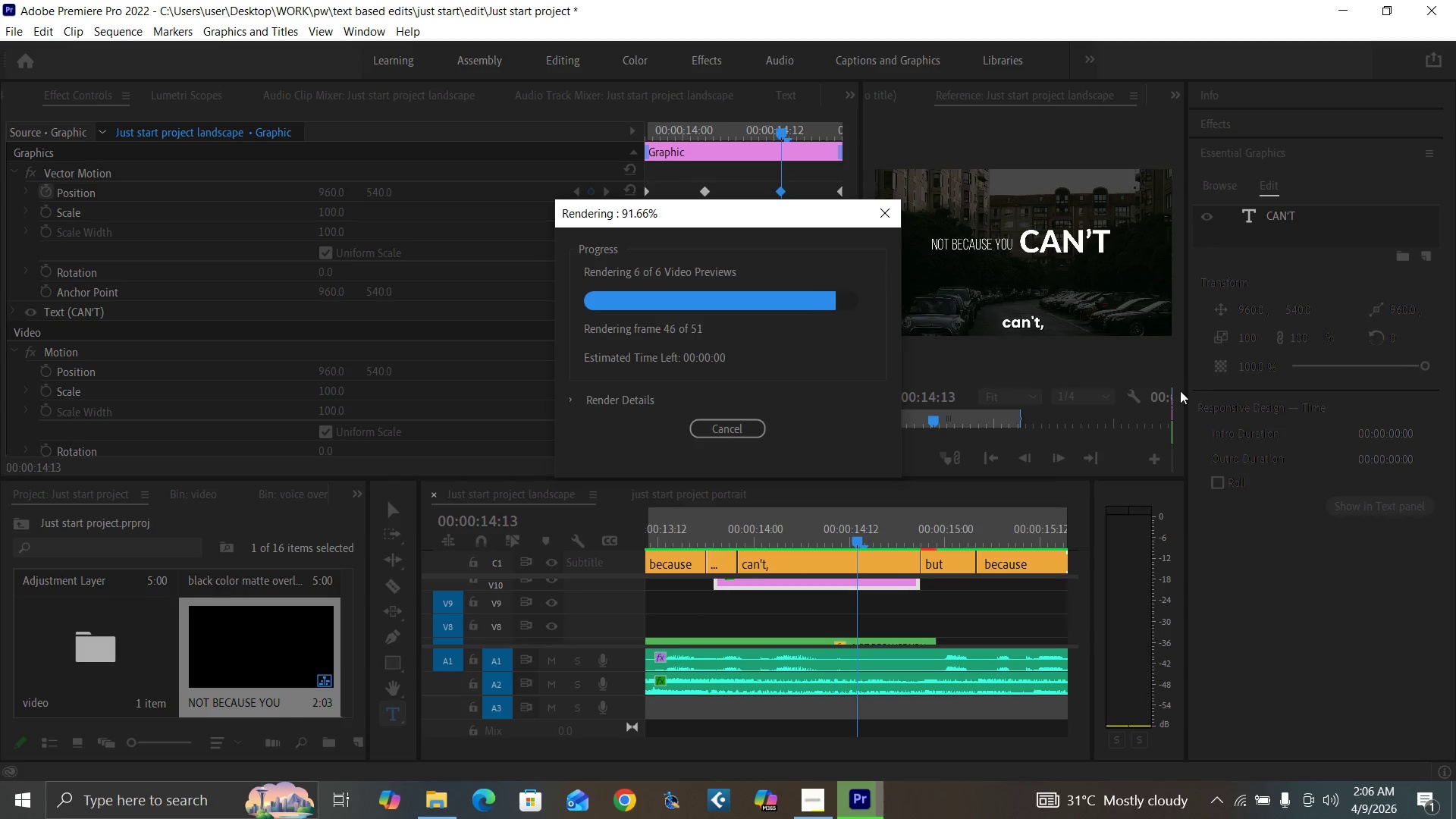 
key(Control+S)
 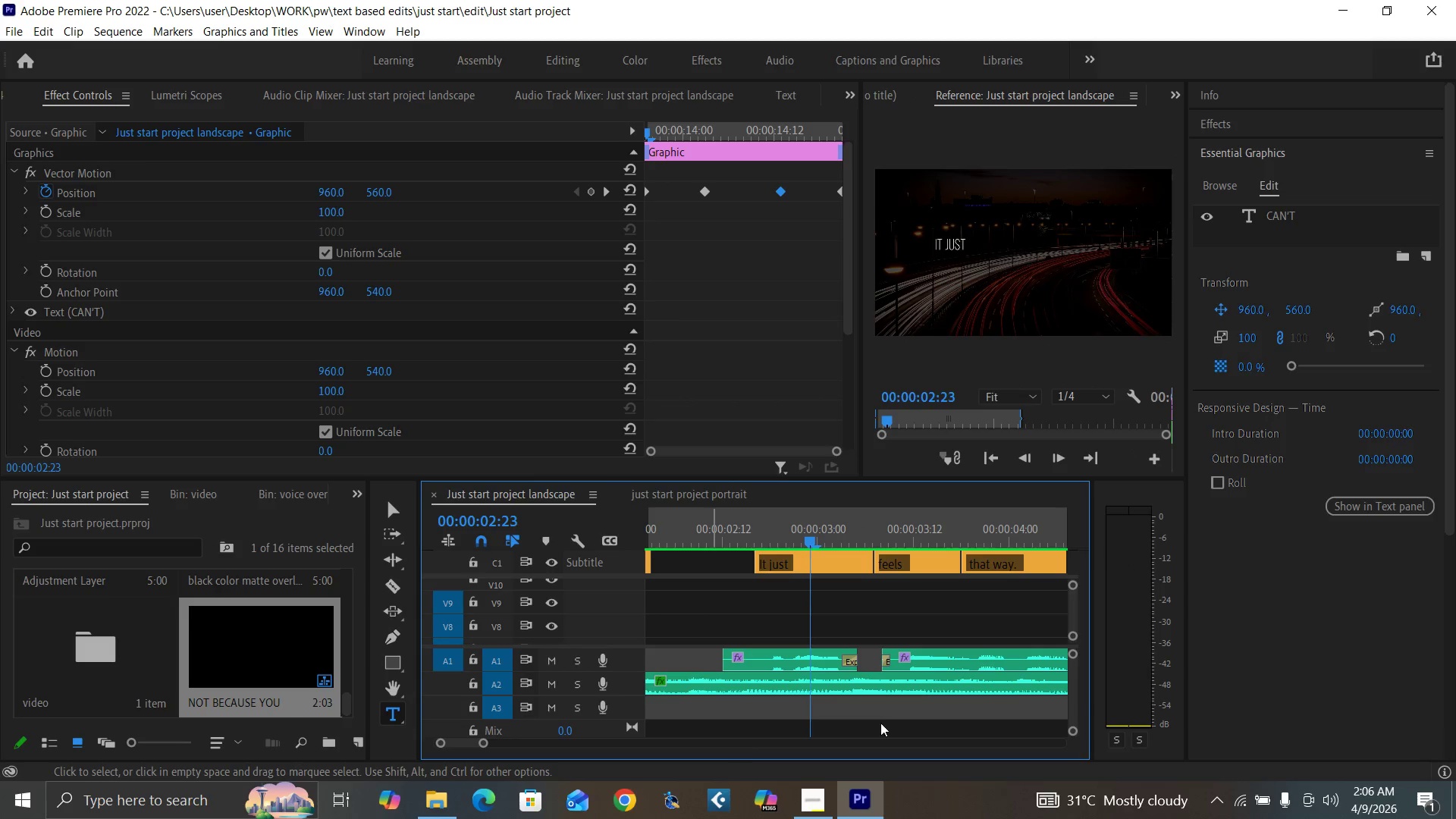 
left_click_drag(start_coordinate=[673, 534], to_coordinate=[596, 610])
 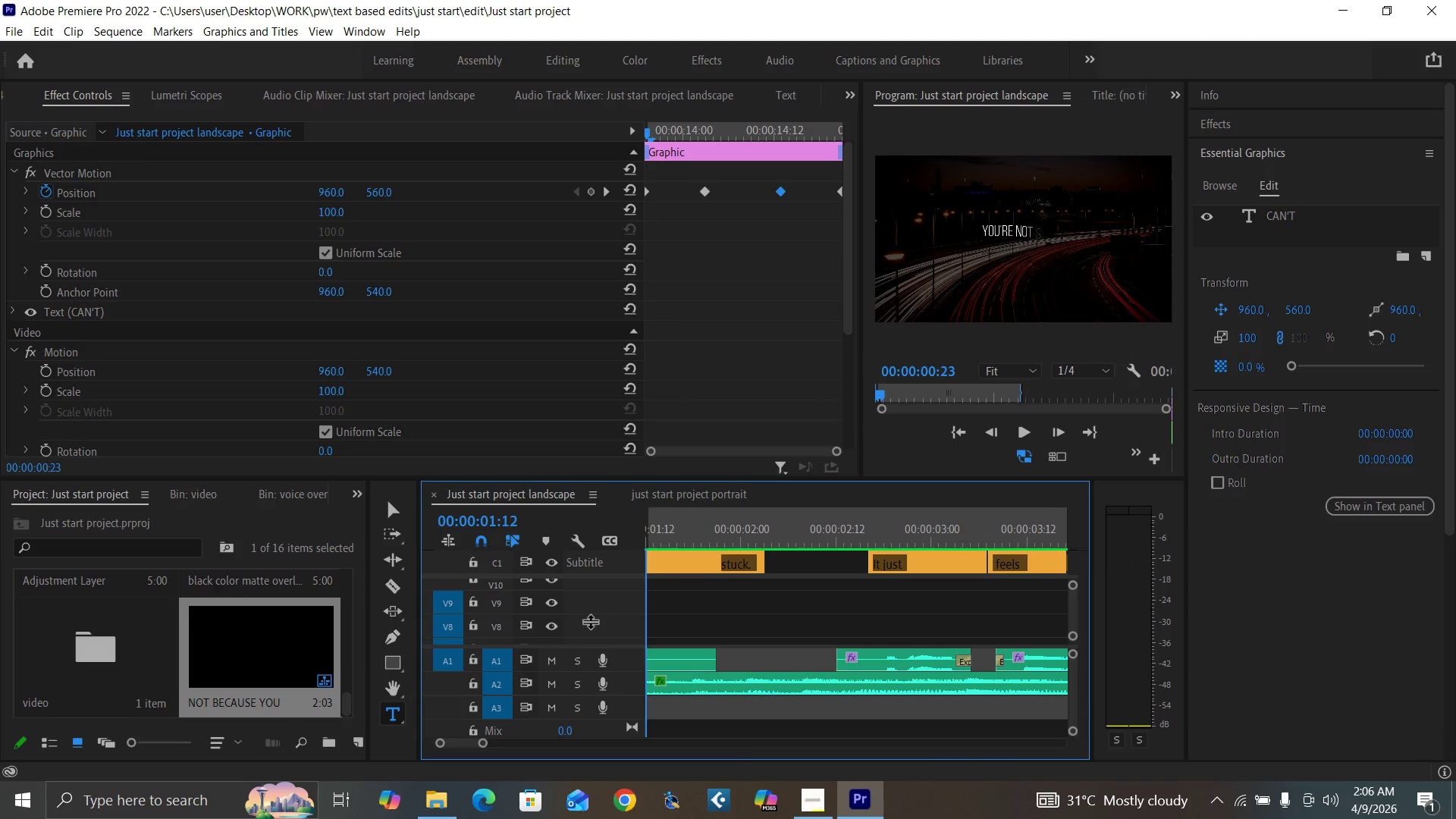 
key(Control+Backquote)
 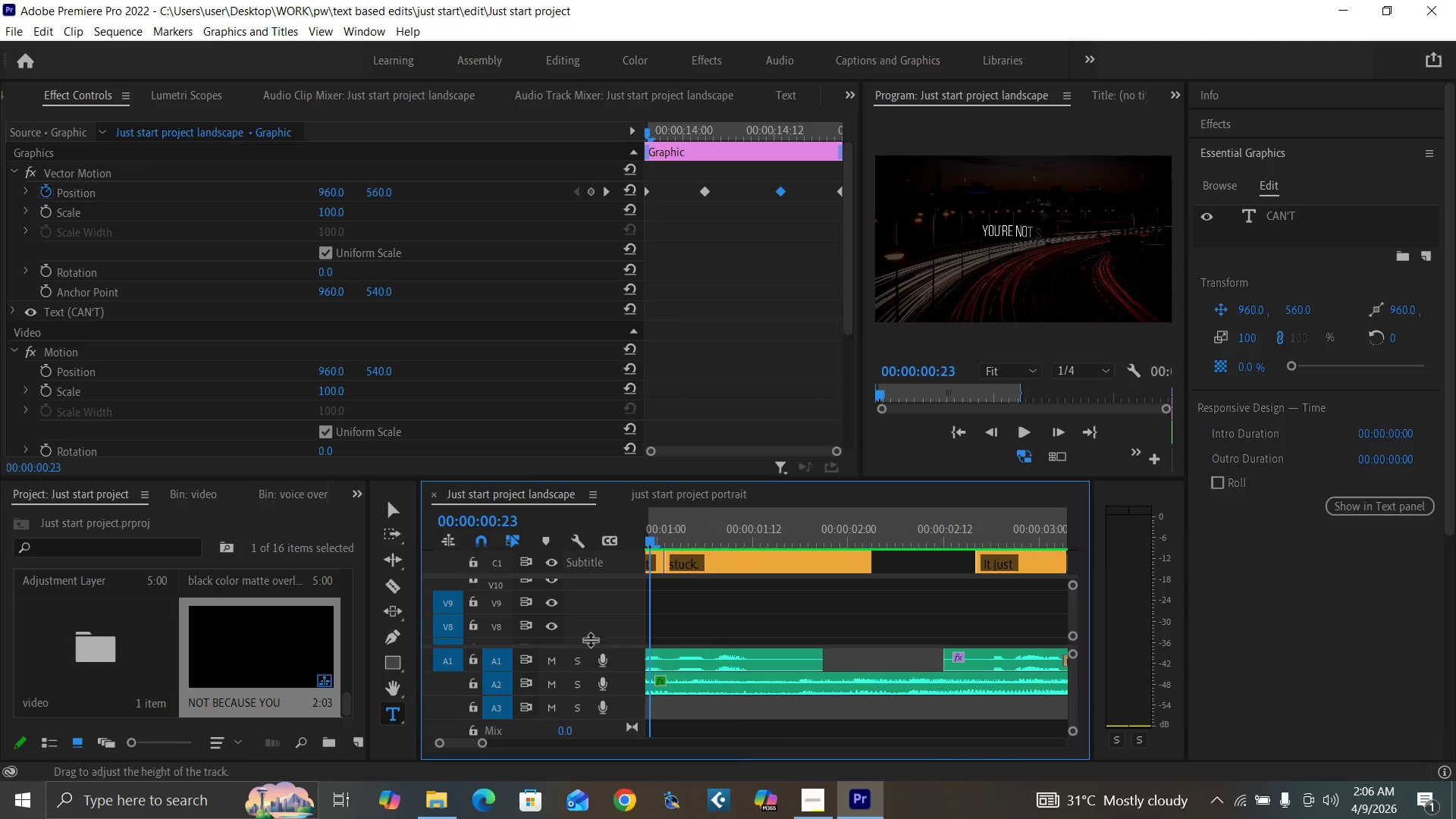 
key(Space)
 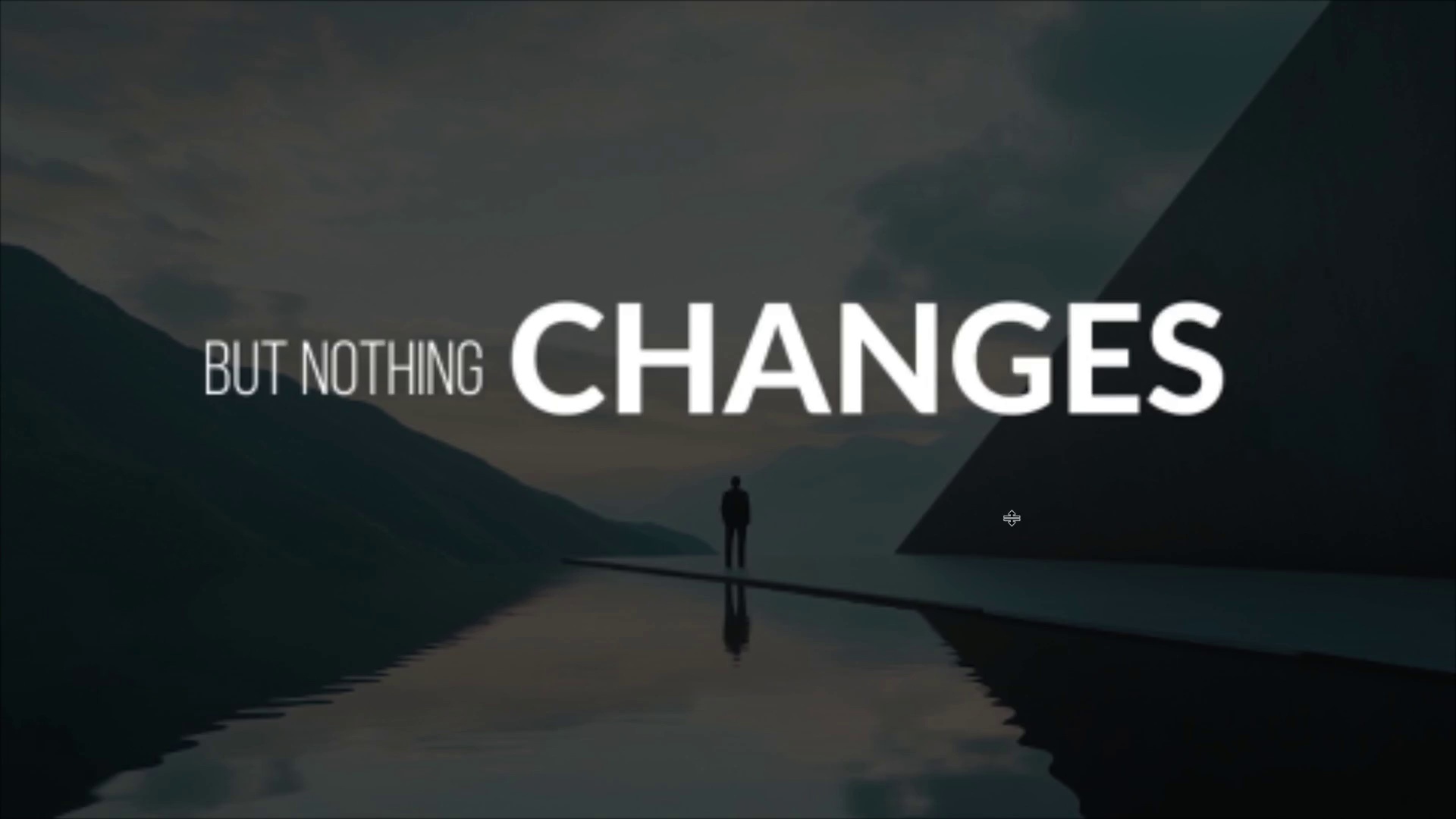 
wait(17.83)
 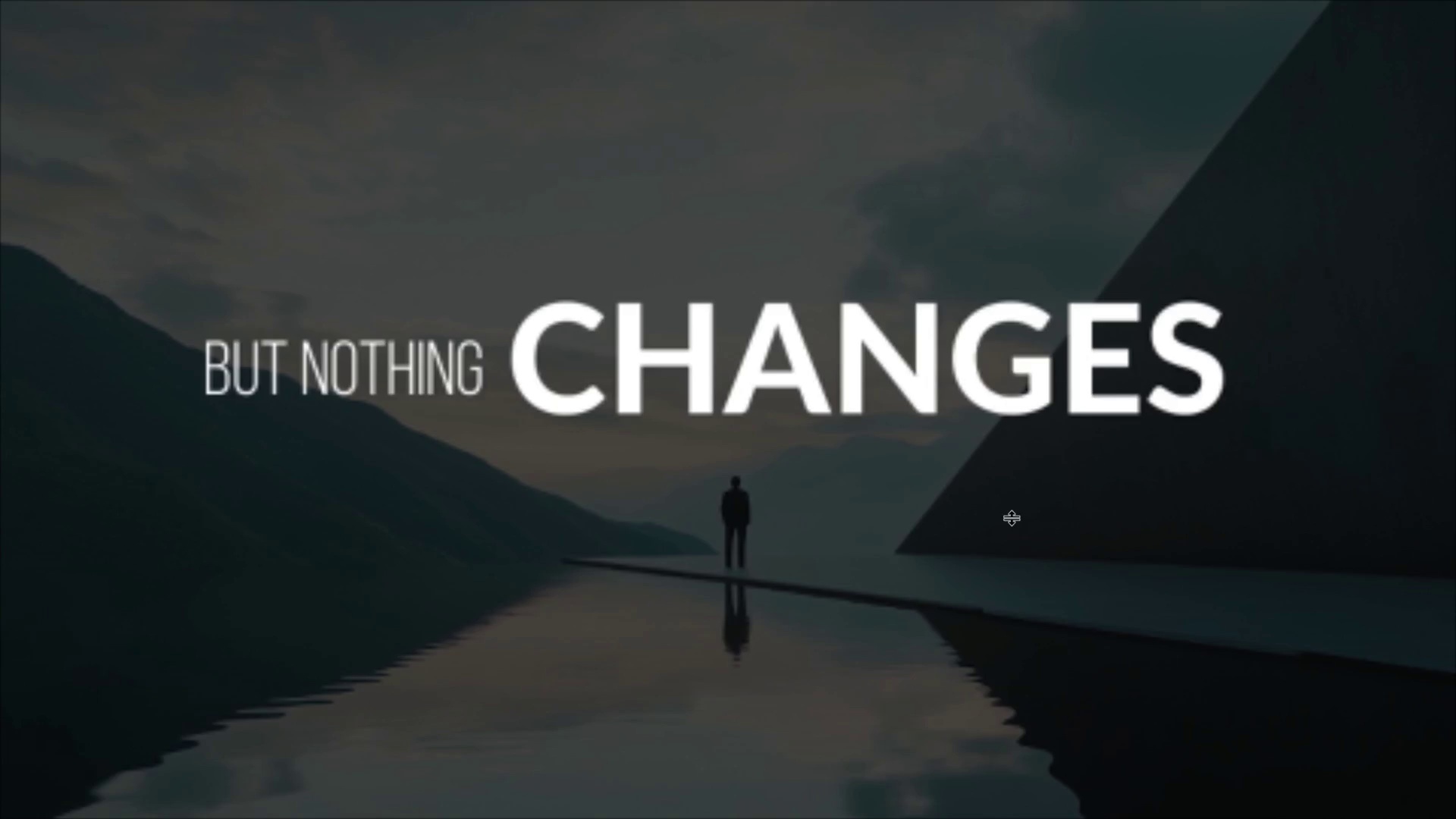 
key(Space)
 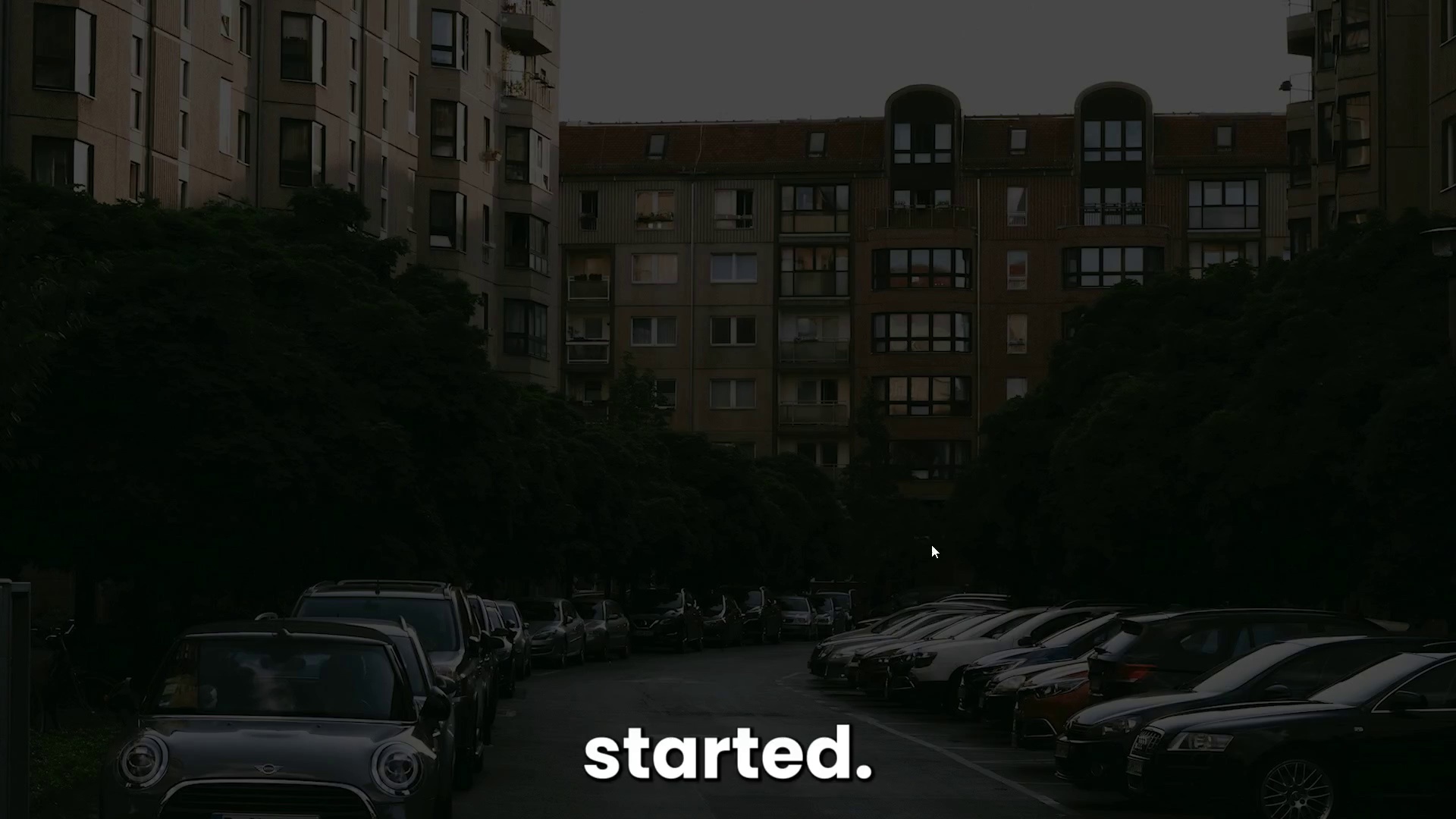 
key(Control+Backquote)
 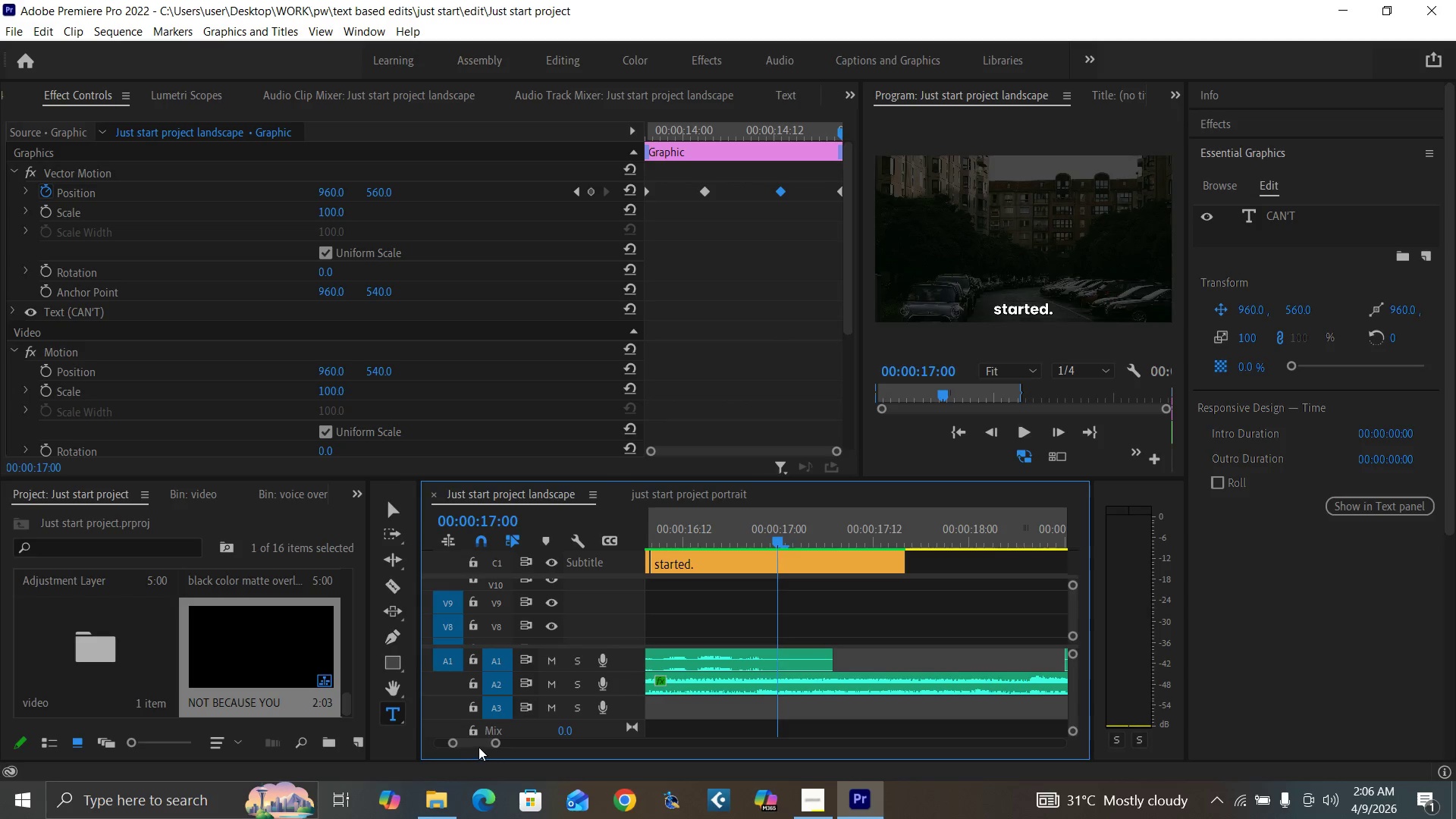 
left_click_drag(start_coordinate=[494, 742], to_coordinate=[512, 743])
 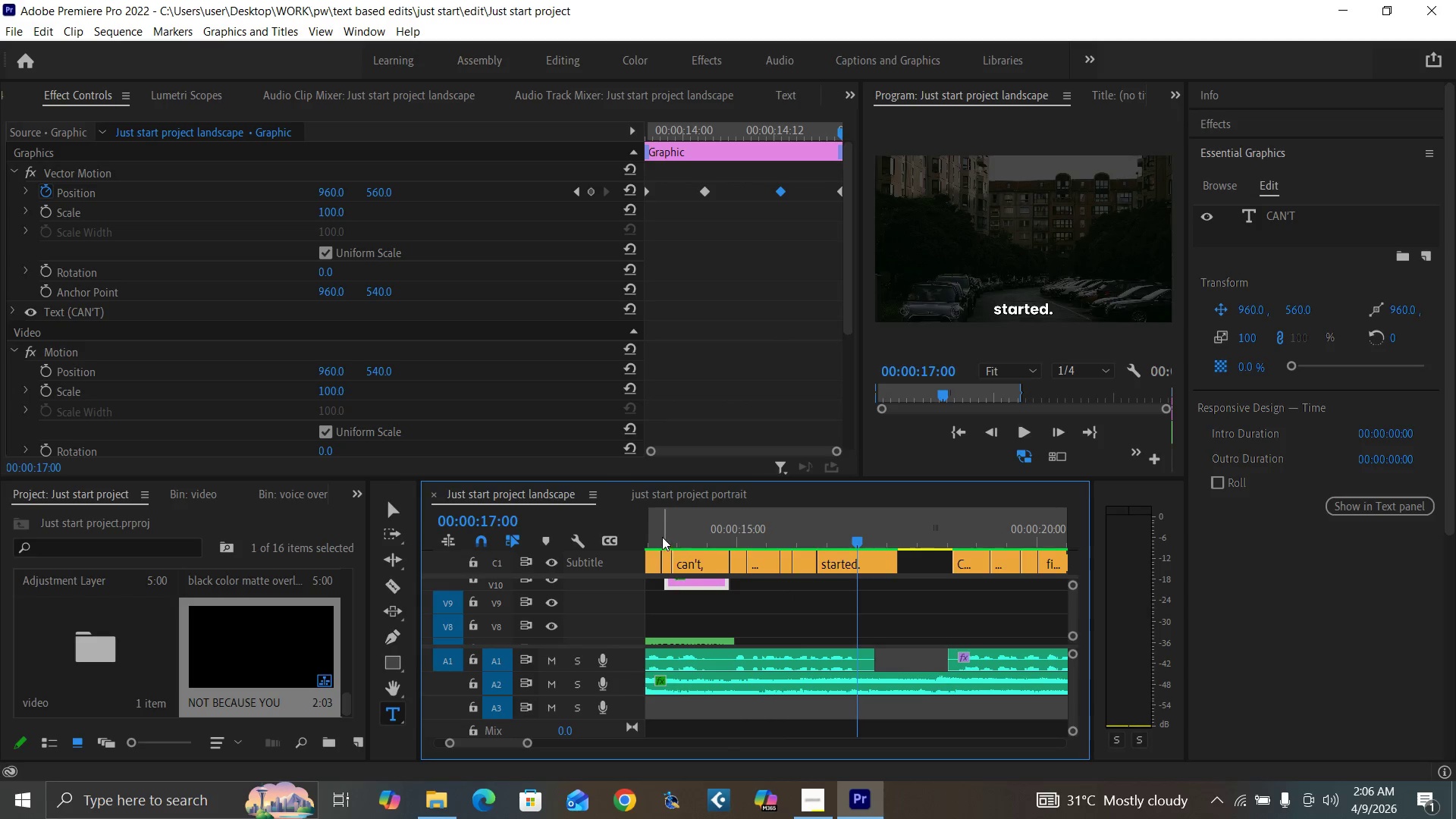 
left_click([654, 537])
 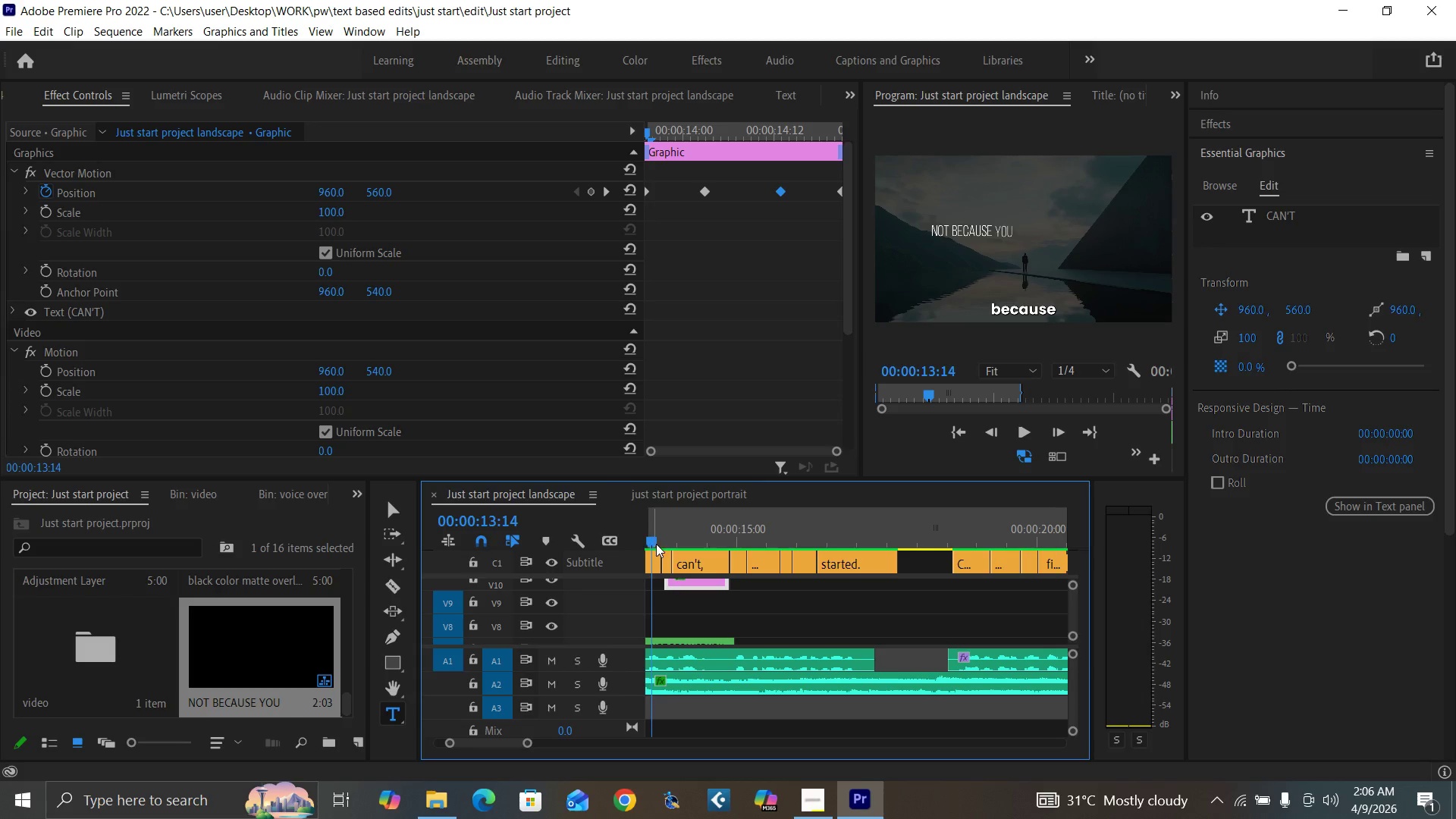 
key(Backquote)
 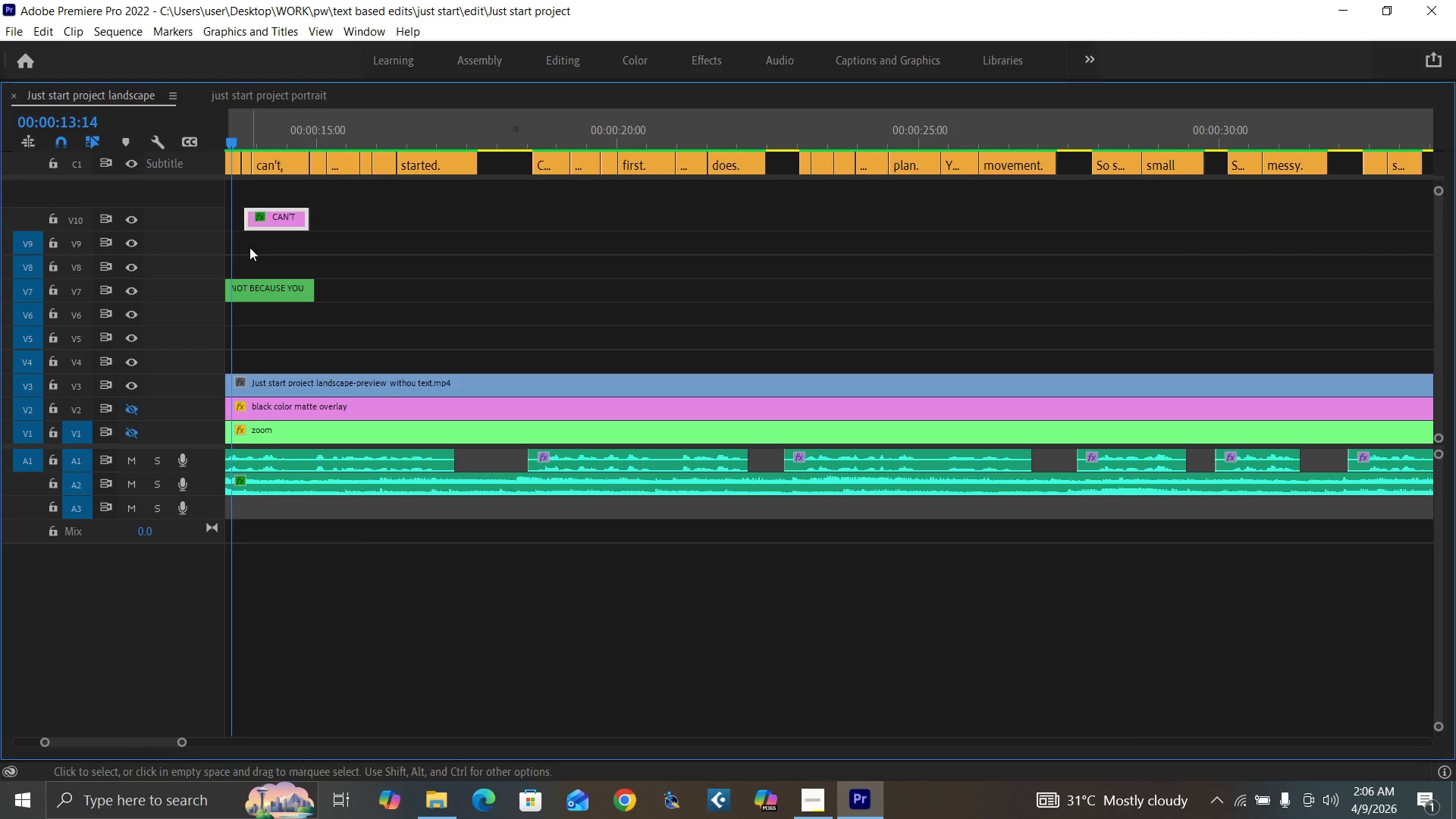 
left_click_drag(start_coordinate=[249, 138], to_coordinate=[221, 139])
 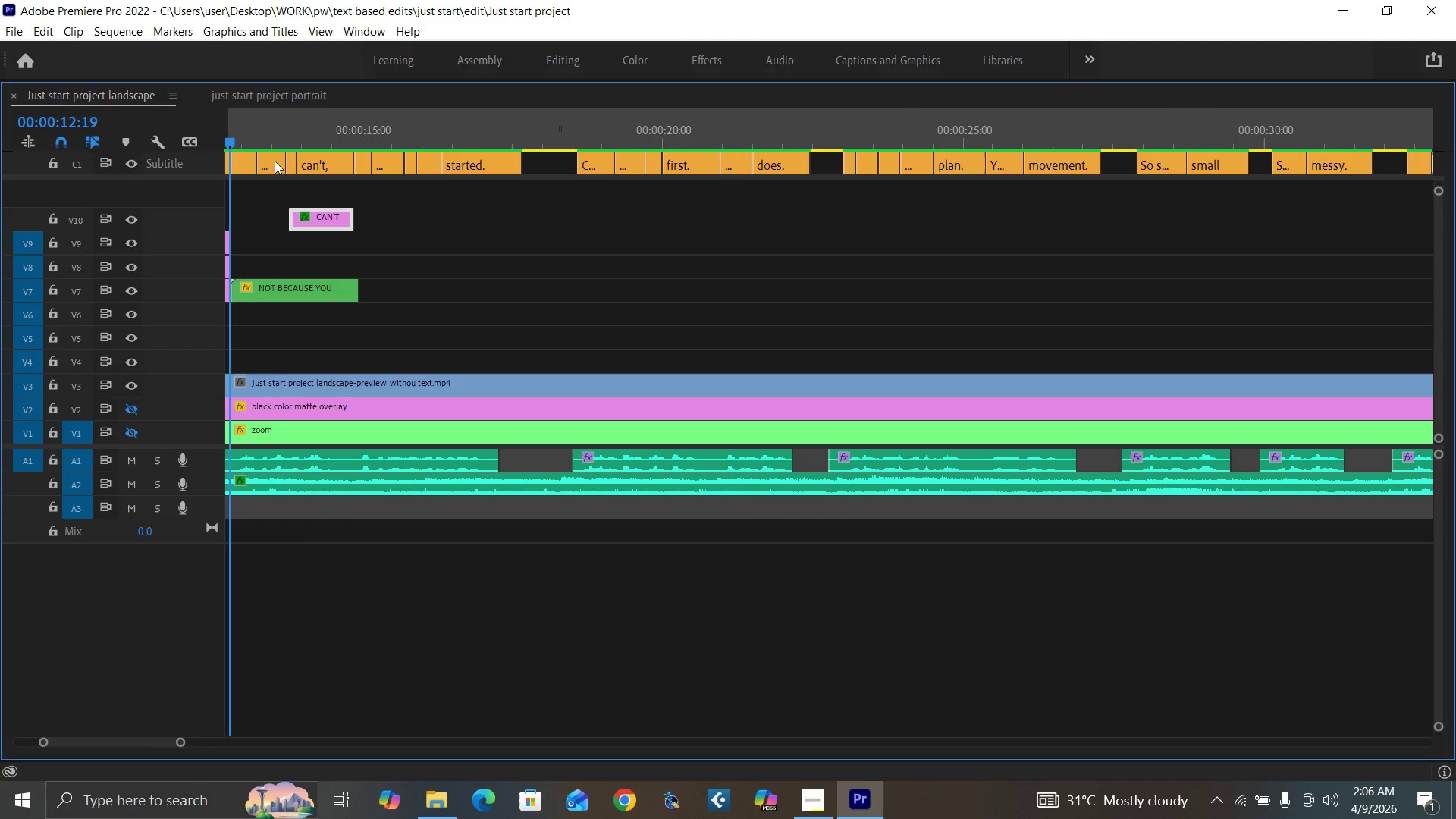 
key(Space)
 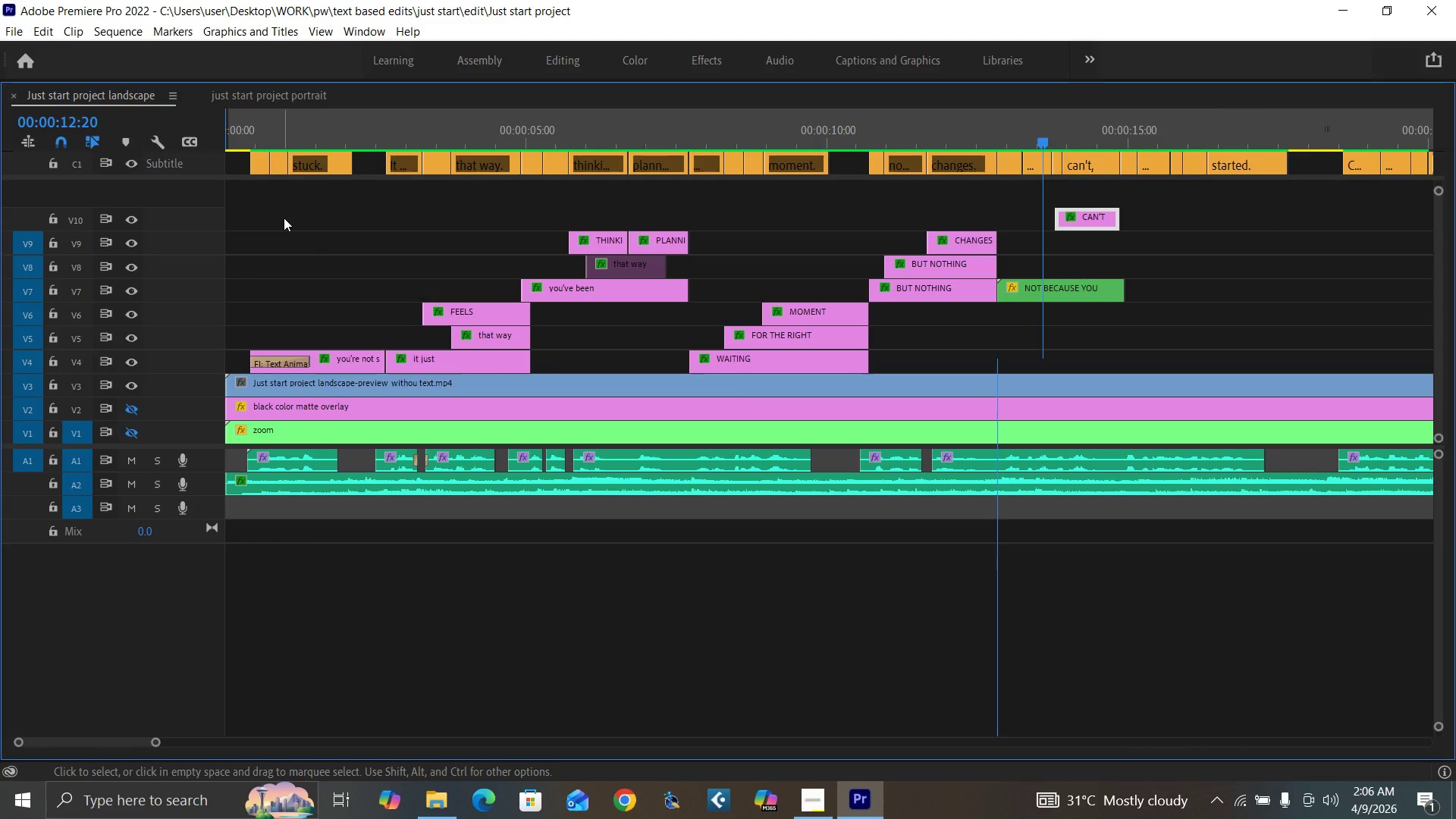 
key(Space)
 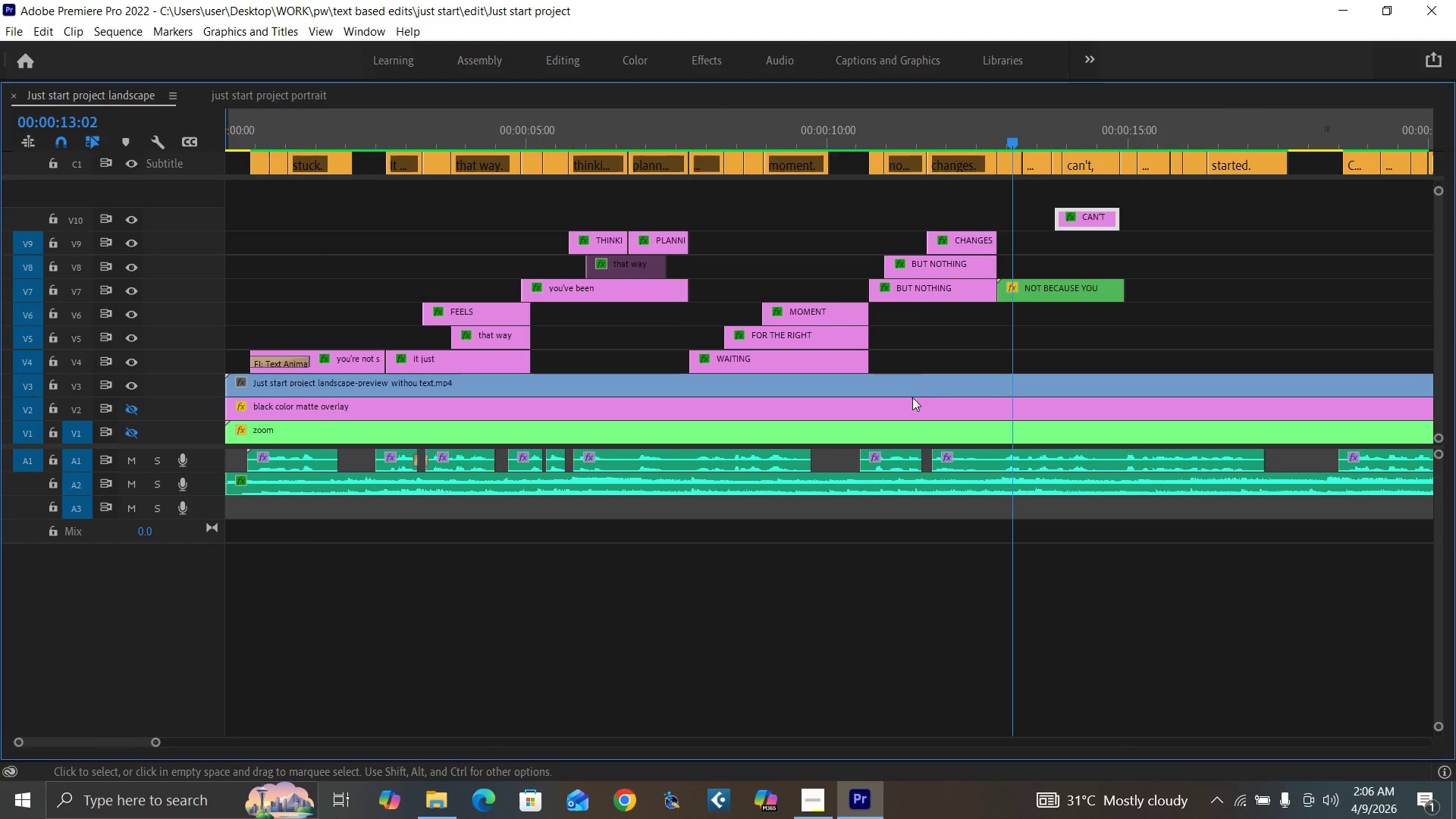 
left_click_drag(start_coordinate=[962, 353], to_coordinate=[997, 436])
 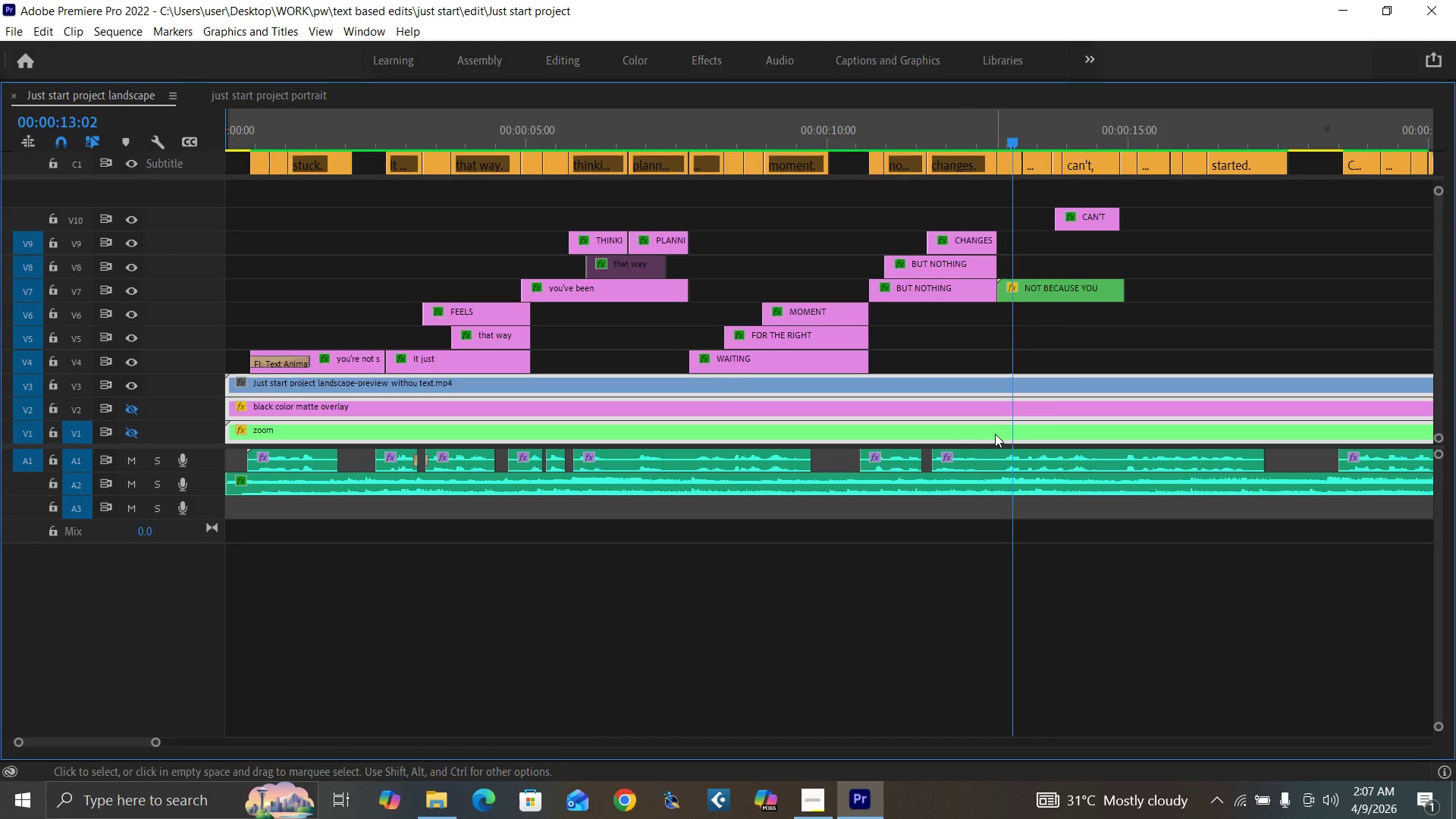 
key(Shift+E)
 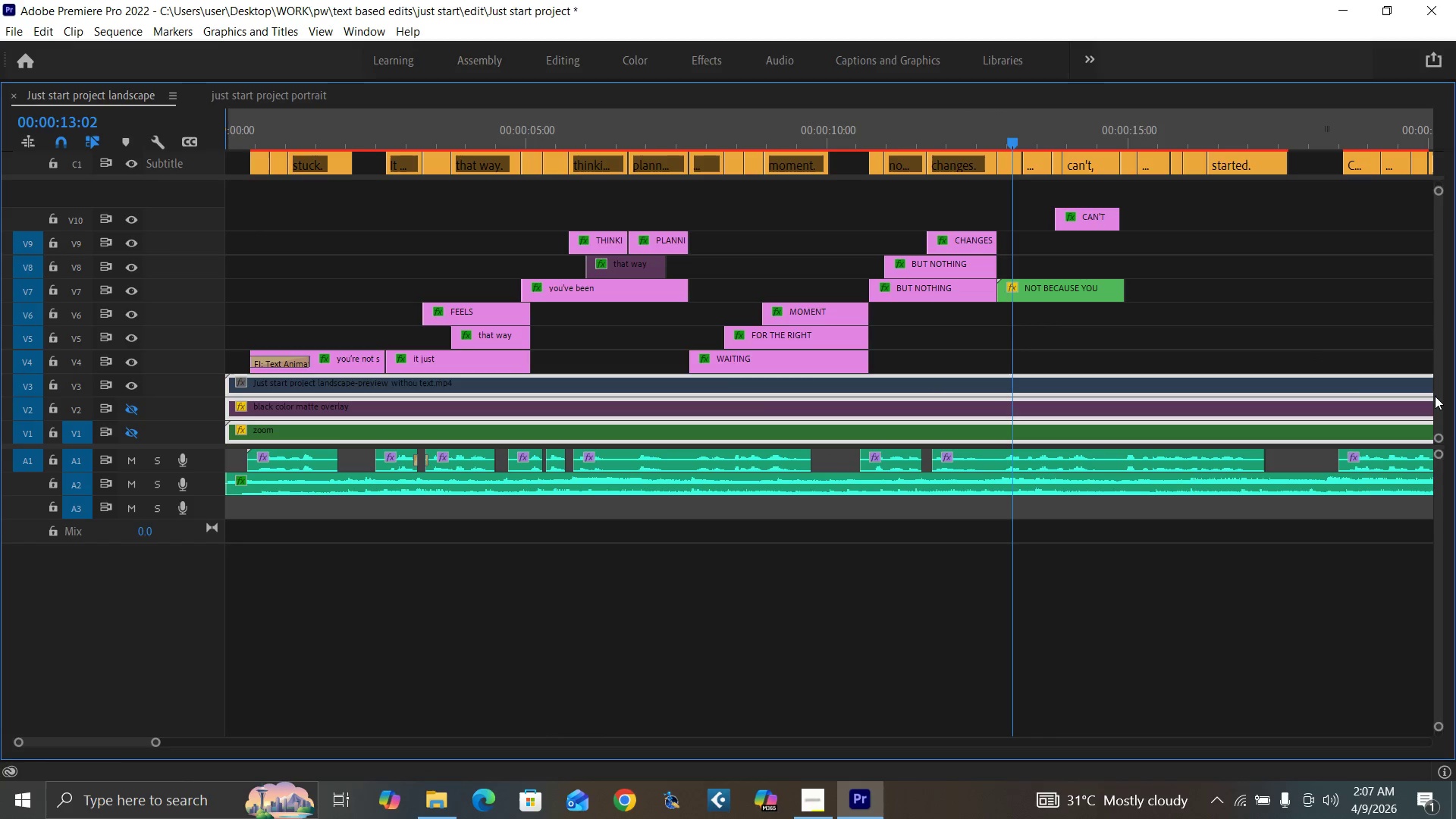 
left_click_drag(start_coordinate=[1439, 387], to_coordinate=[1436, 413])
 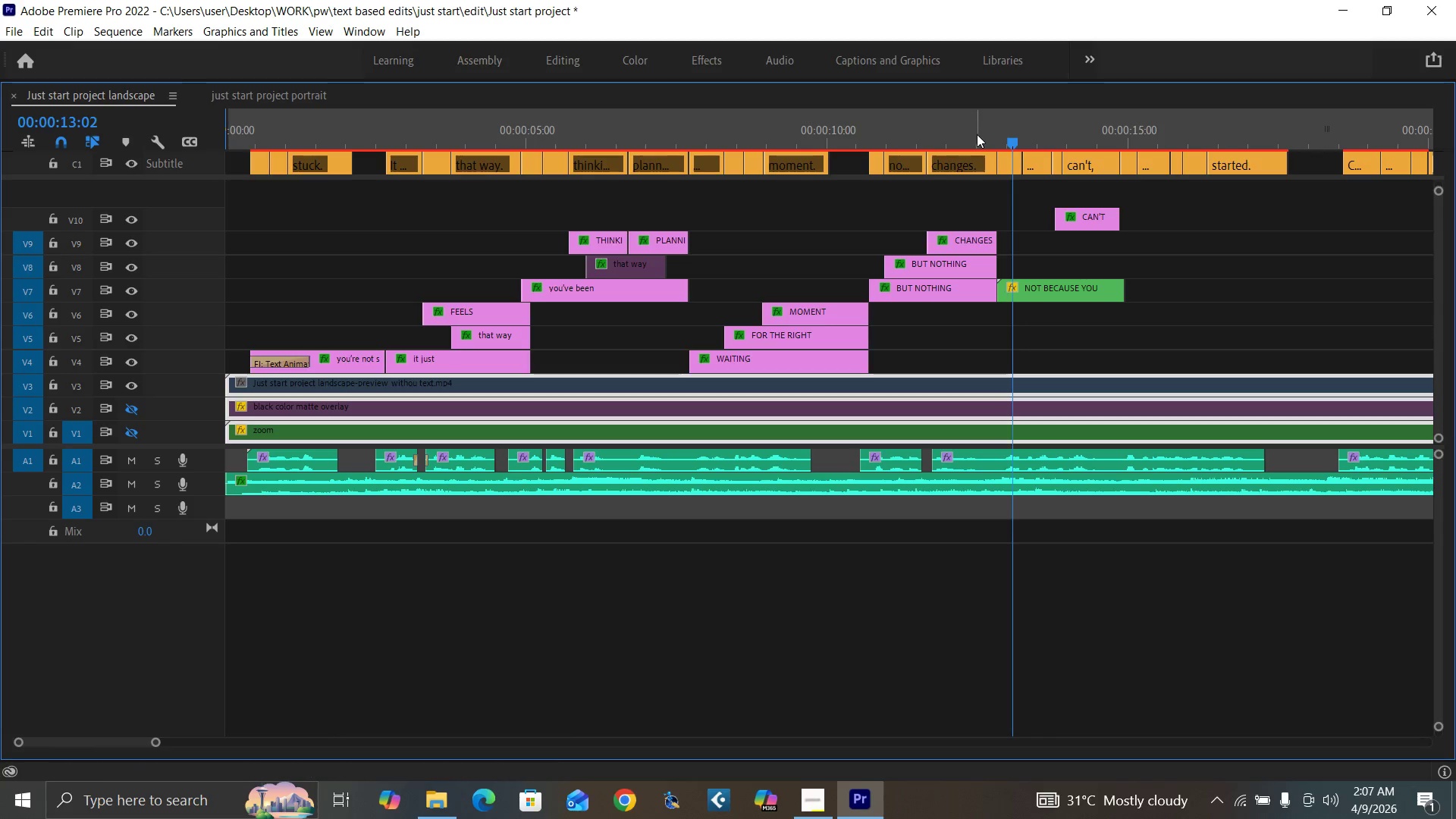 
left_click([984, 139])
 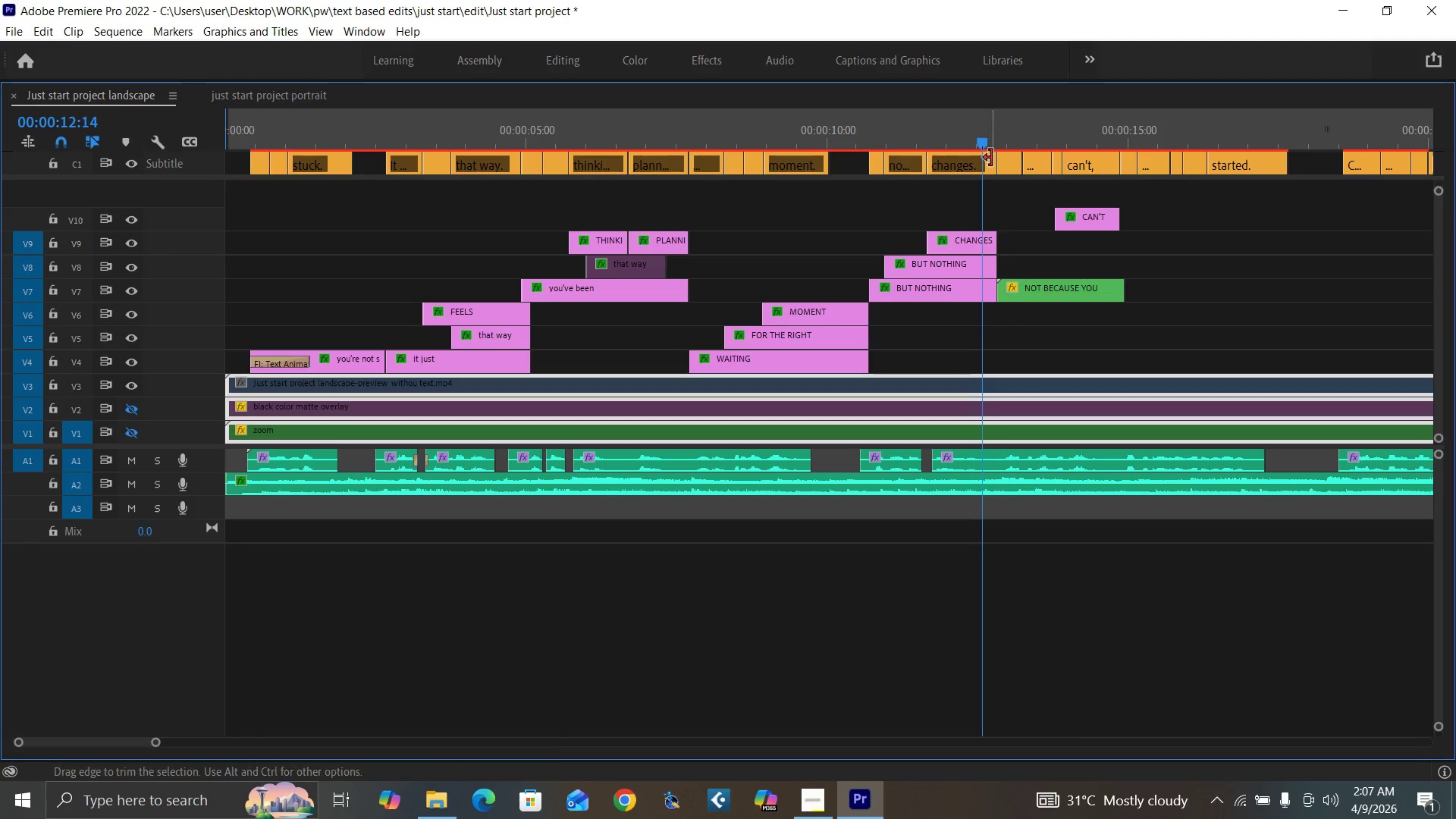 
key(Space)
 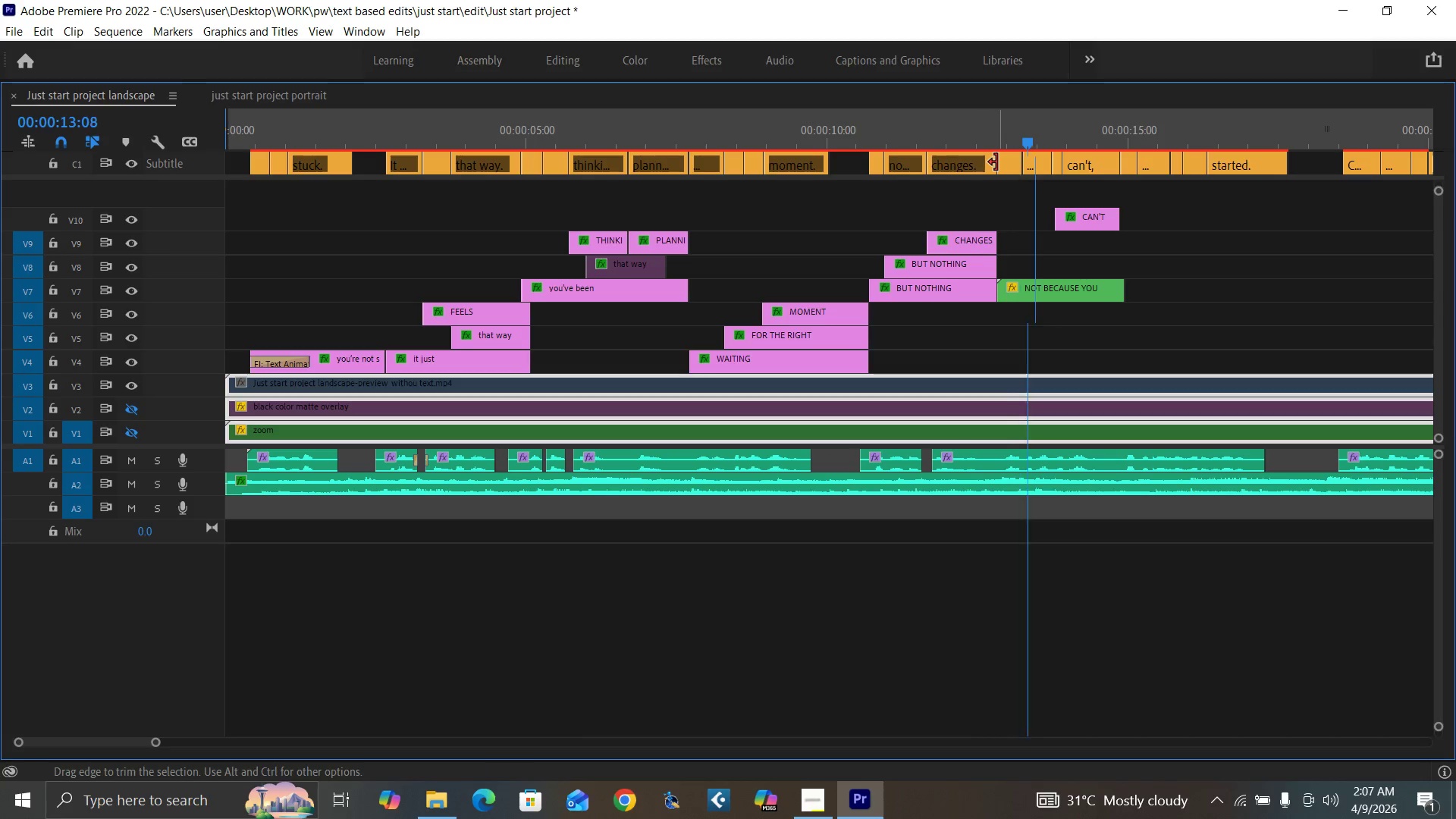 
key(Space)
 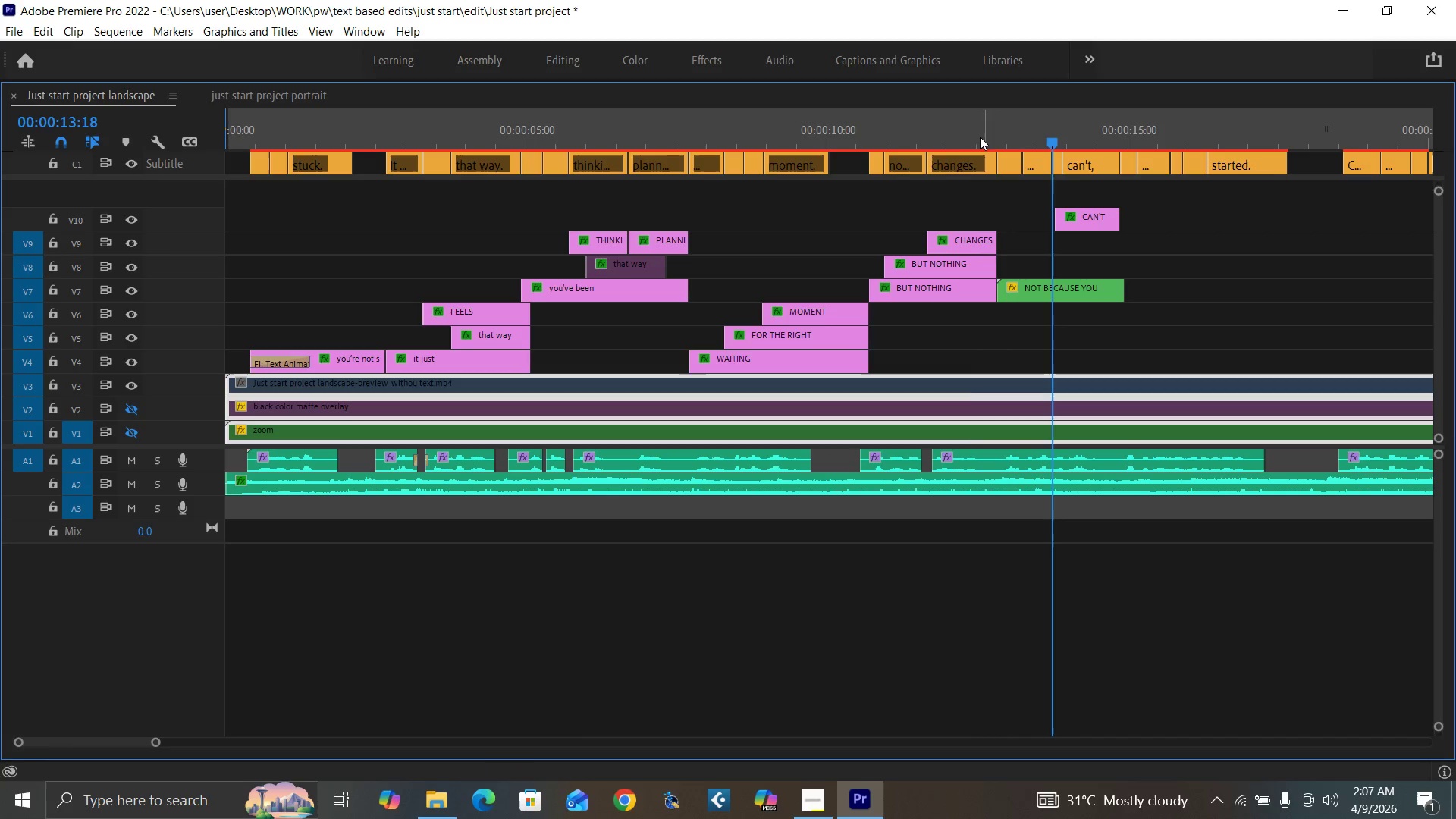 
left_click([954, 134])
 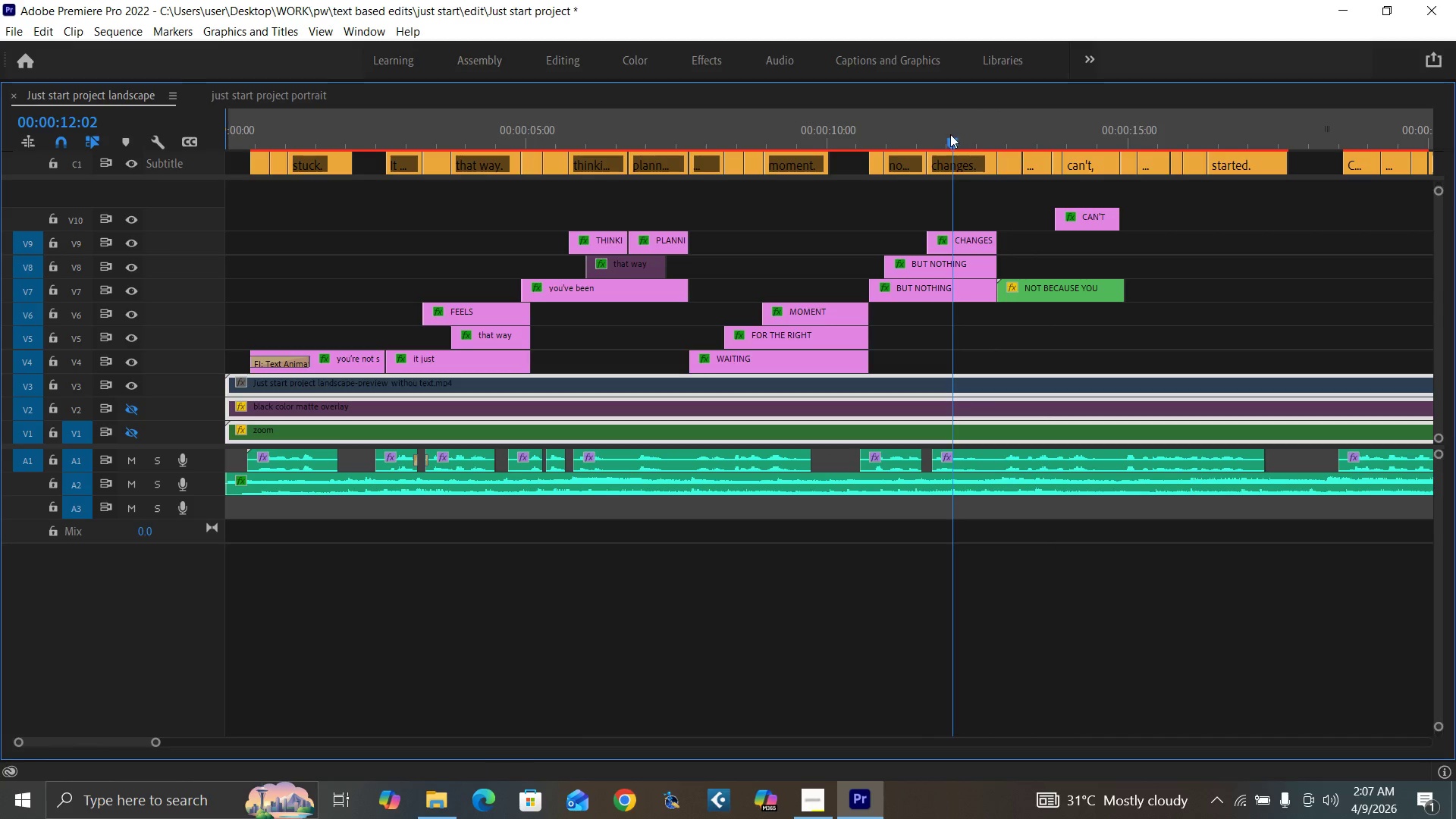 
key(Backquote)
 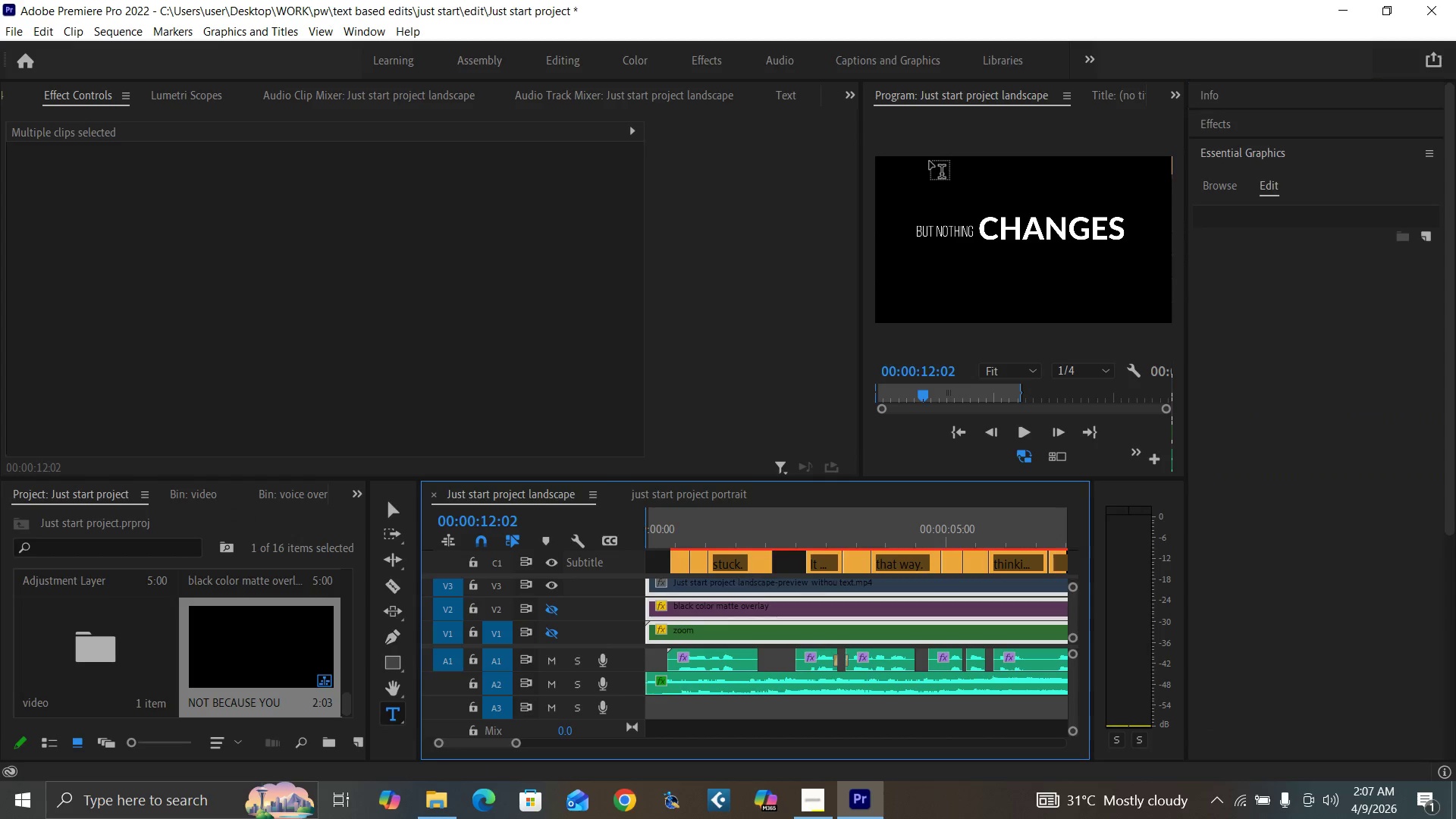 
key(Space)
 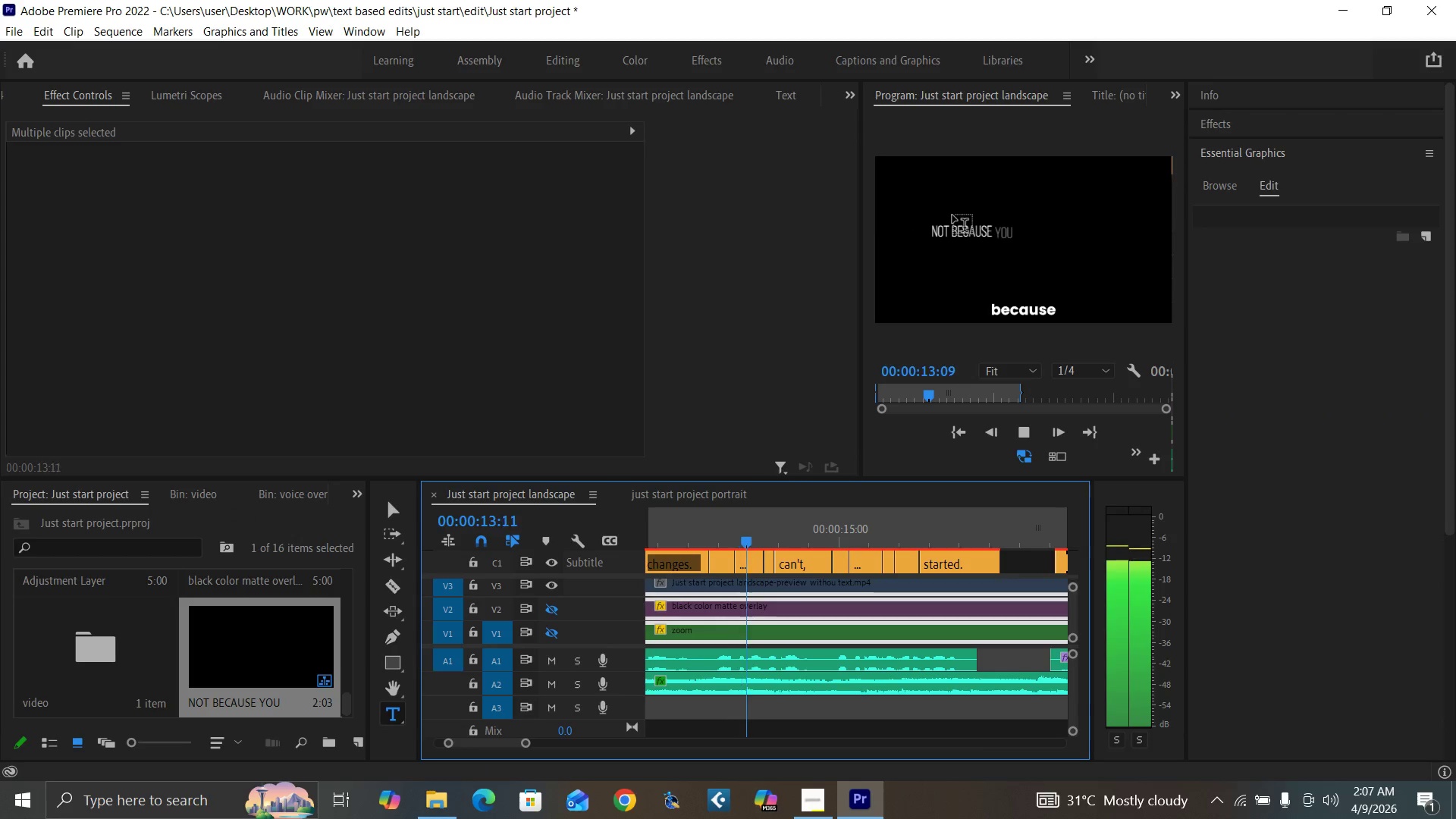 
key(Space)
 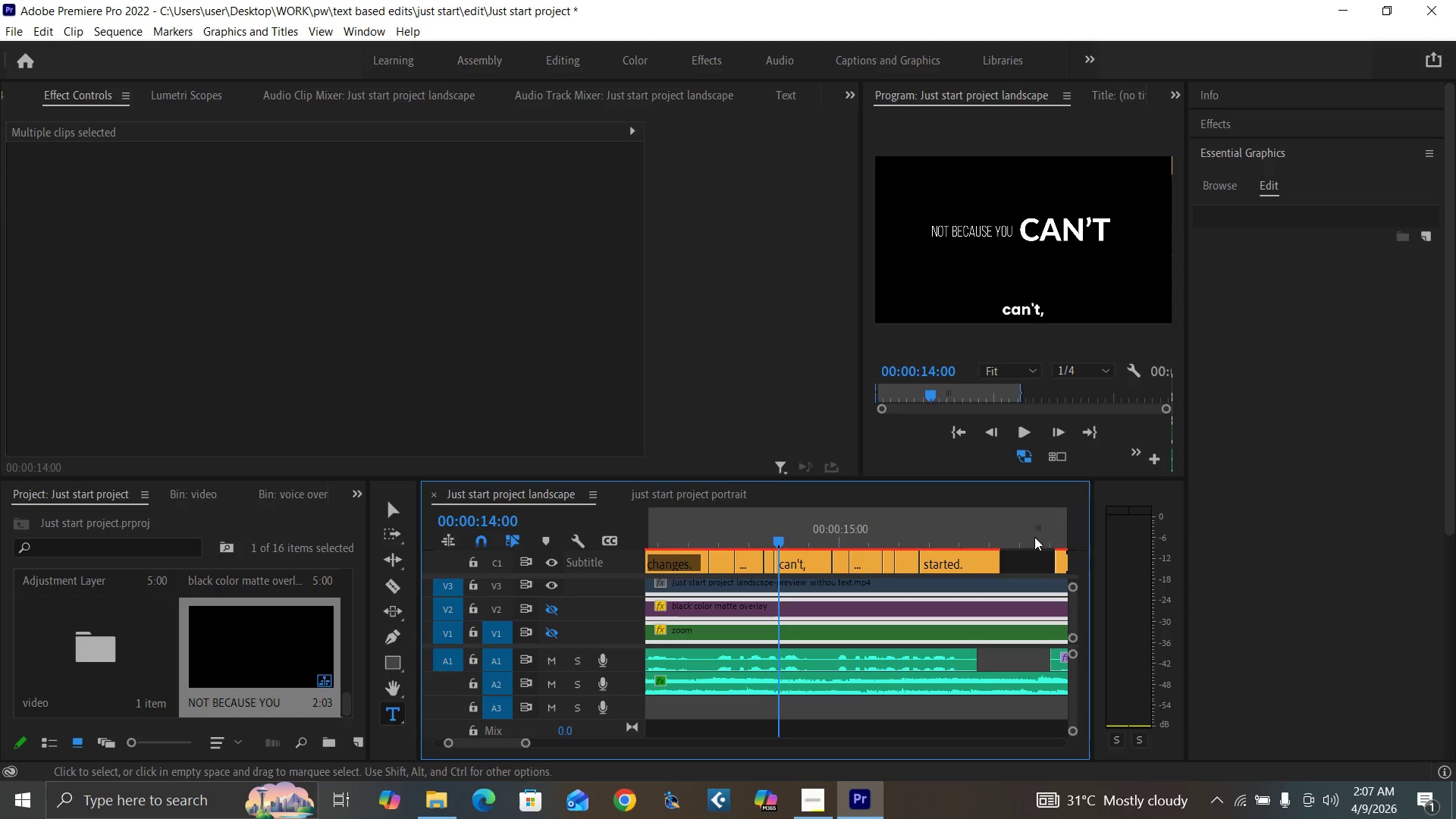 
left_click_drag(start_coordinate=[1074, 606], to_coordinate=[1074, 600])
 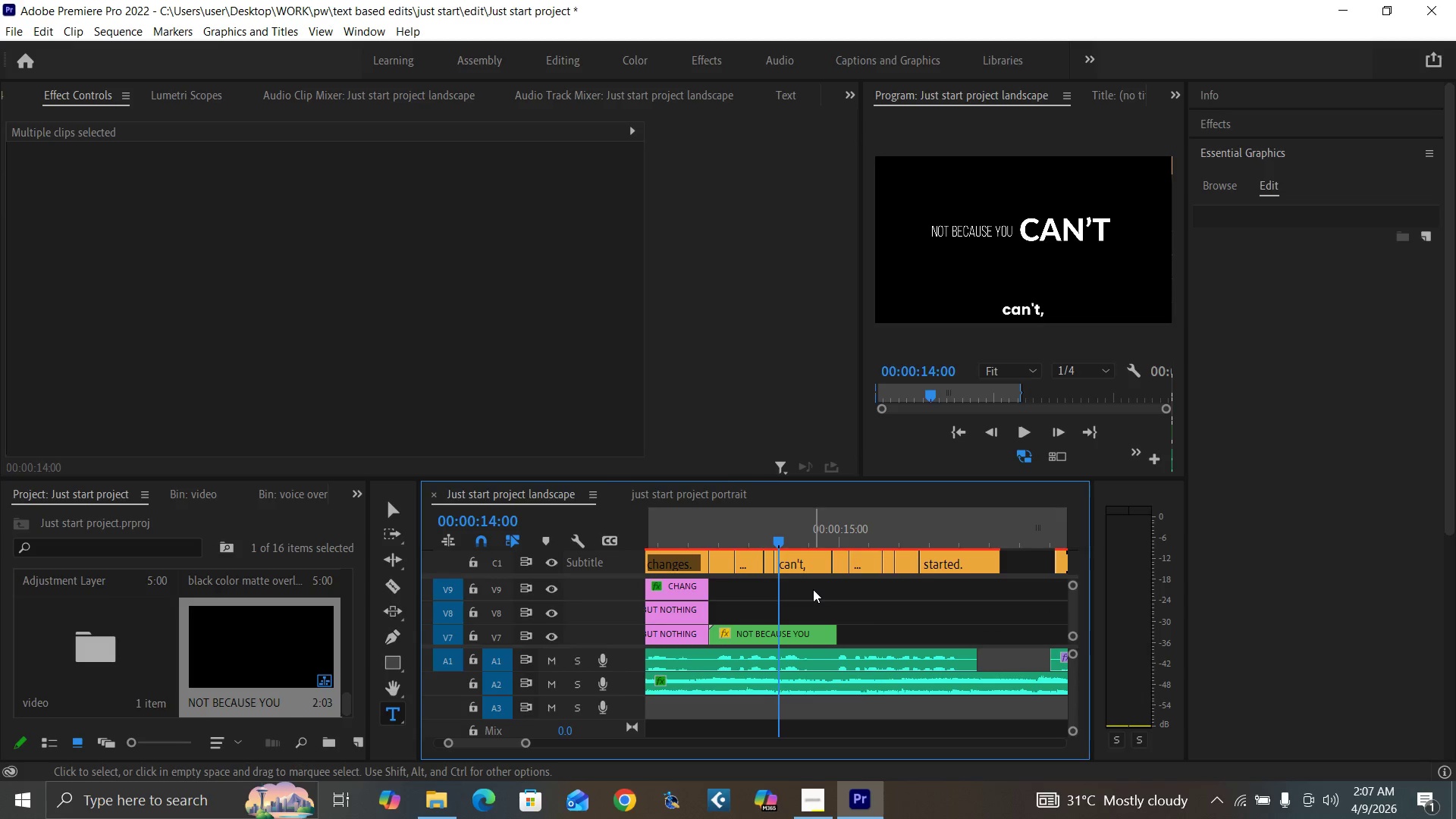 
left_click_drag(start_coordinate=[813, 589], to_coordinate=[727, 563])
 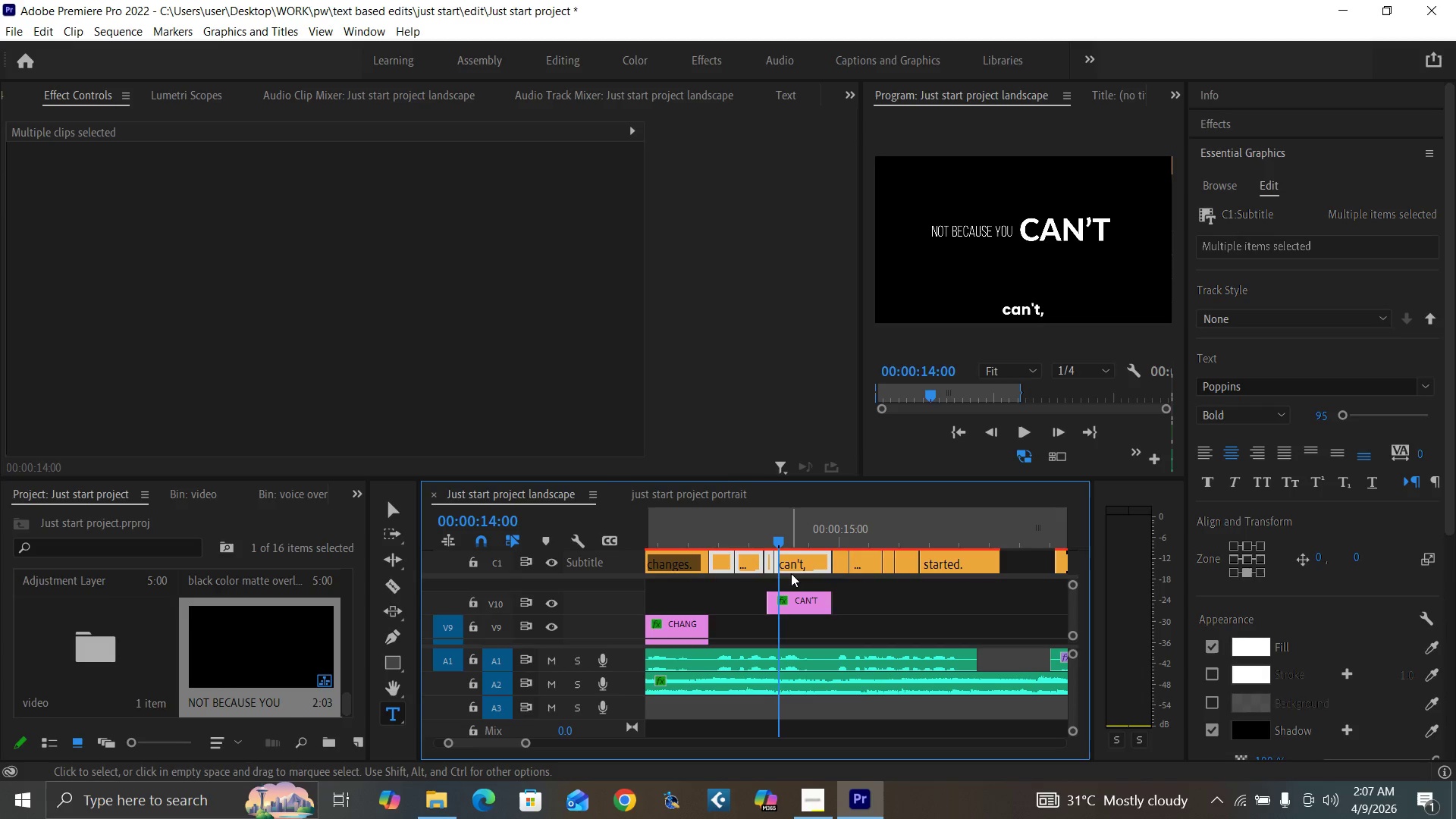 
key(Shift+E)
 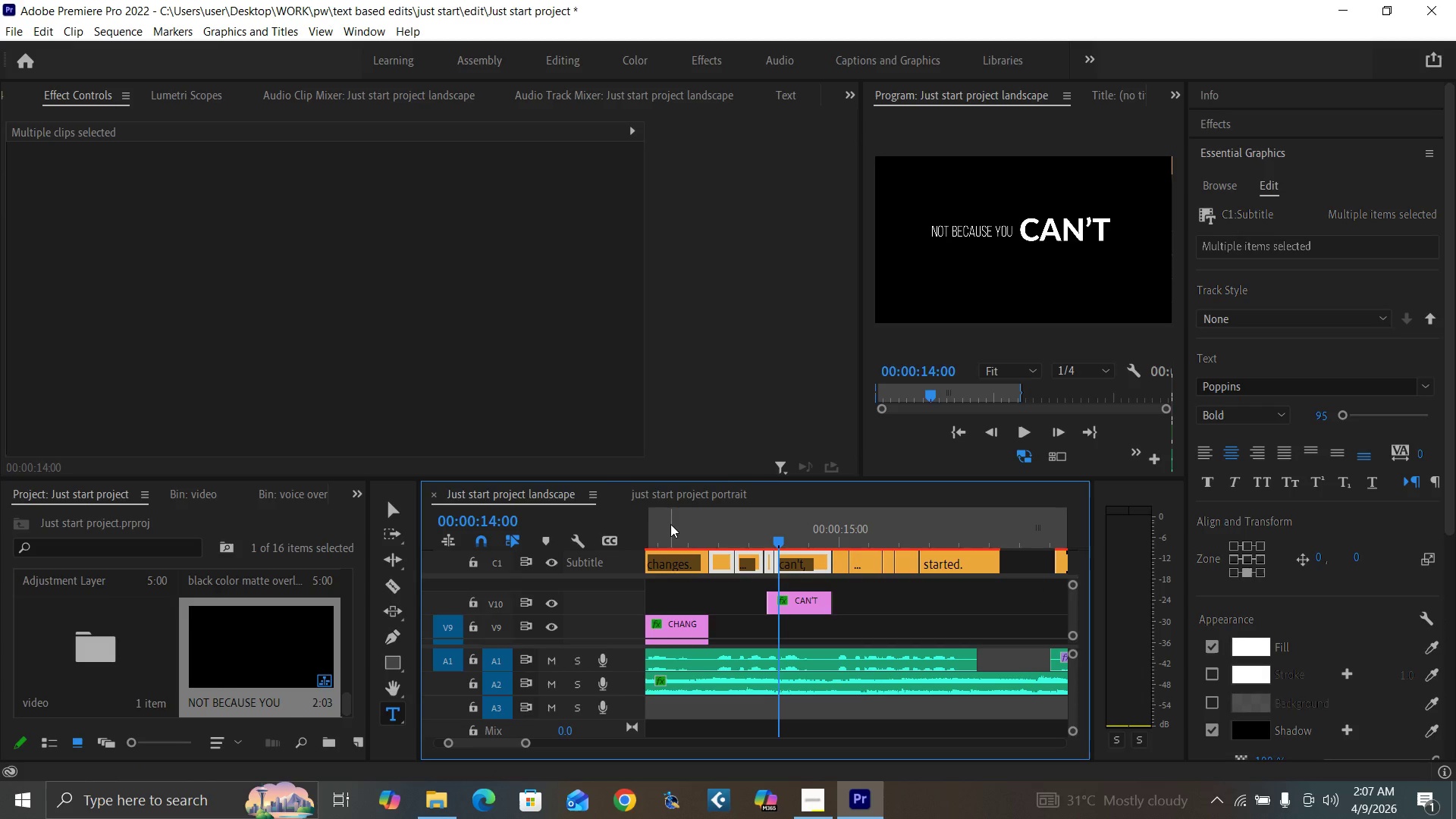 
key(Space)
 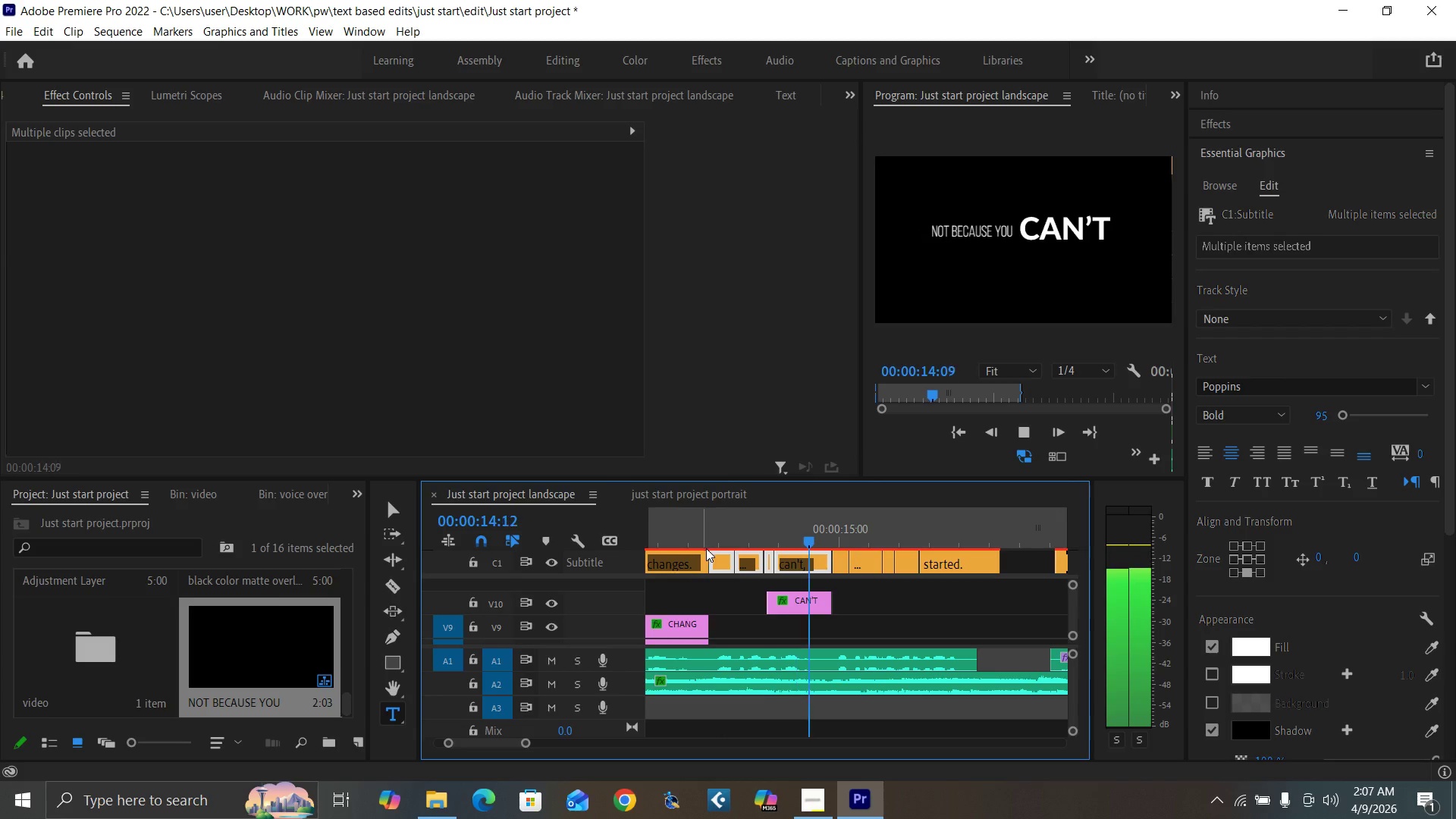 
key(Space)
 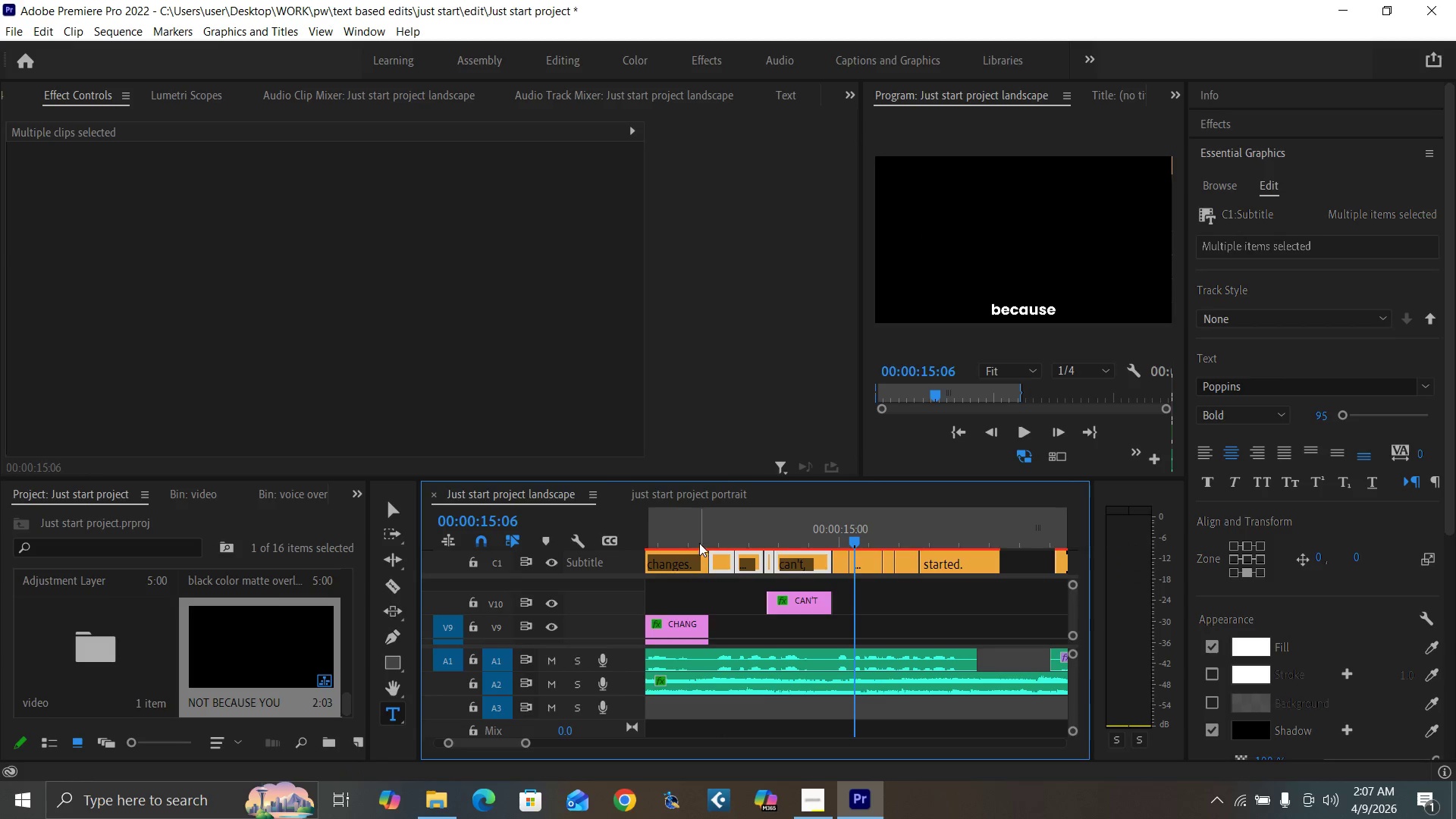 
left_click([698, 541])
 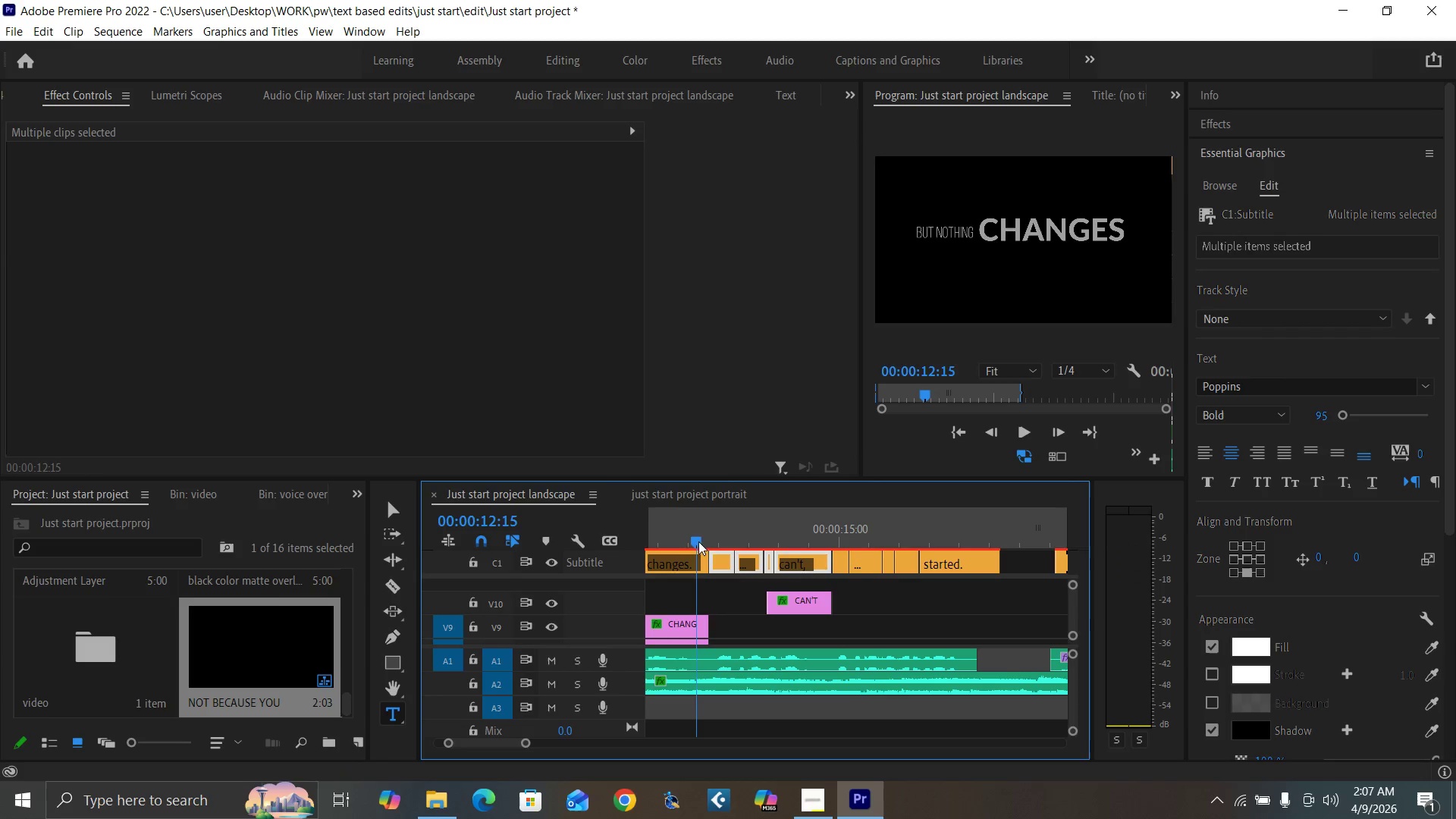 
key(Space)
 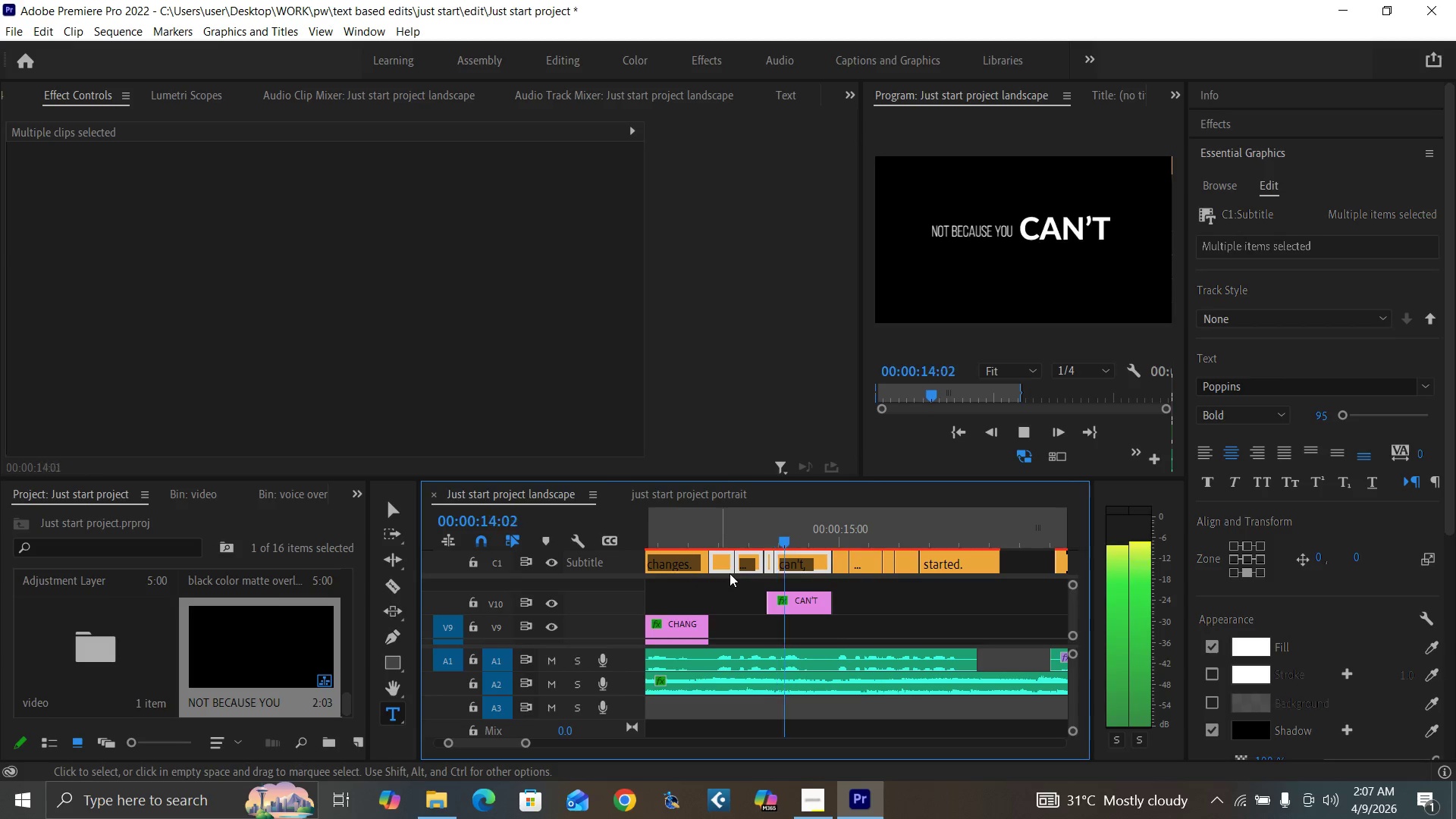 
key(Space)
 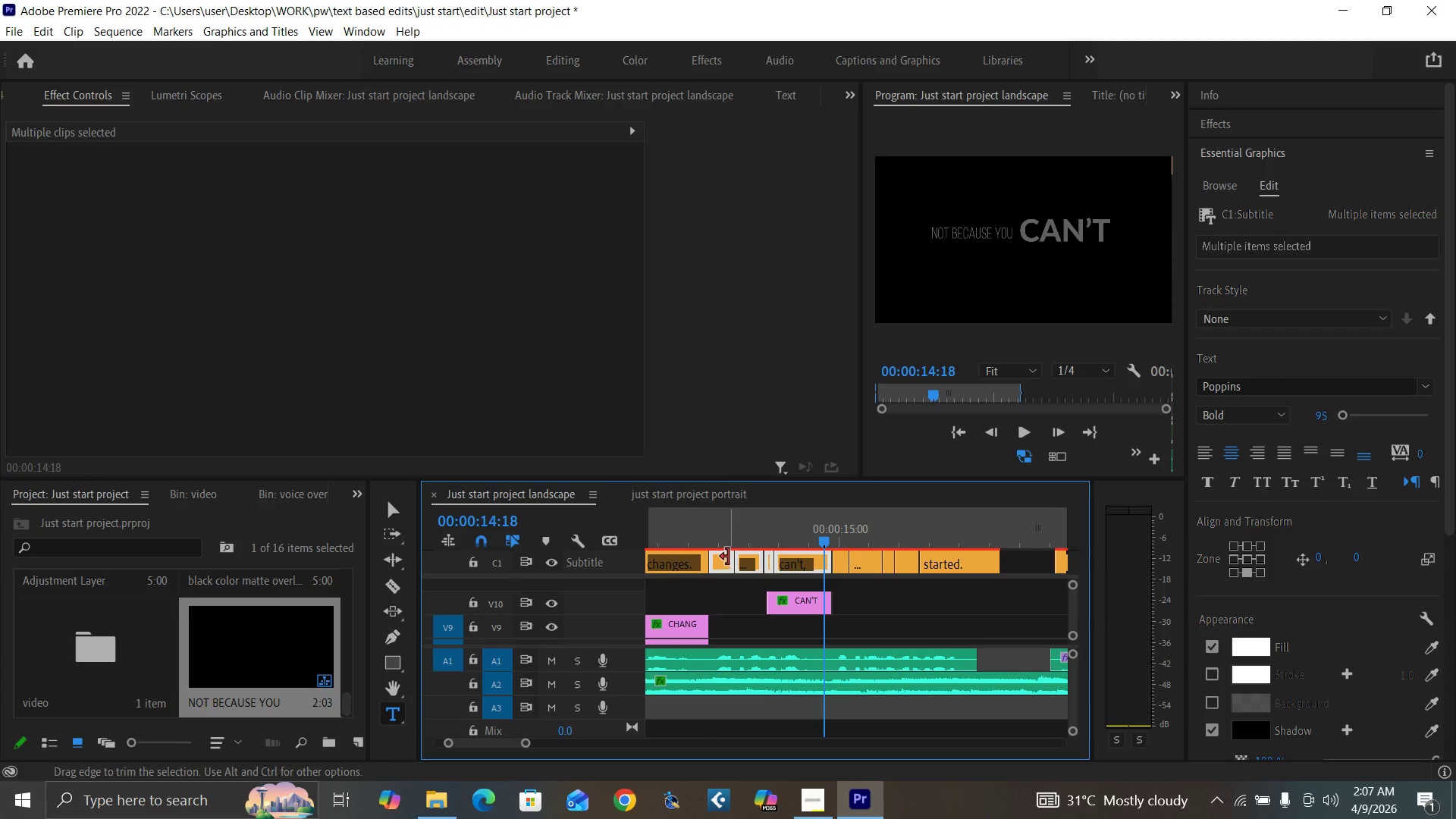 
key(Control+S)
 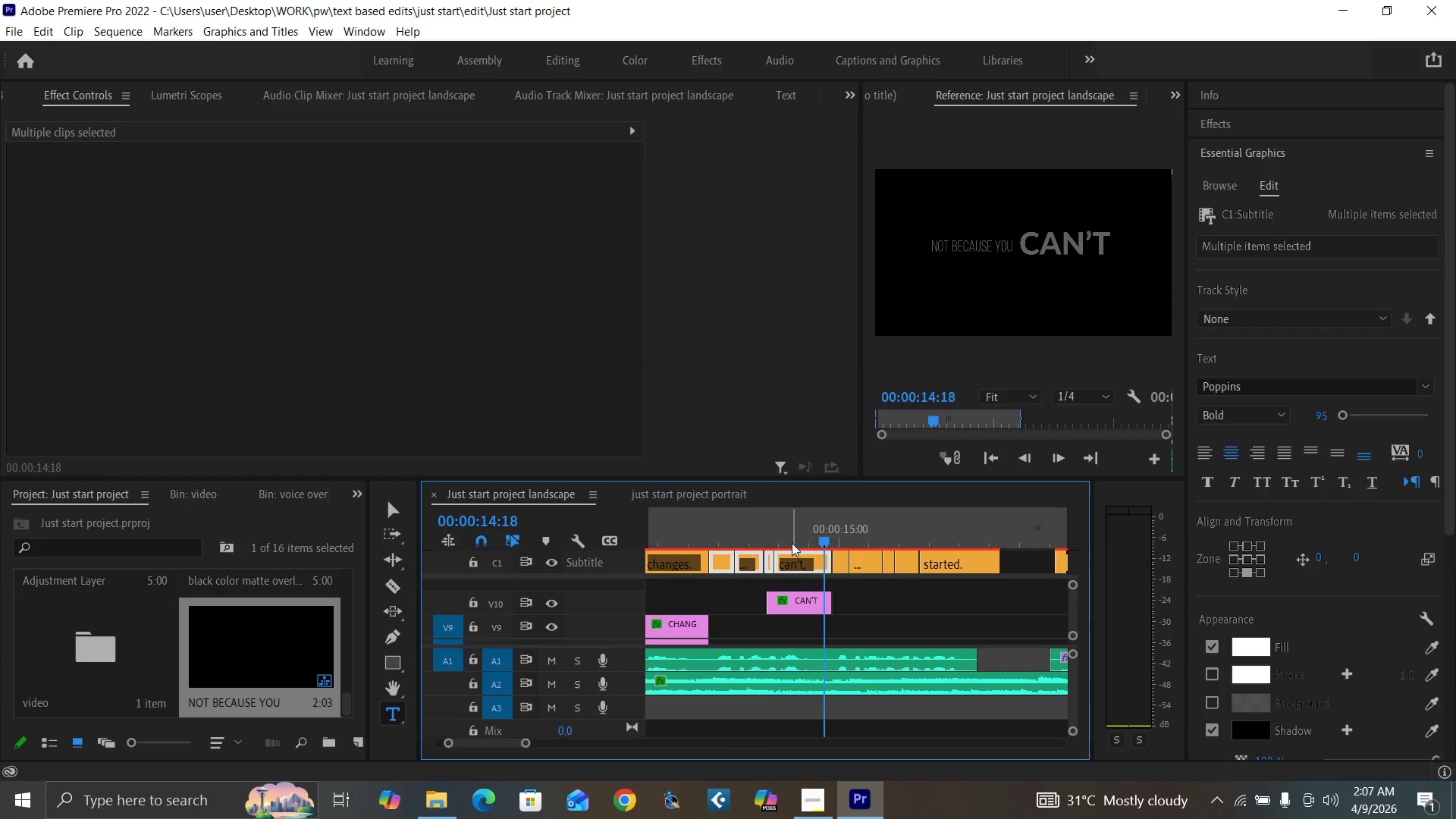 
left_click([683, 541])
 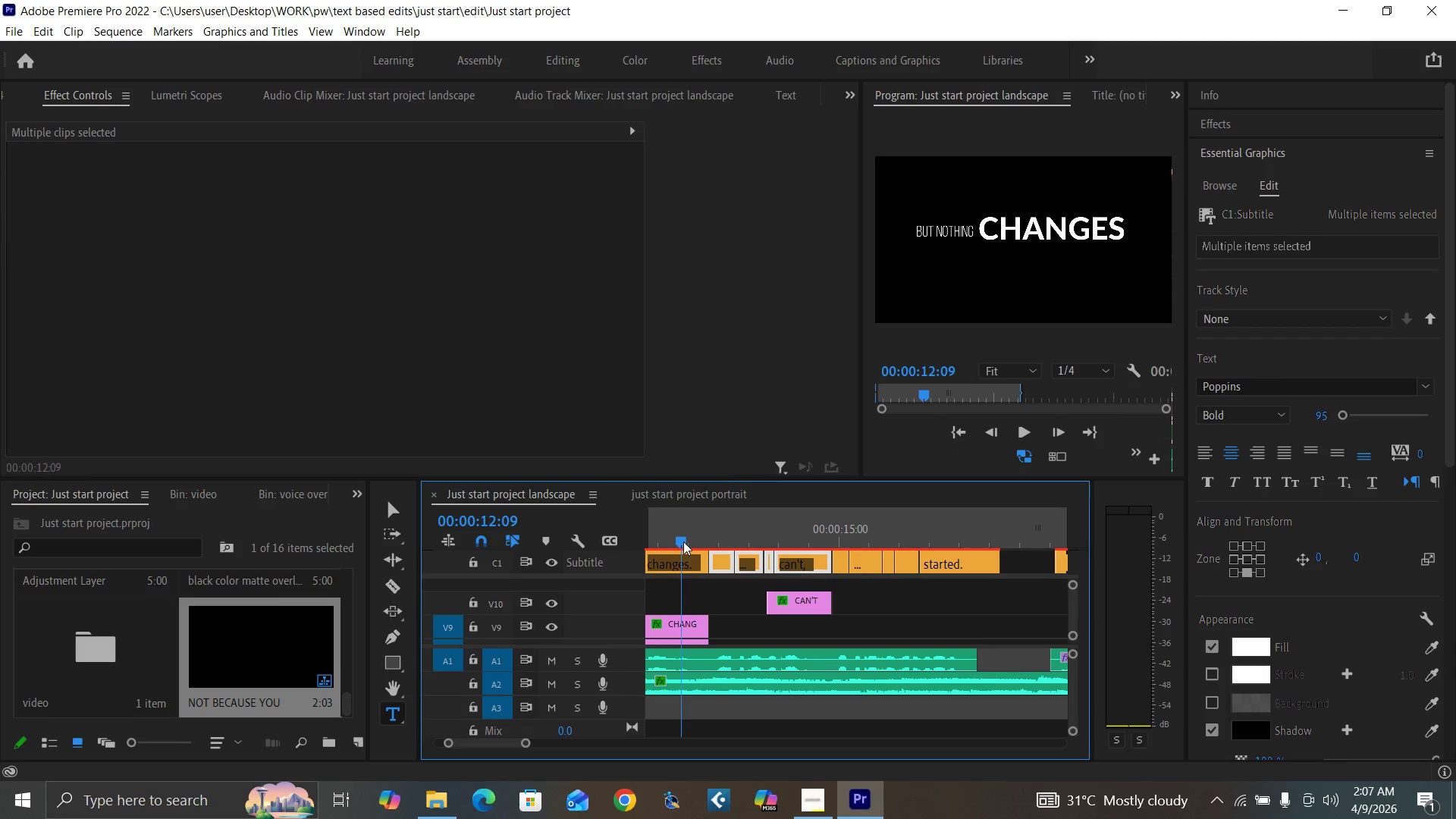 
key(Space)
 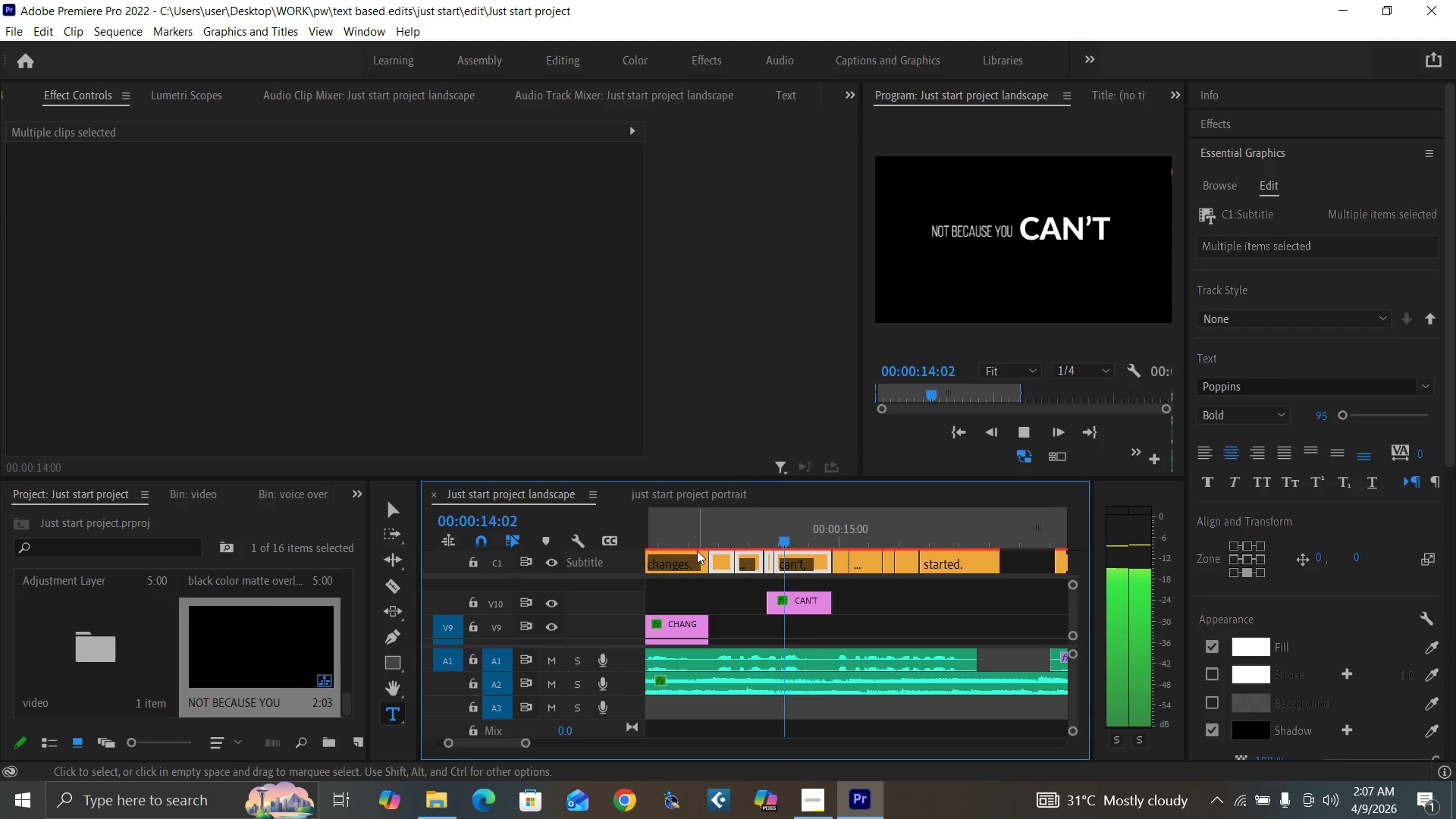 
key(Space)
 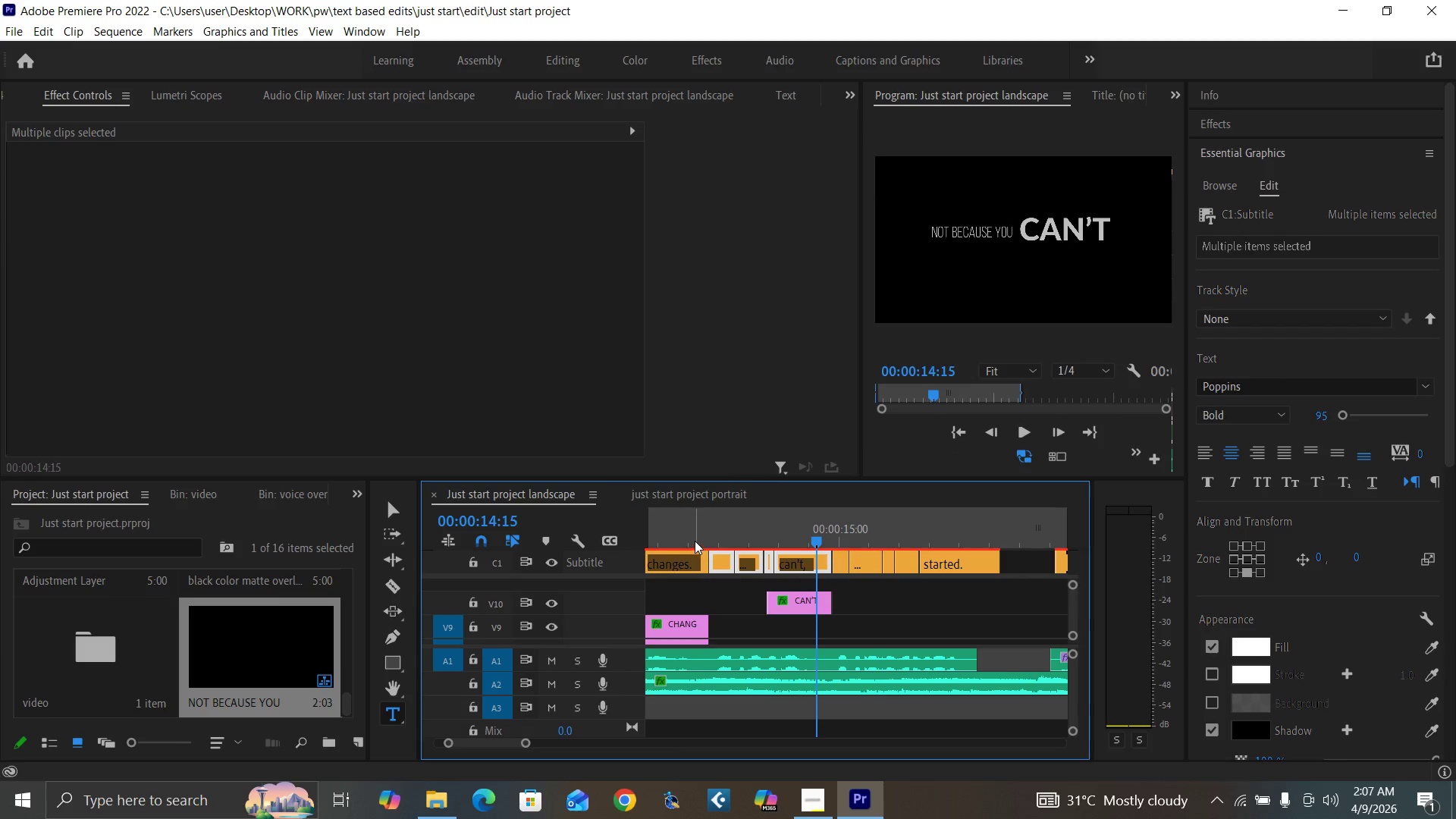 
left_click([676, 537])
 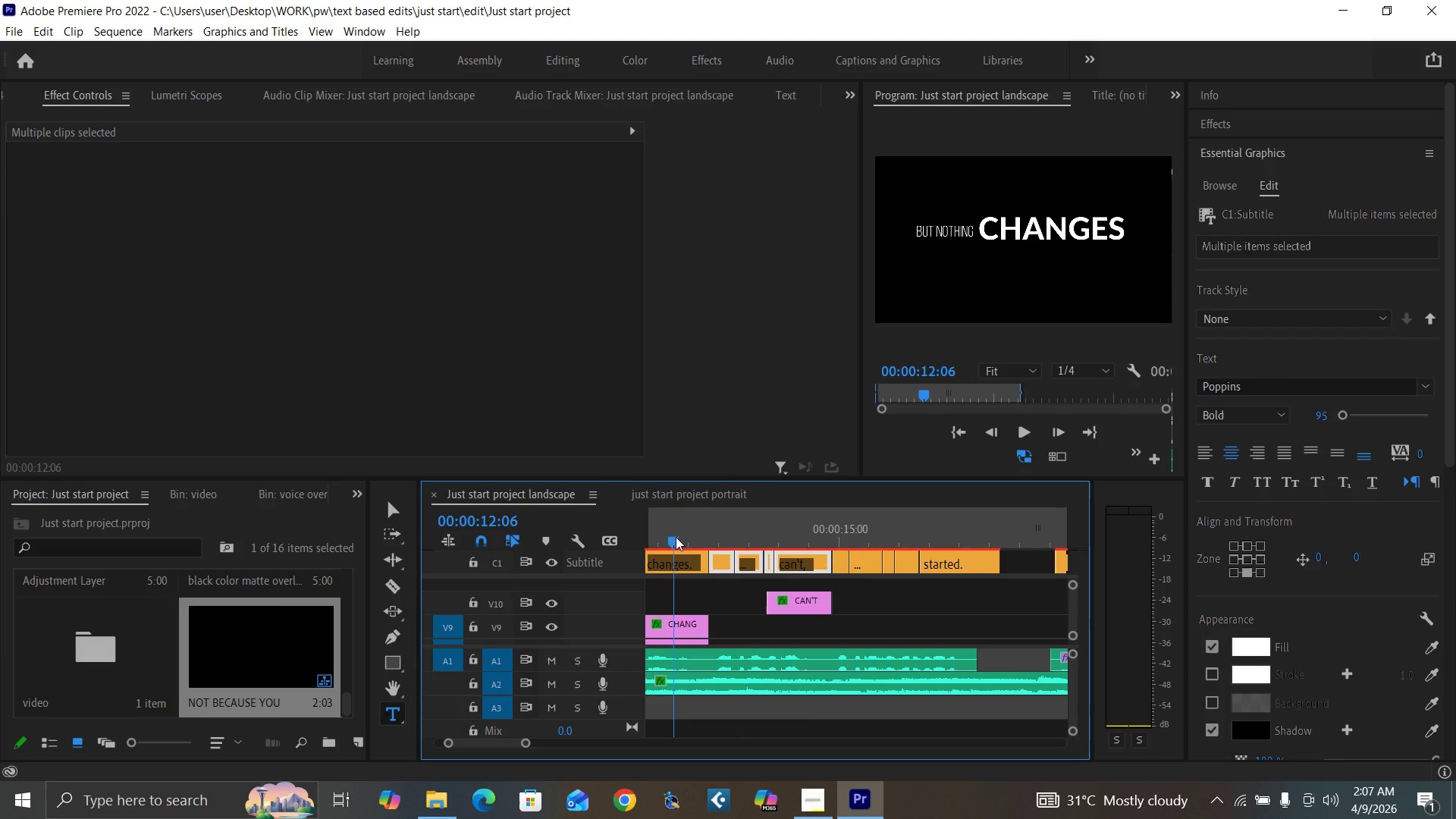 
key(Space)
 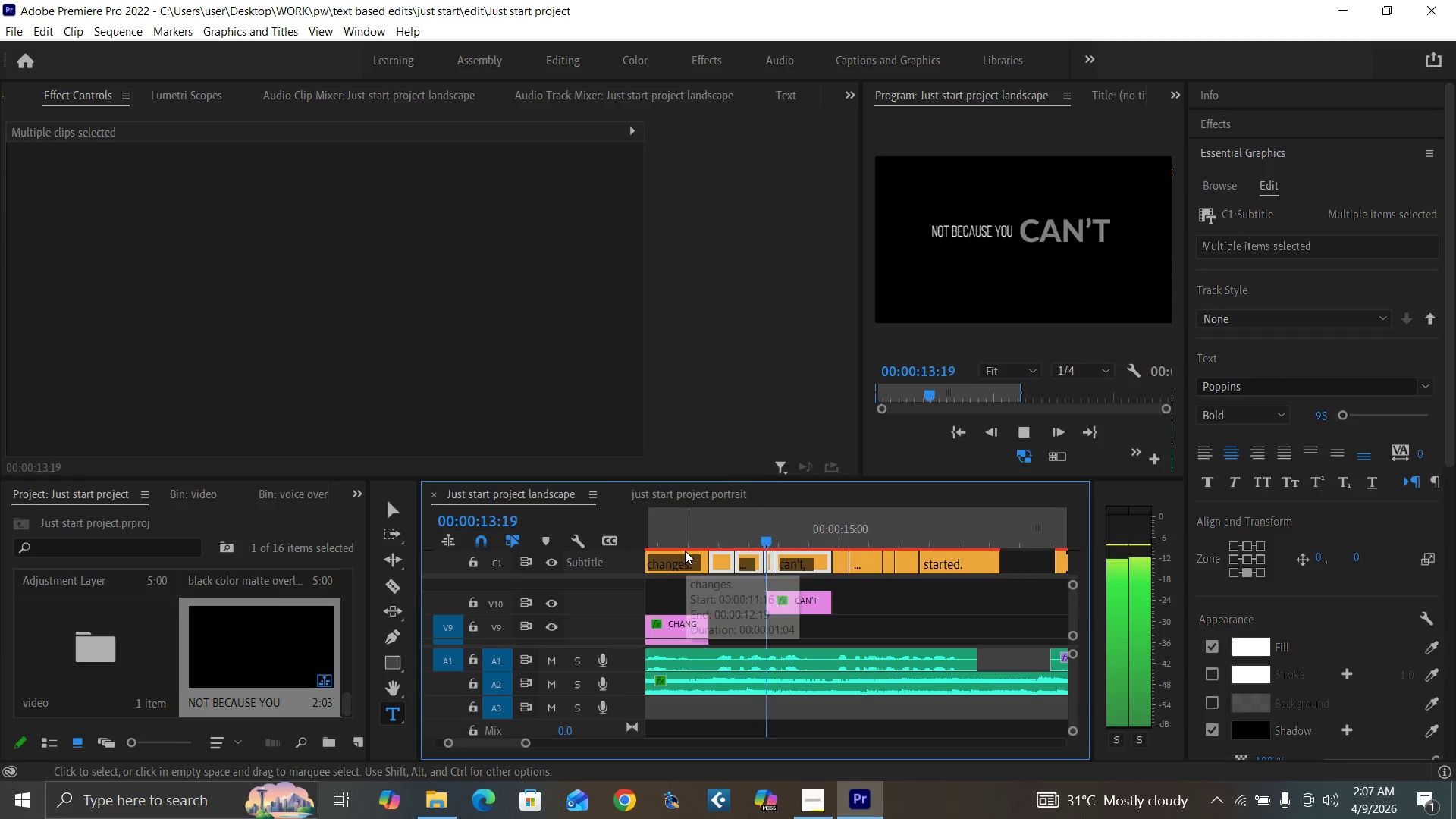 
key(Space)
 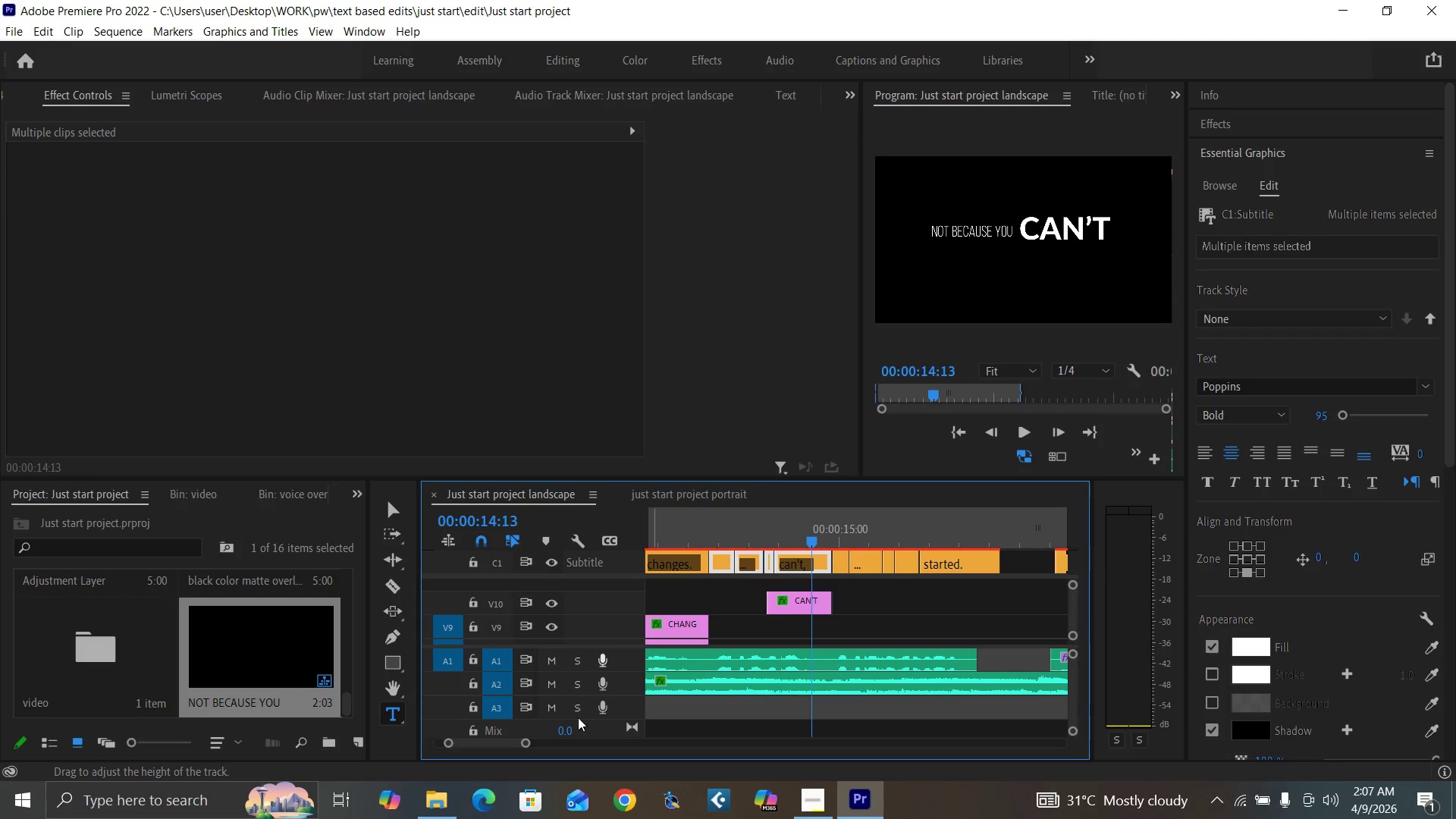 
left_click_drag(start_coordinate=[524, 742], to_coordinate=[564, 755])
 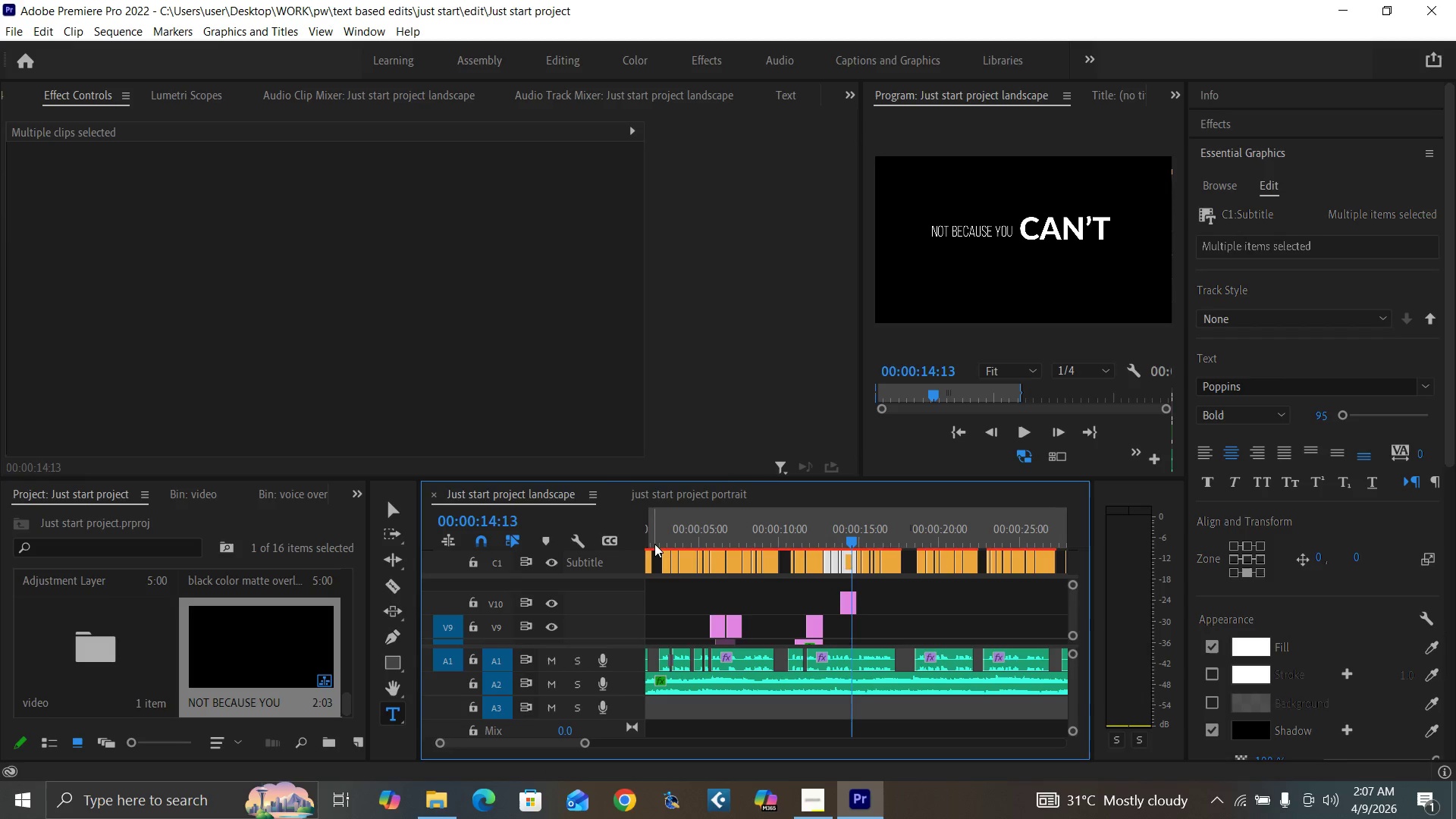 
left_click_drag(start_coordinate=[655, 538], to_coordinate=[601, 566])
 